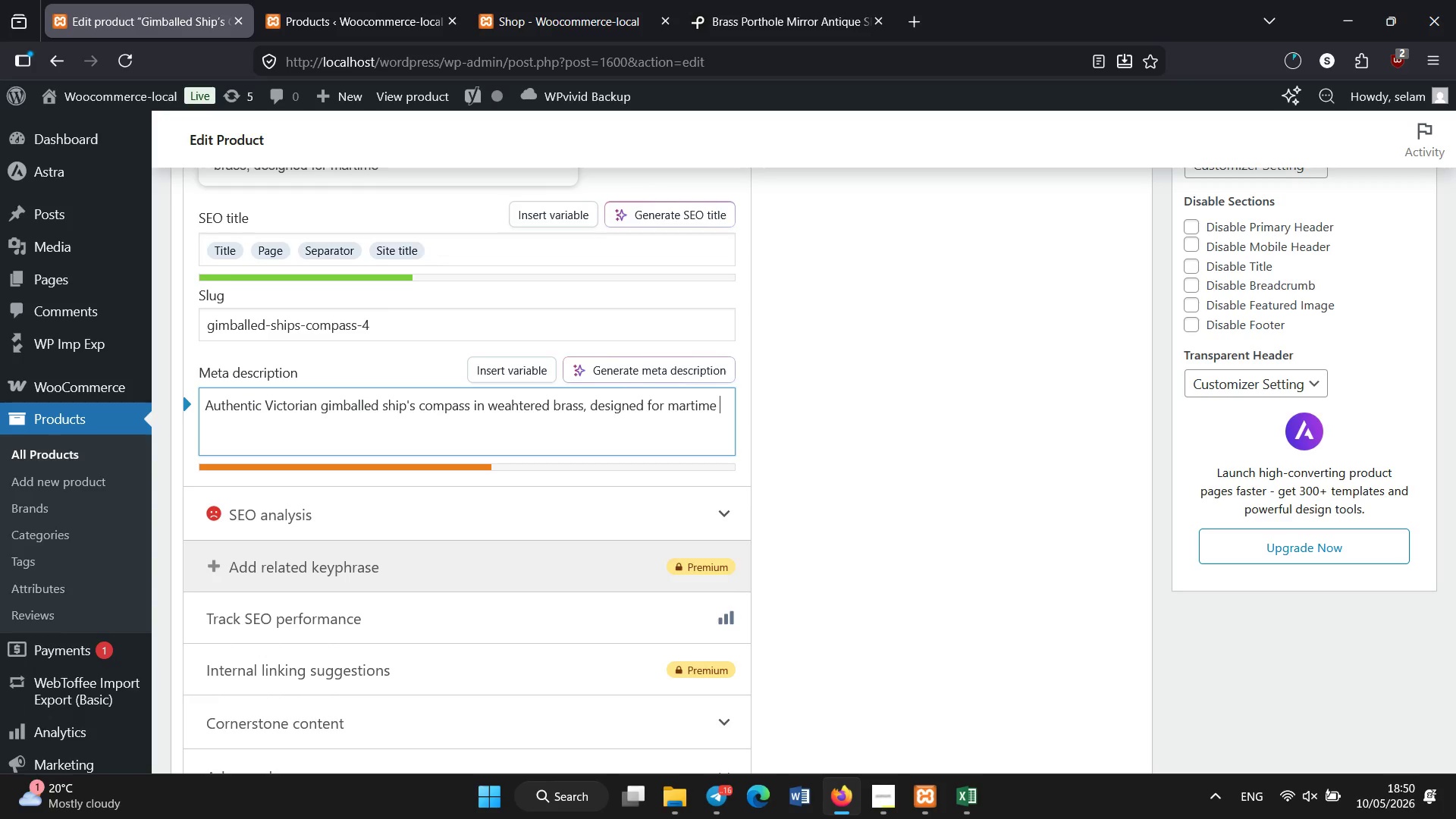 
key(ArrowLeft)
 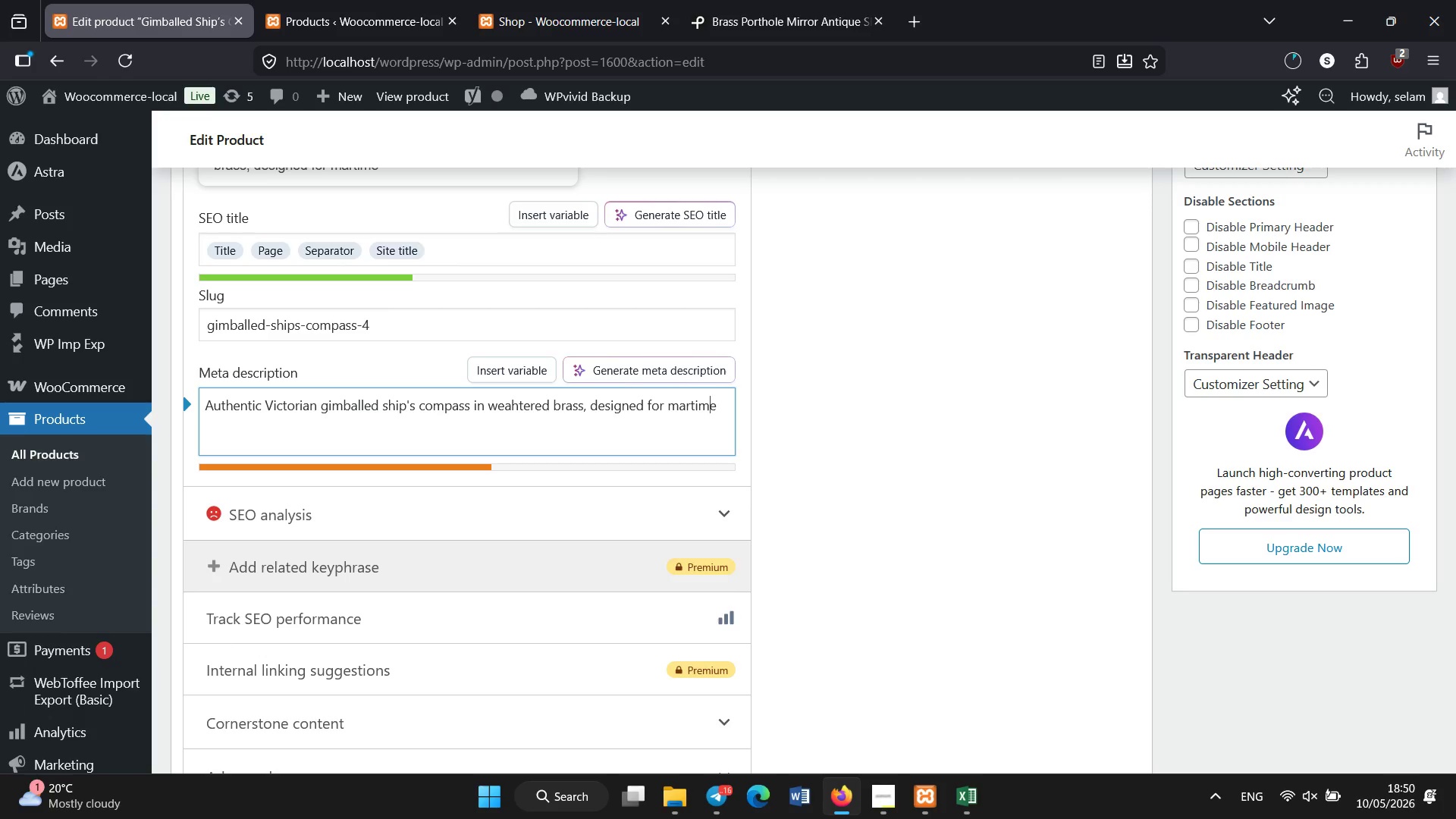 
key(ArrowLeft)
 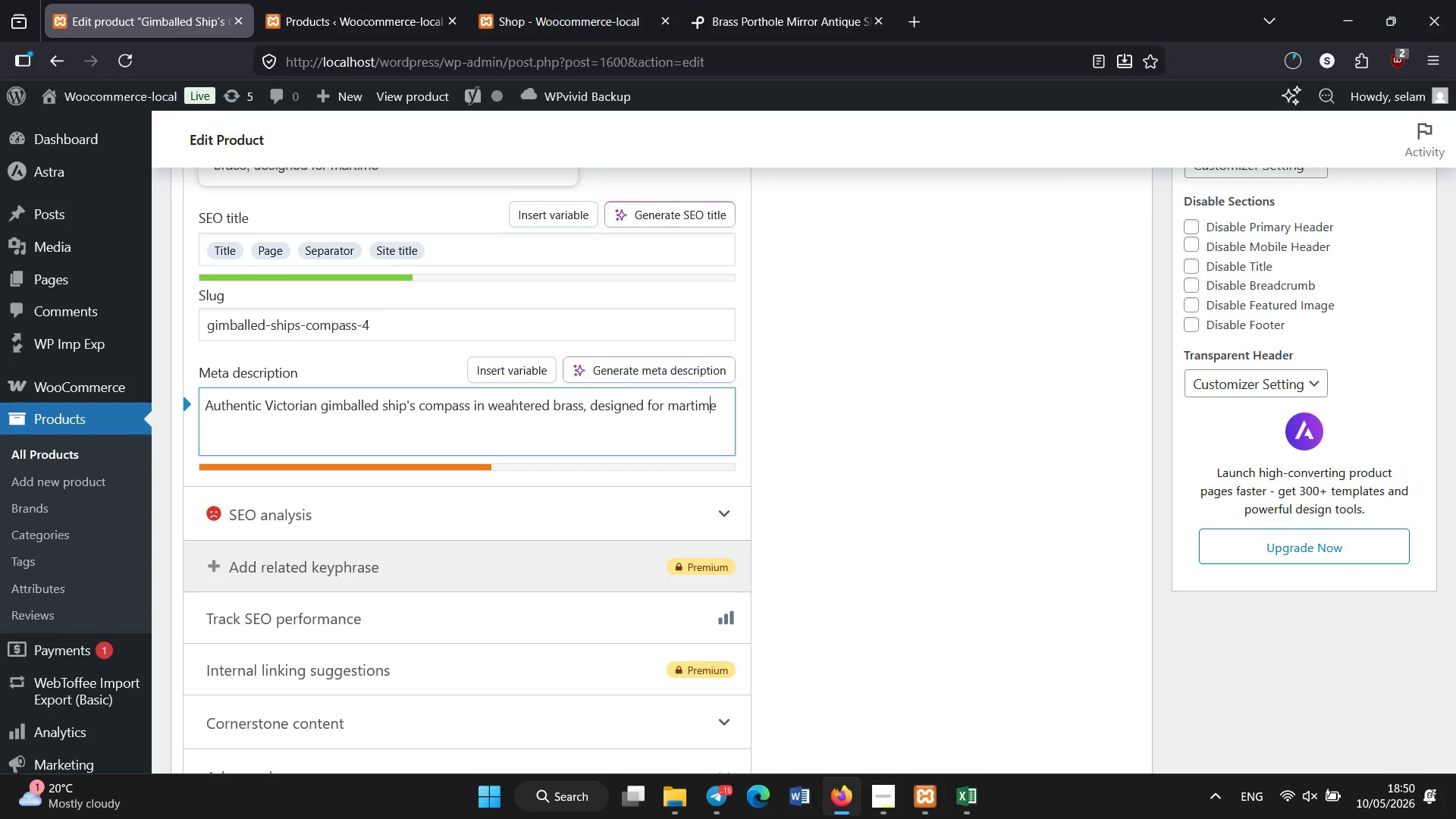 
key(ArrowLeft)
 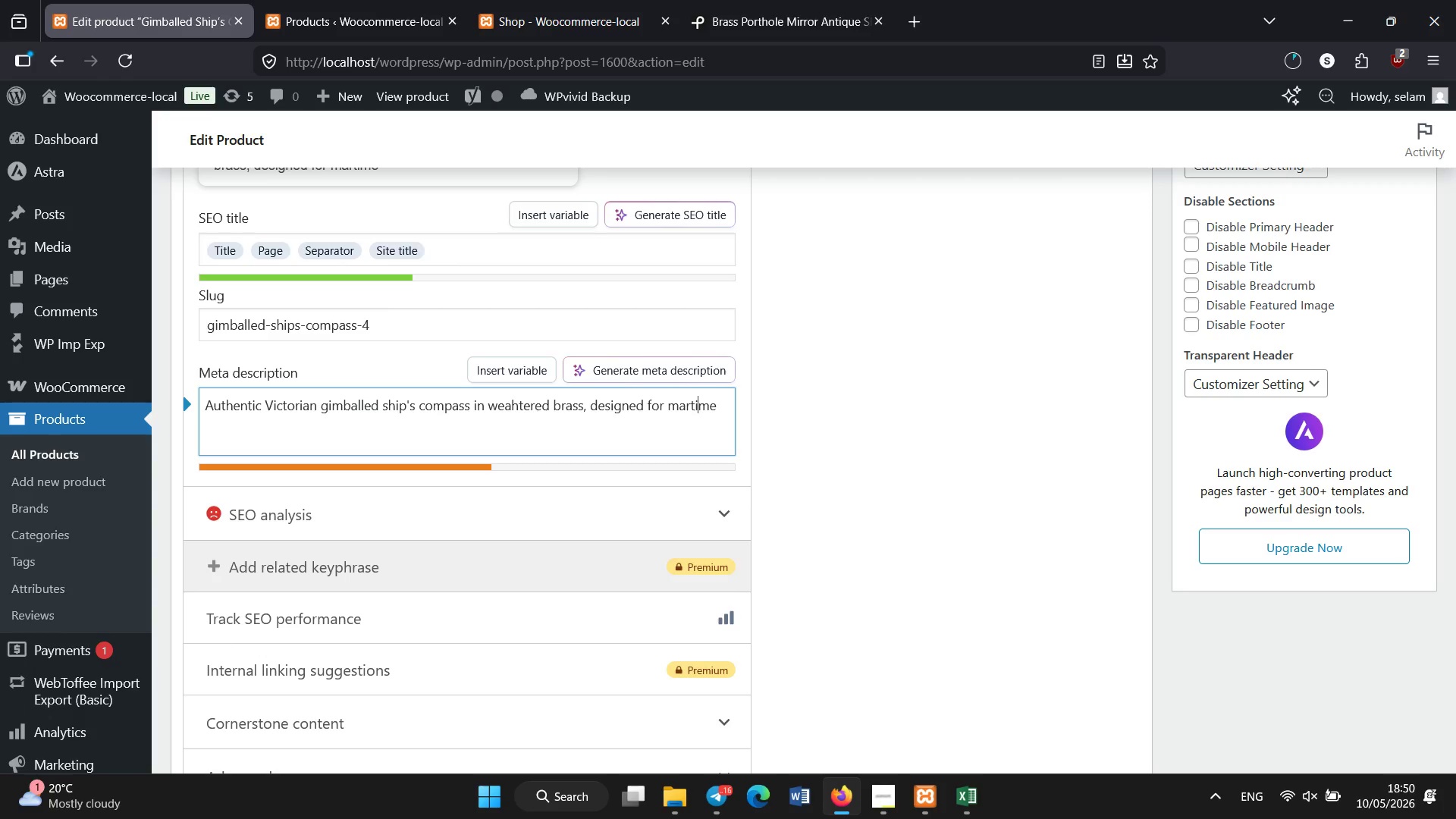 
key(ArrowLeft)
 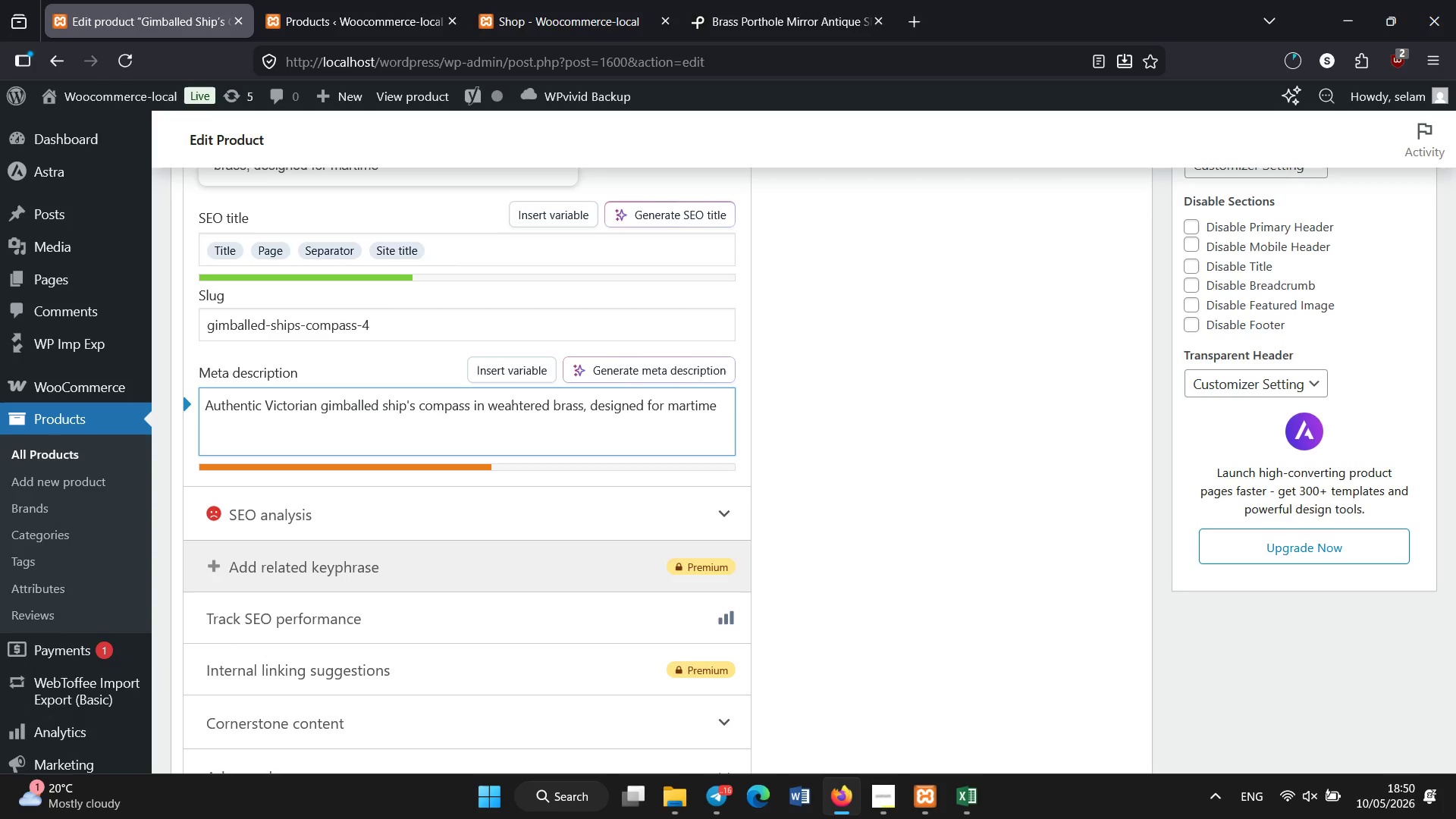 
key(ArrowLeft)
 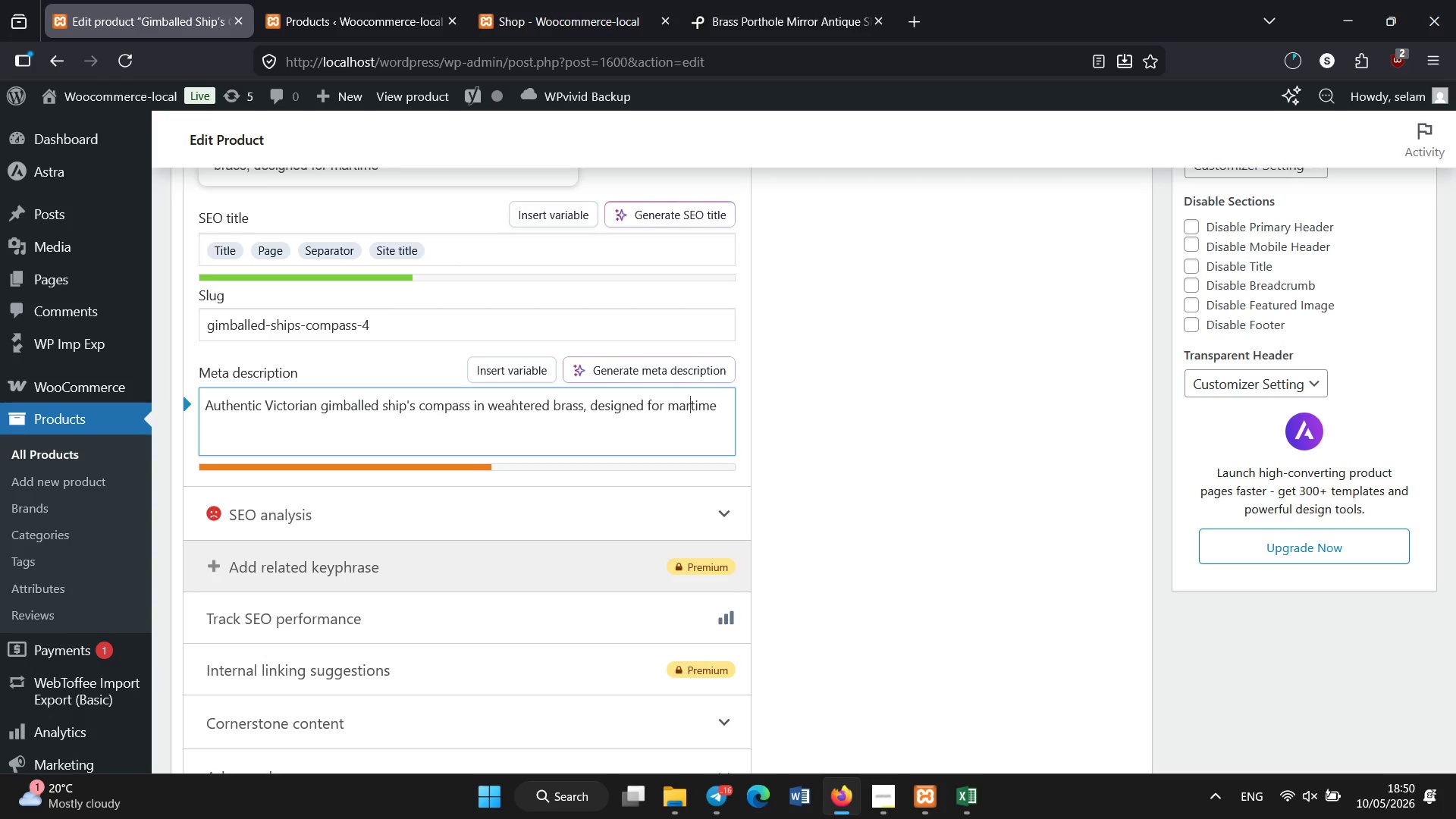 
key(R)
 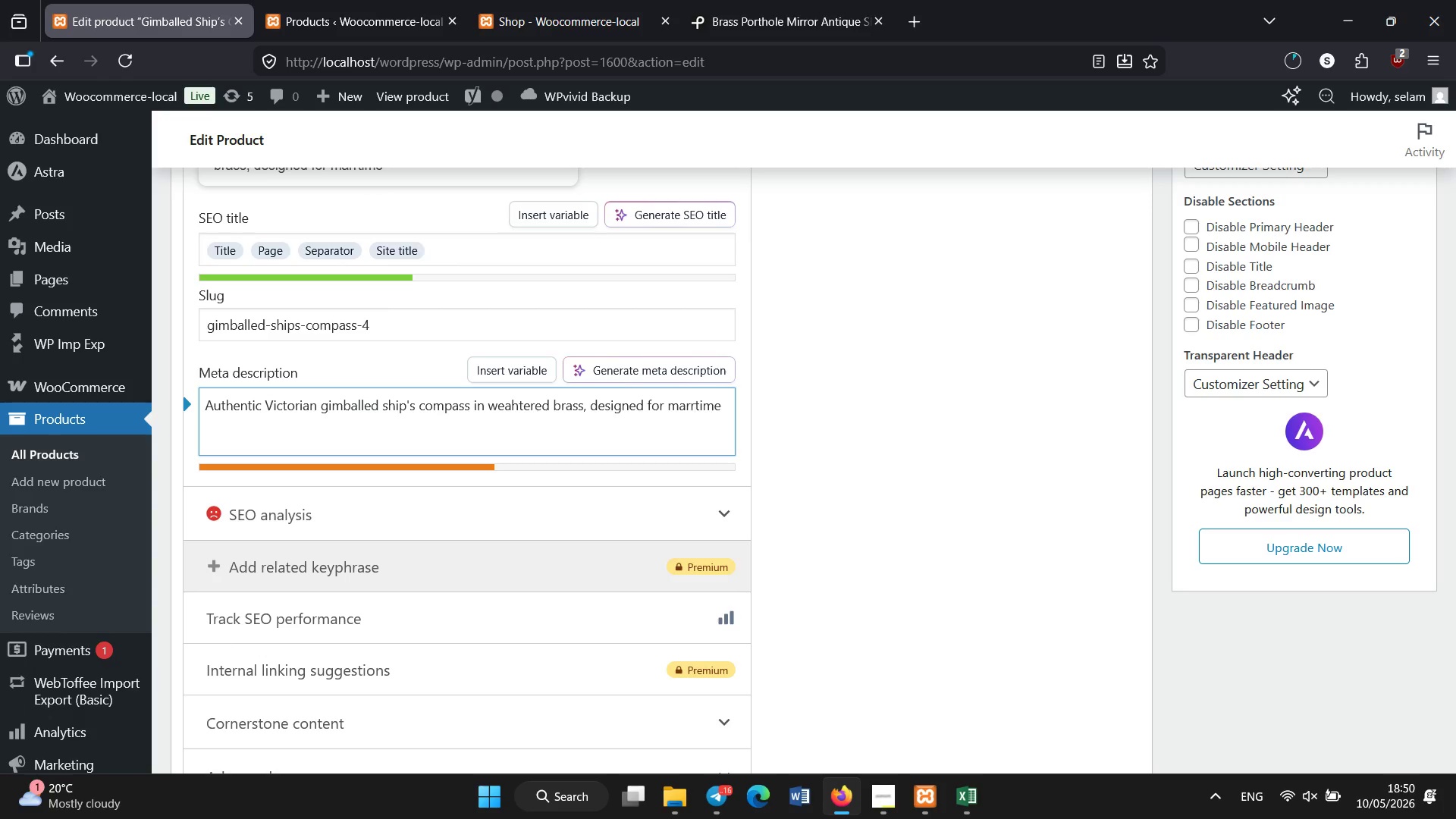 
key(Backspace)
 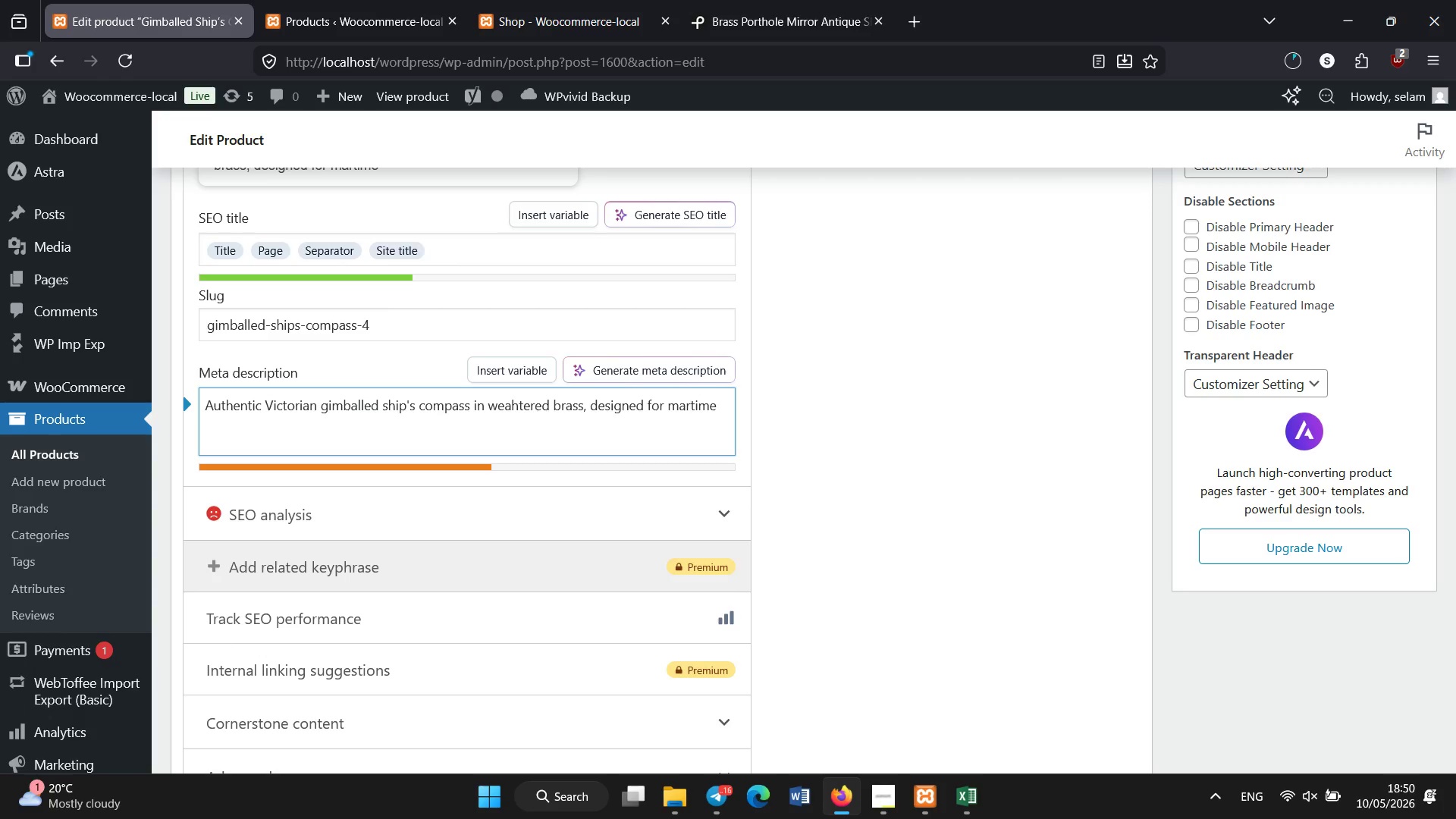 
key(I)
 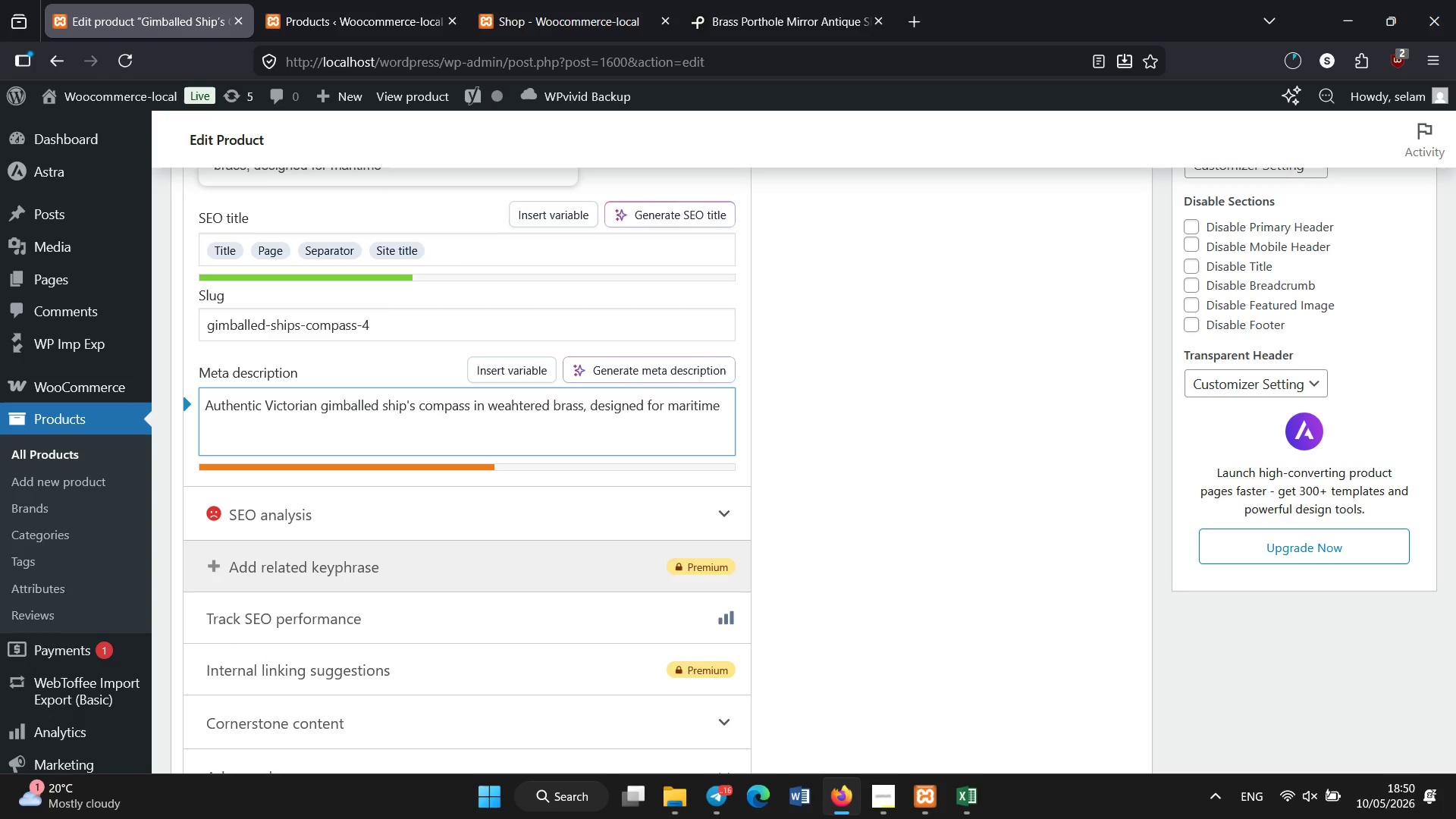 
key(ArrowRight)
 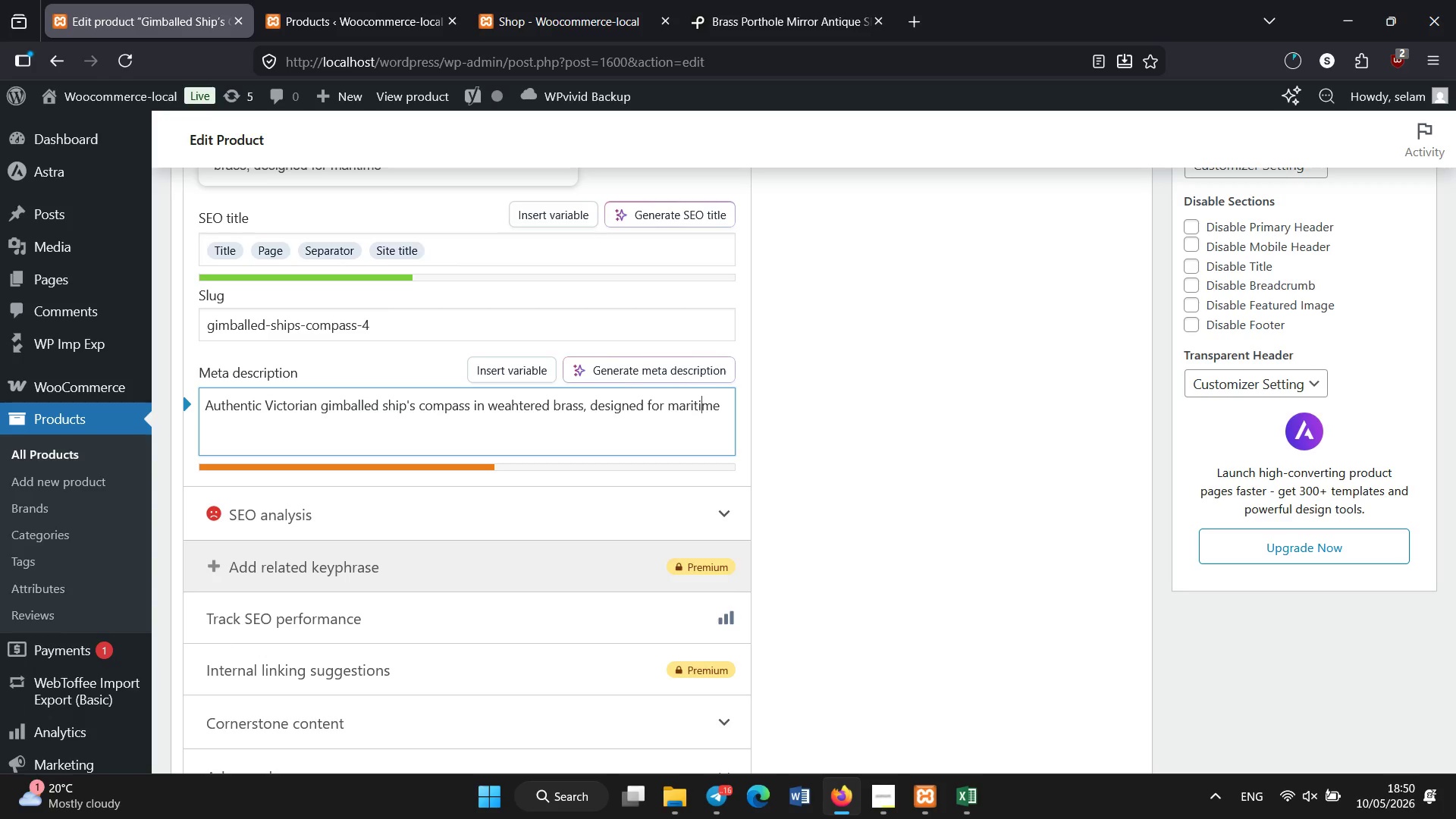 
key(ArrowRight)
 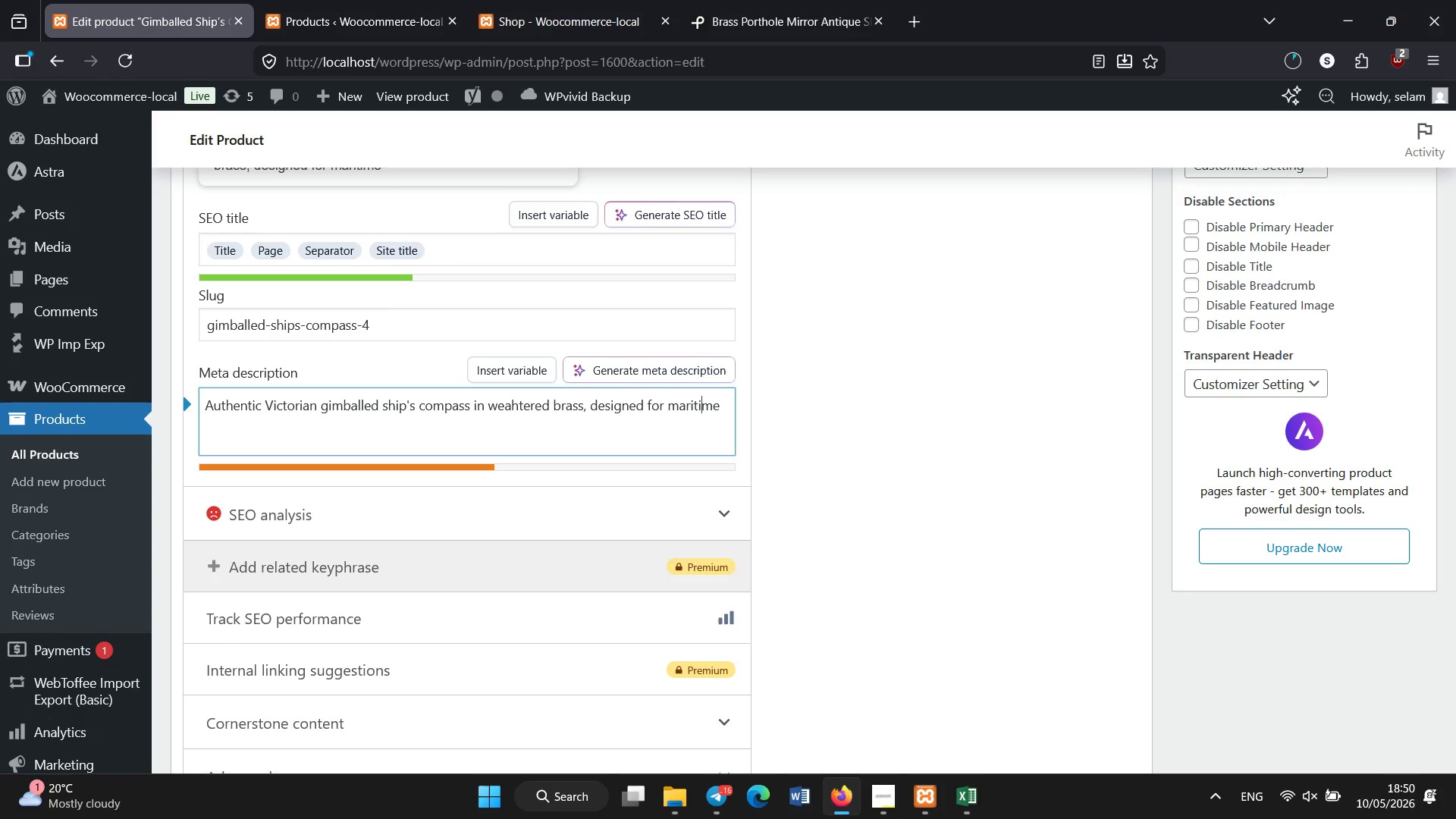 
key(ArrowRight)
 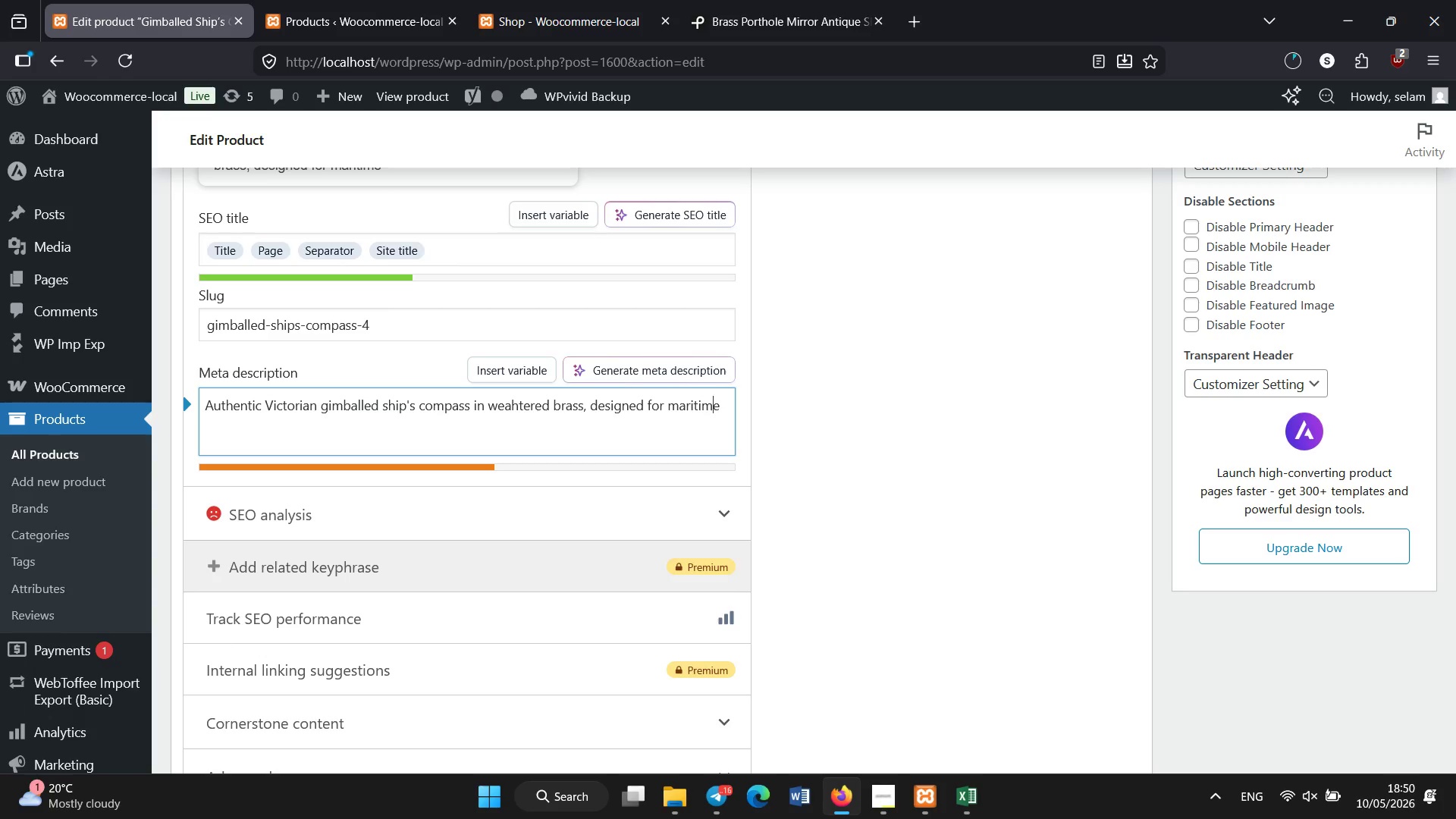 
key(ArrowRight)
 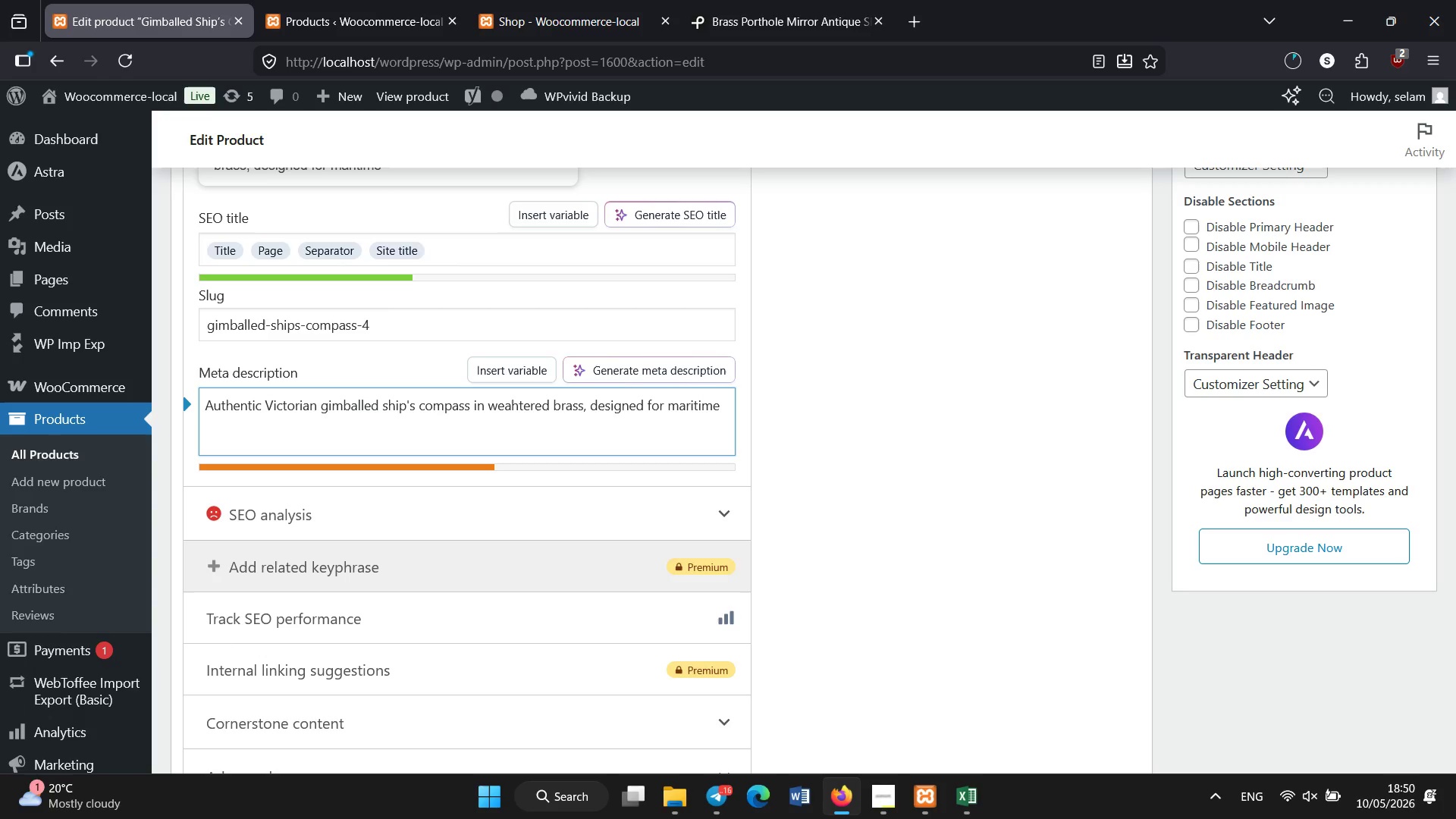 
type( navigation accuracy and historical shipboard use by sailors and explore)
key(Backspace)
key(Backspace)
key(Backspace)
key(Backspace)
key(Backspace)
key(Backspace)
type(.)
 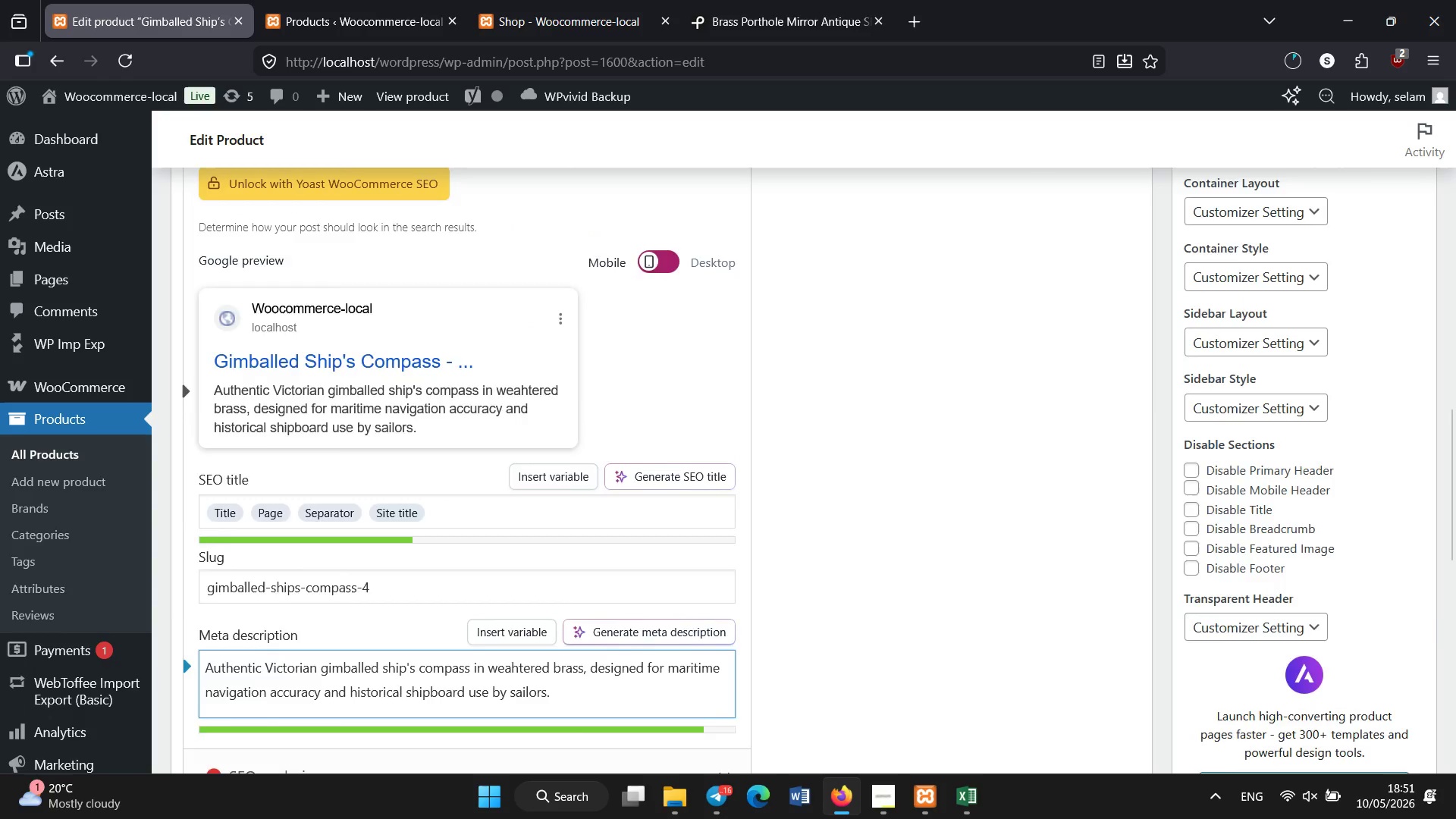 
scroll: coordinate [588, 575], scroll_direction: up, amount: 30.0
 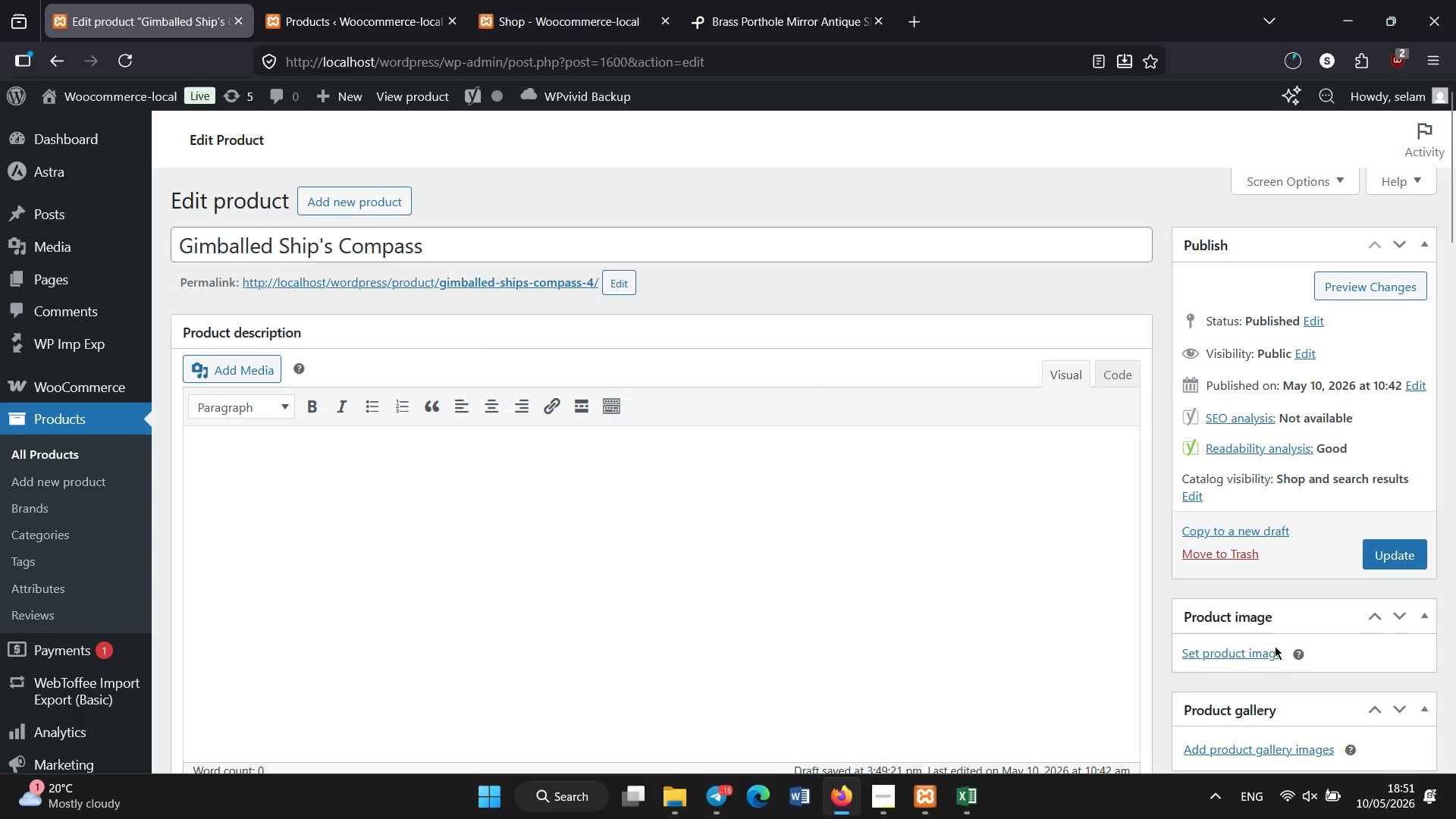 
left_click([1256, 644])
 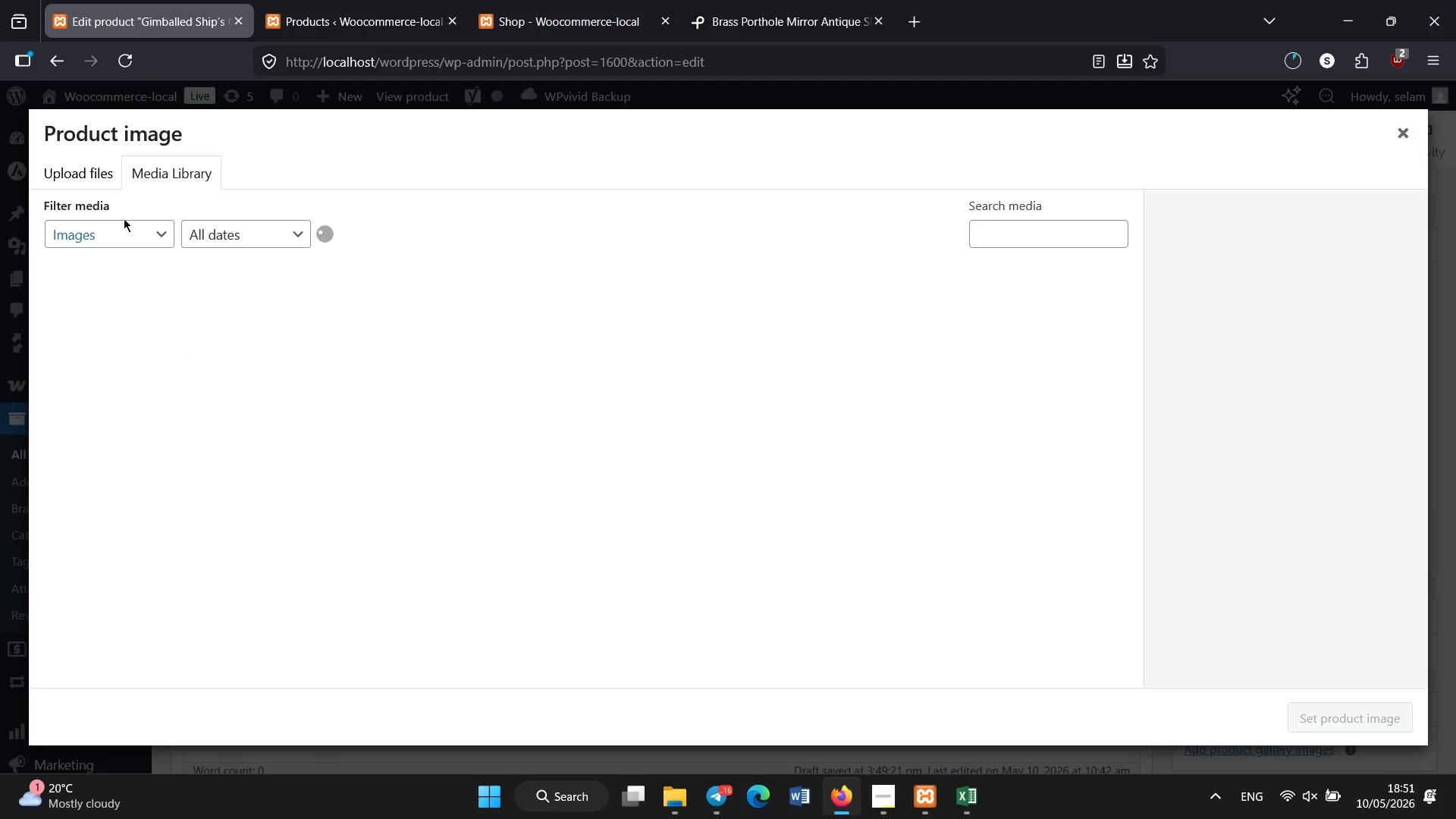 
mouse_move([612, 277])
 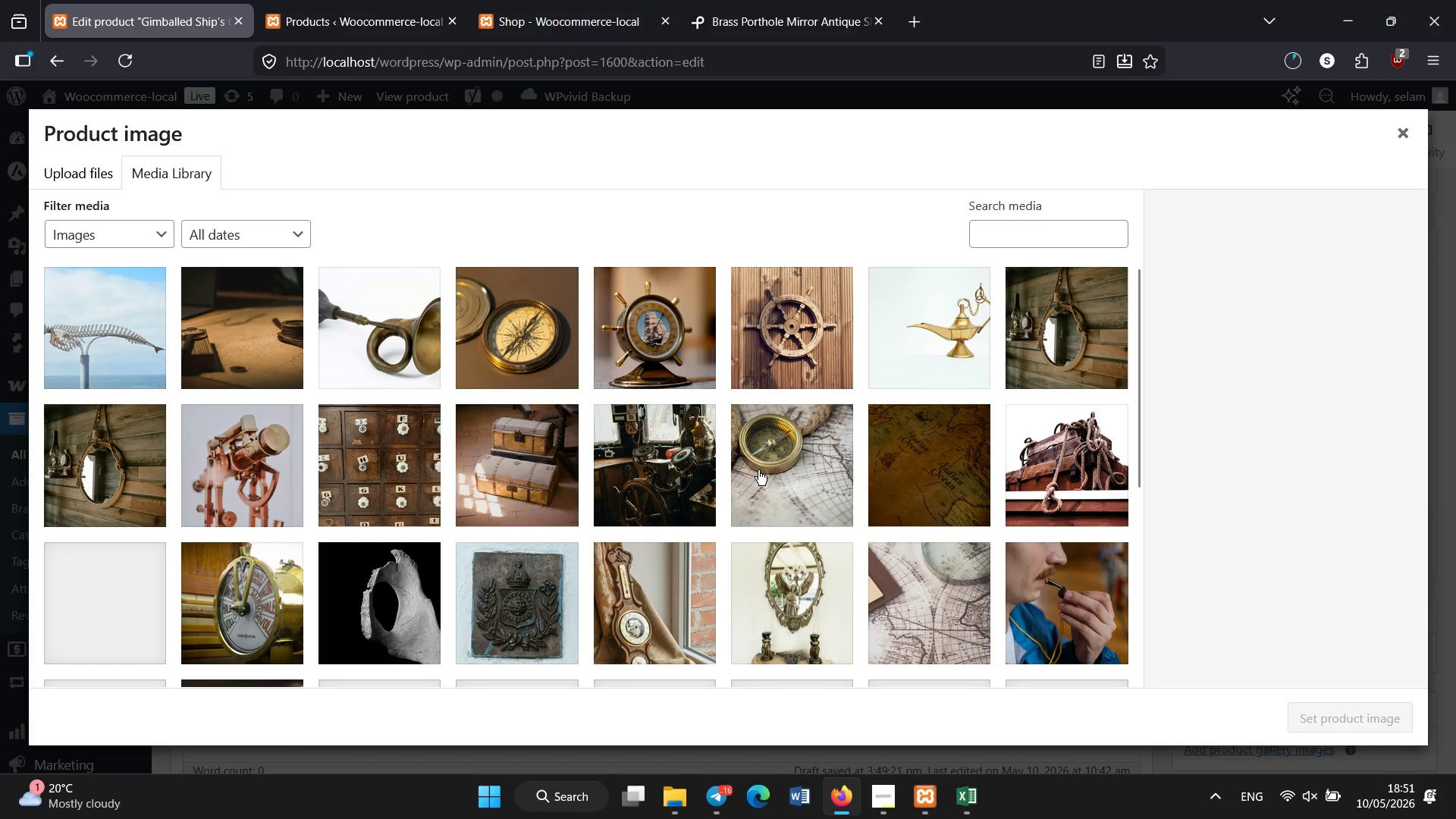 
left_click([761, 472])
 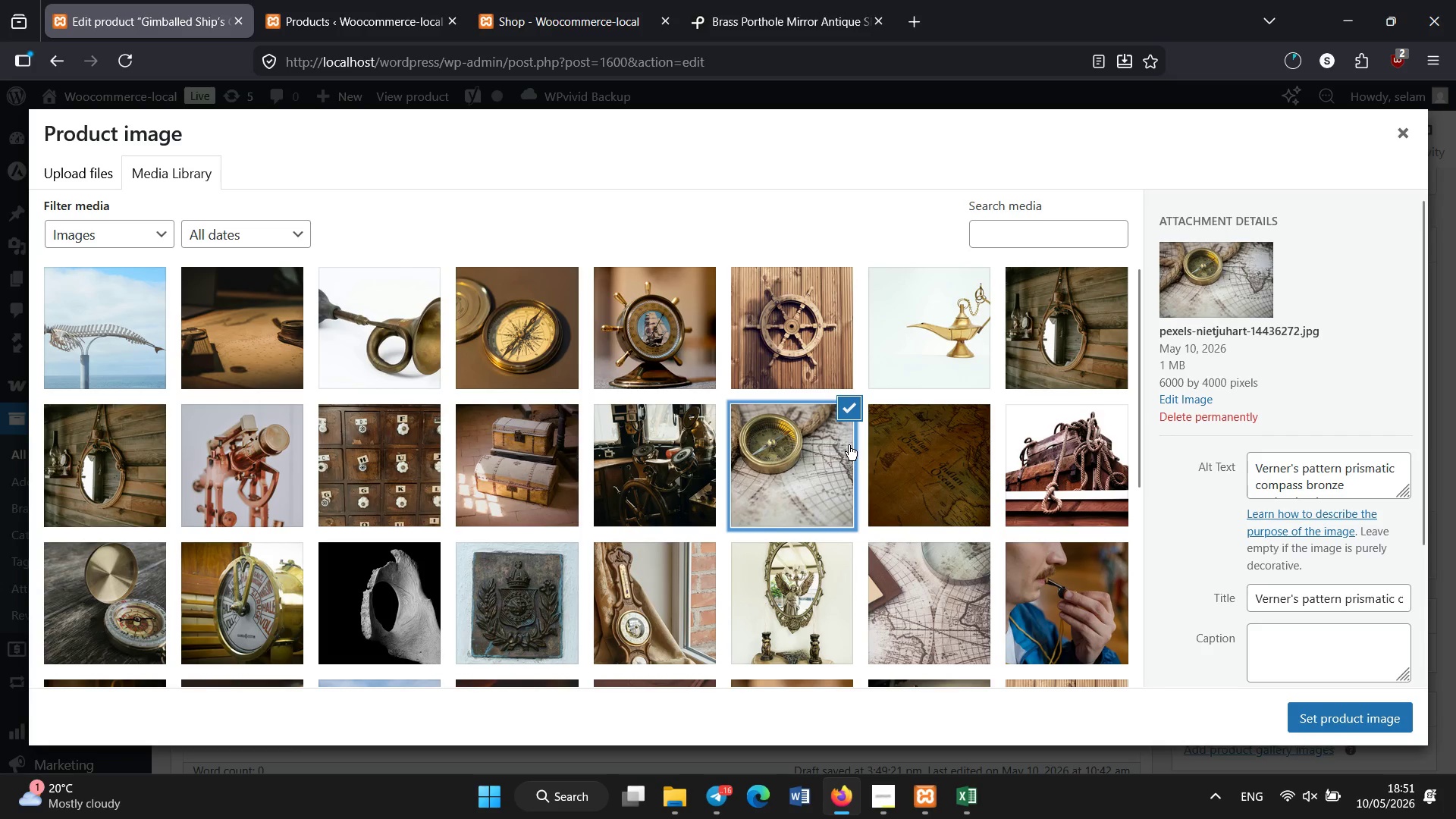 
scroll: coordinate [849, 445], scroll_direction: down, amount: 1.0
 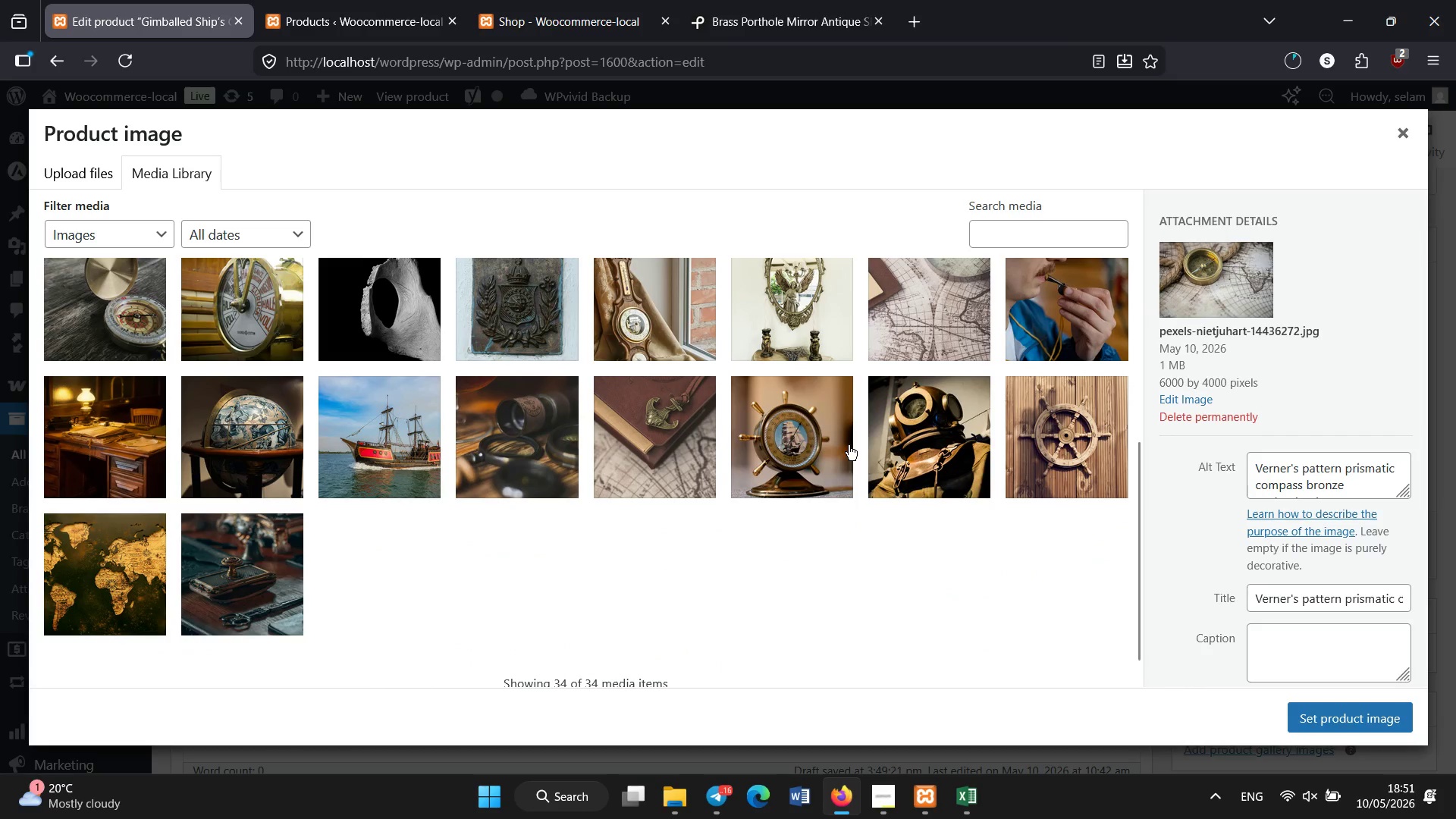 
scroll: coordinate [849, 445], scroll_direction: up, amount: 1.0
 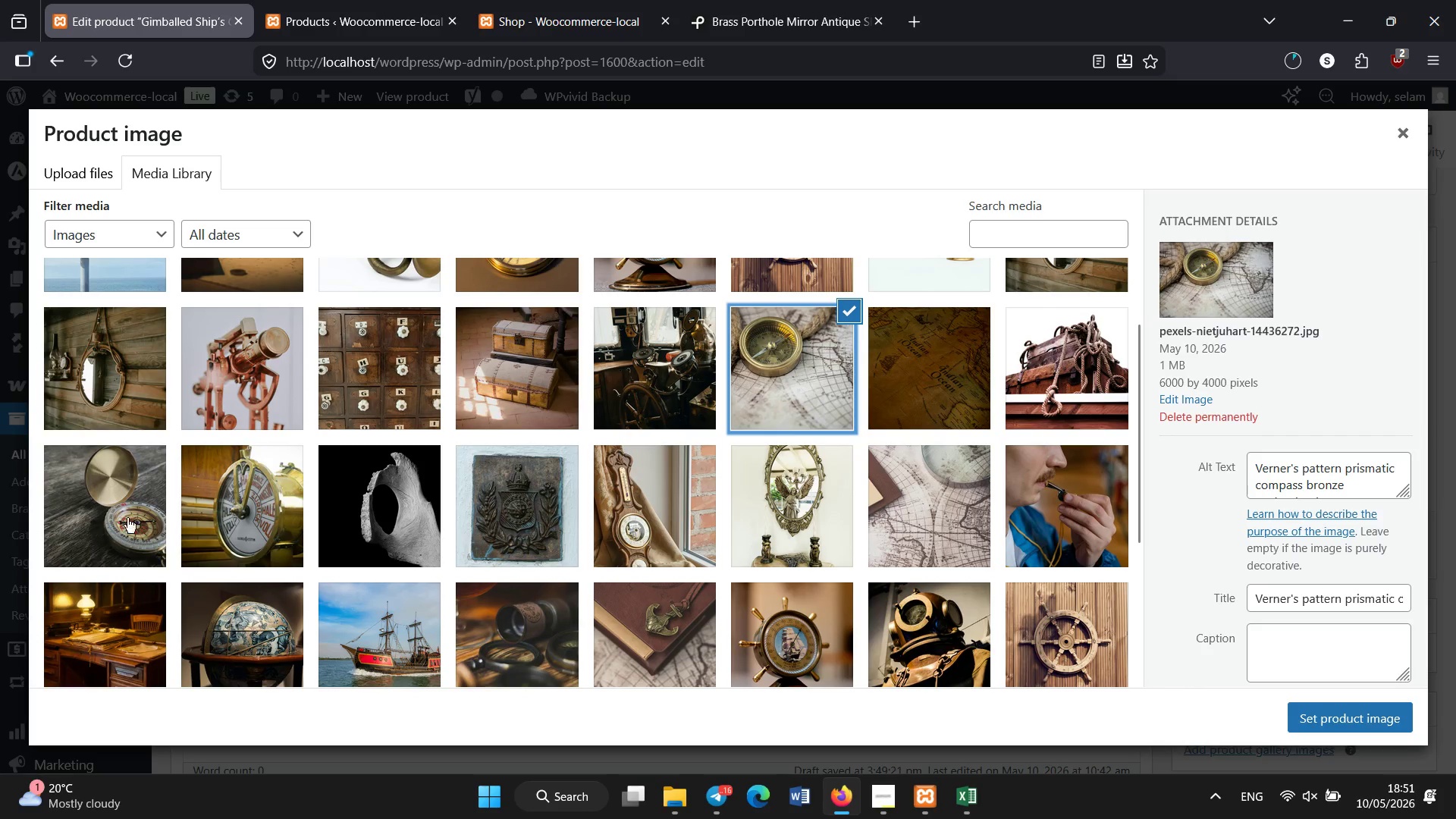 
left_click([132, 518])
 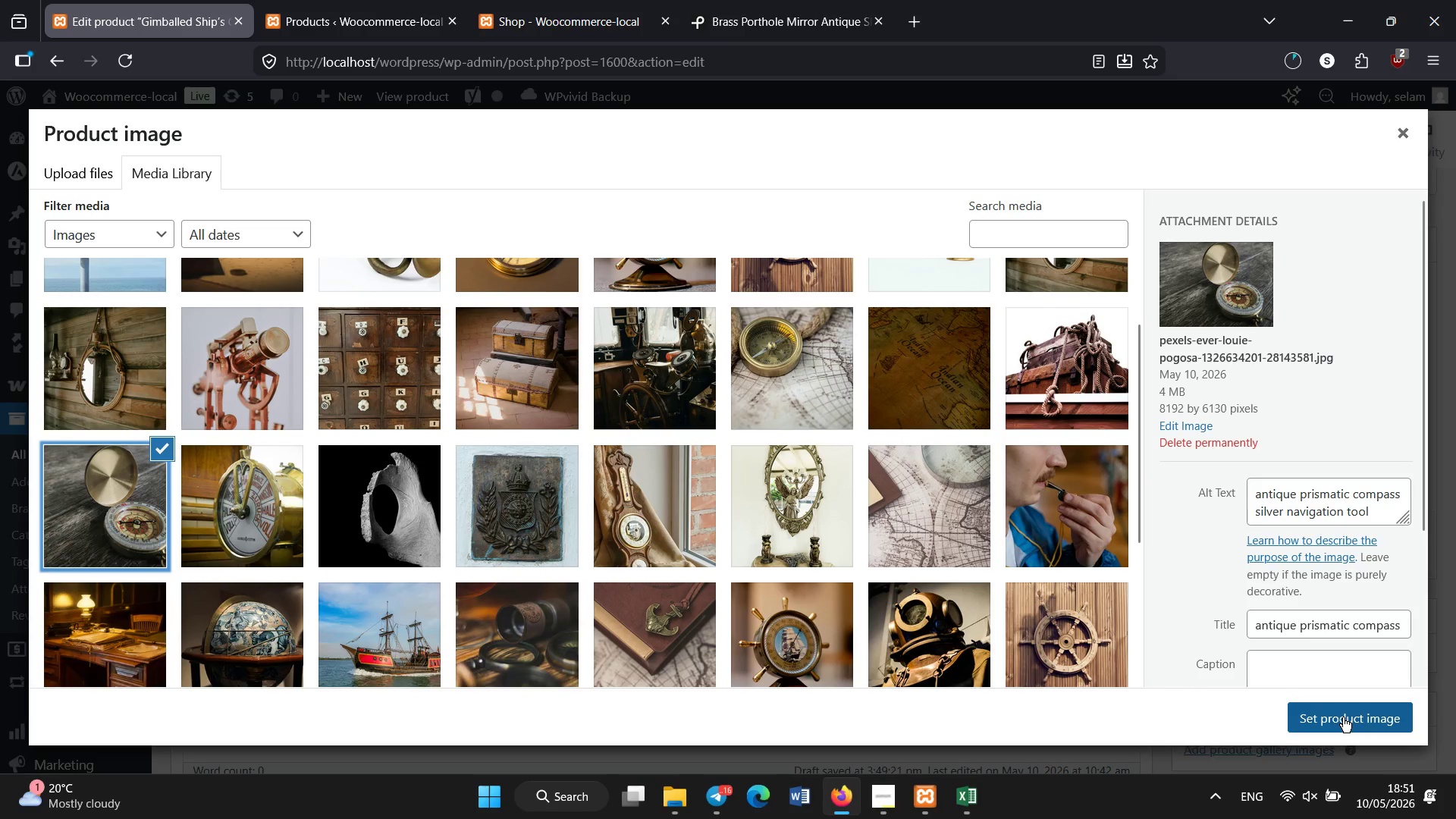 
left_click([1343, 717])
 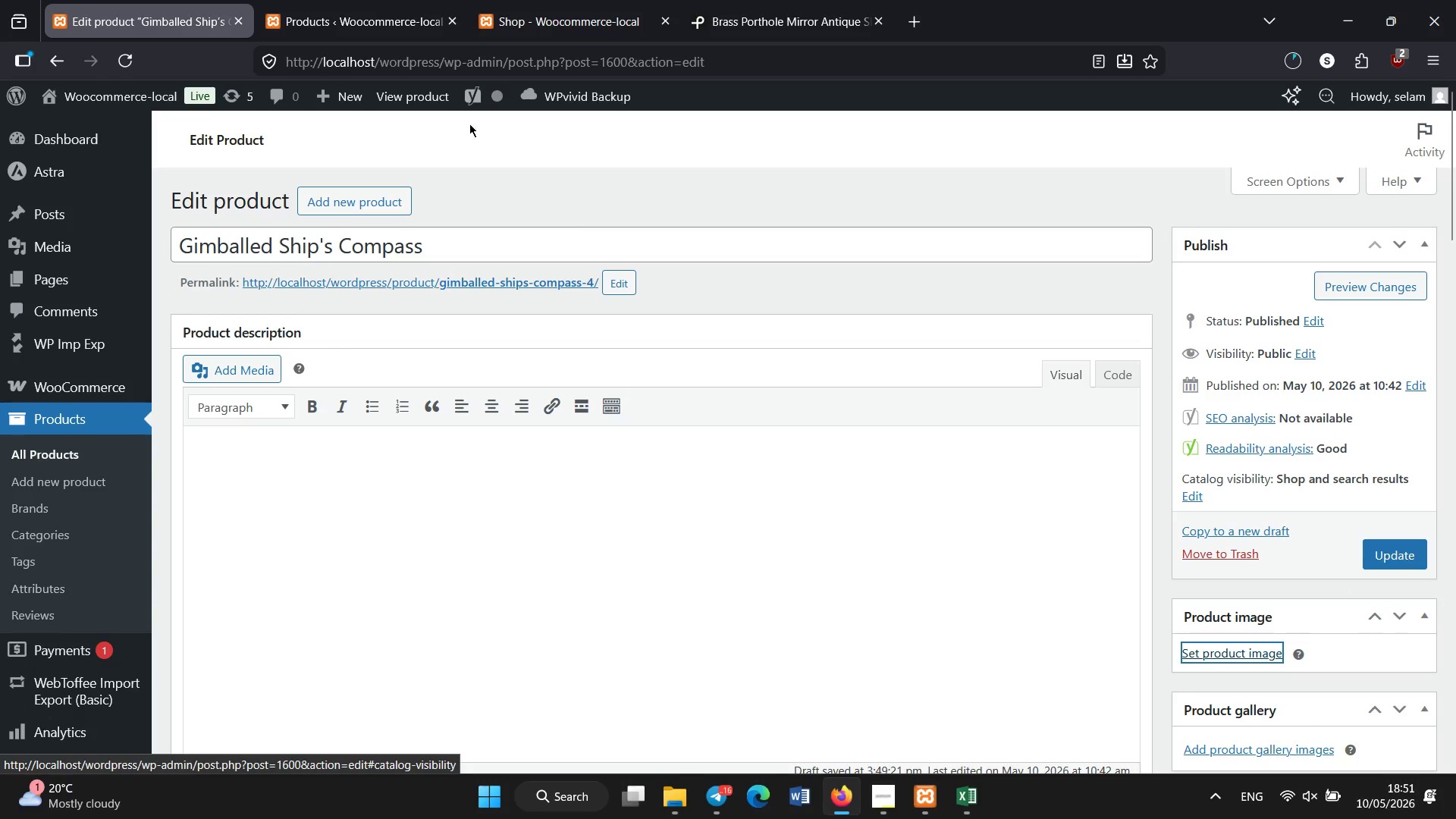 
left_click([345, 0])
 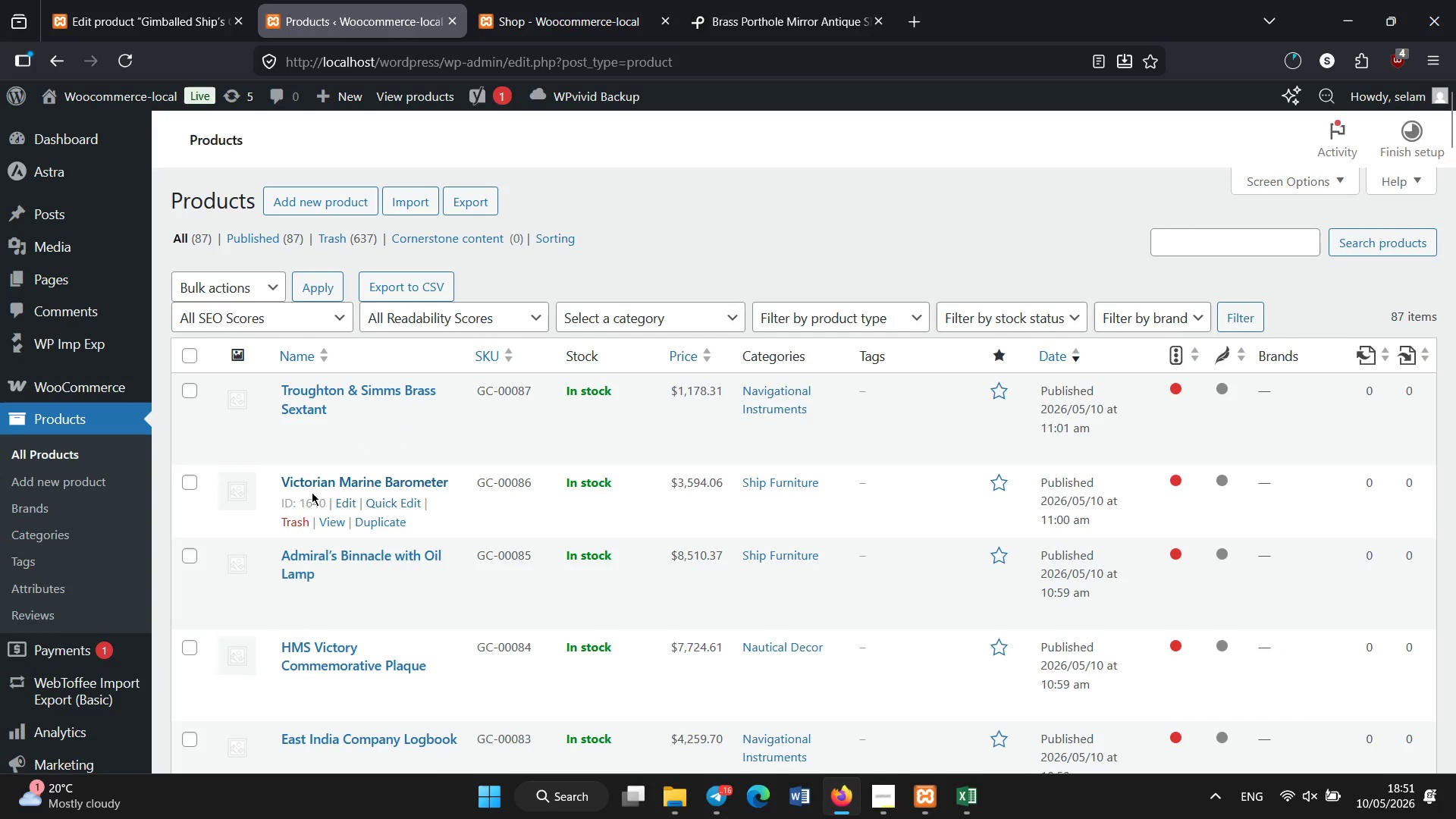 
scroll: coordinate [312, 494], scroll_direction: down, amount: 33.0
 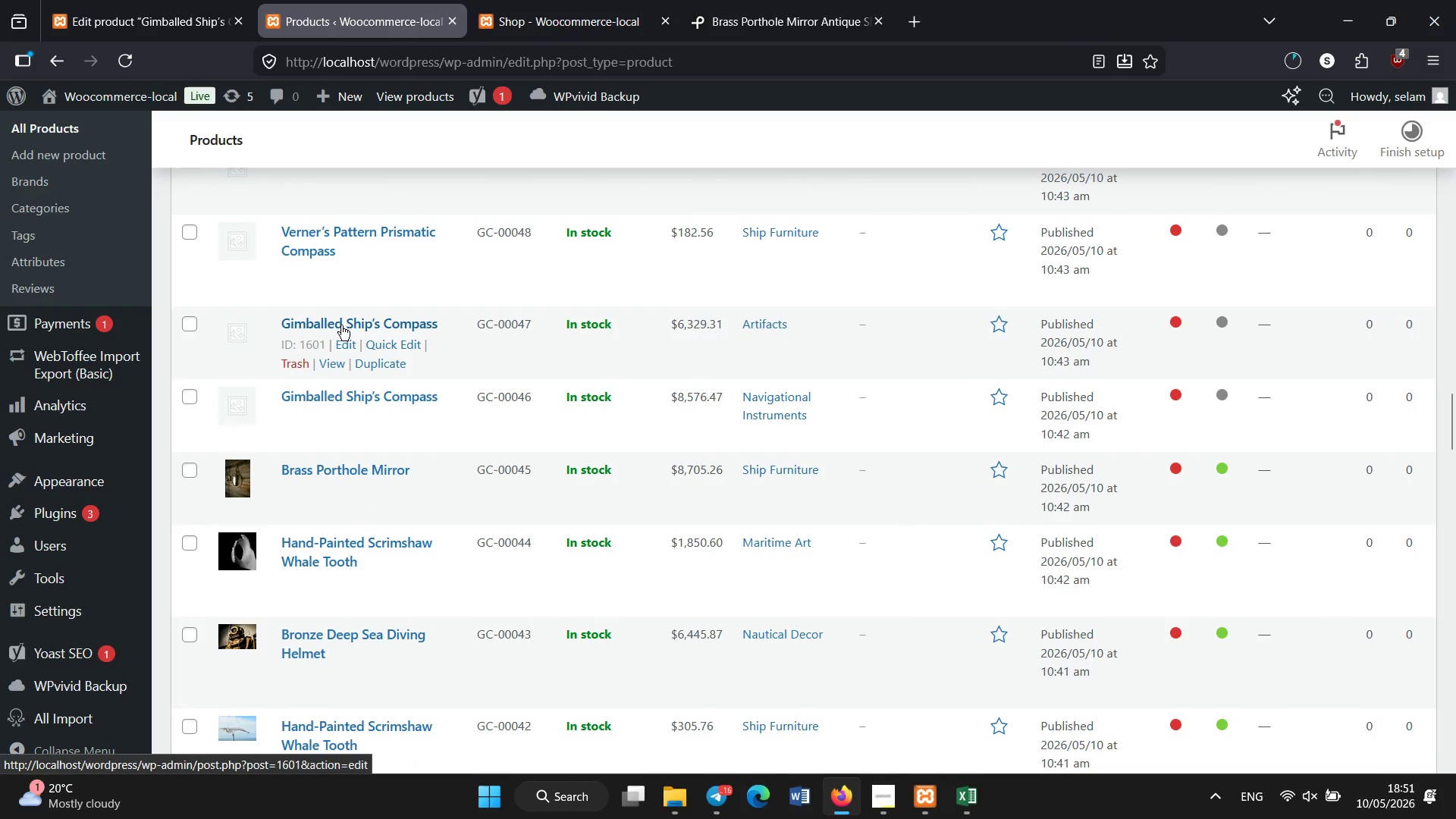 
left_click([341, 325])
 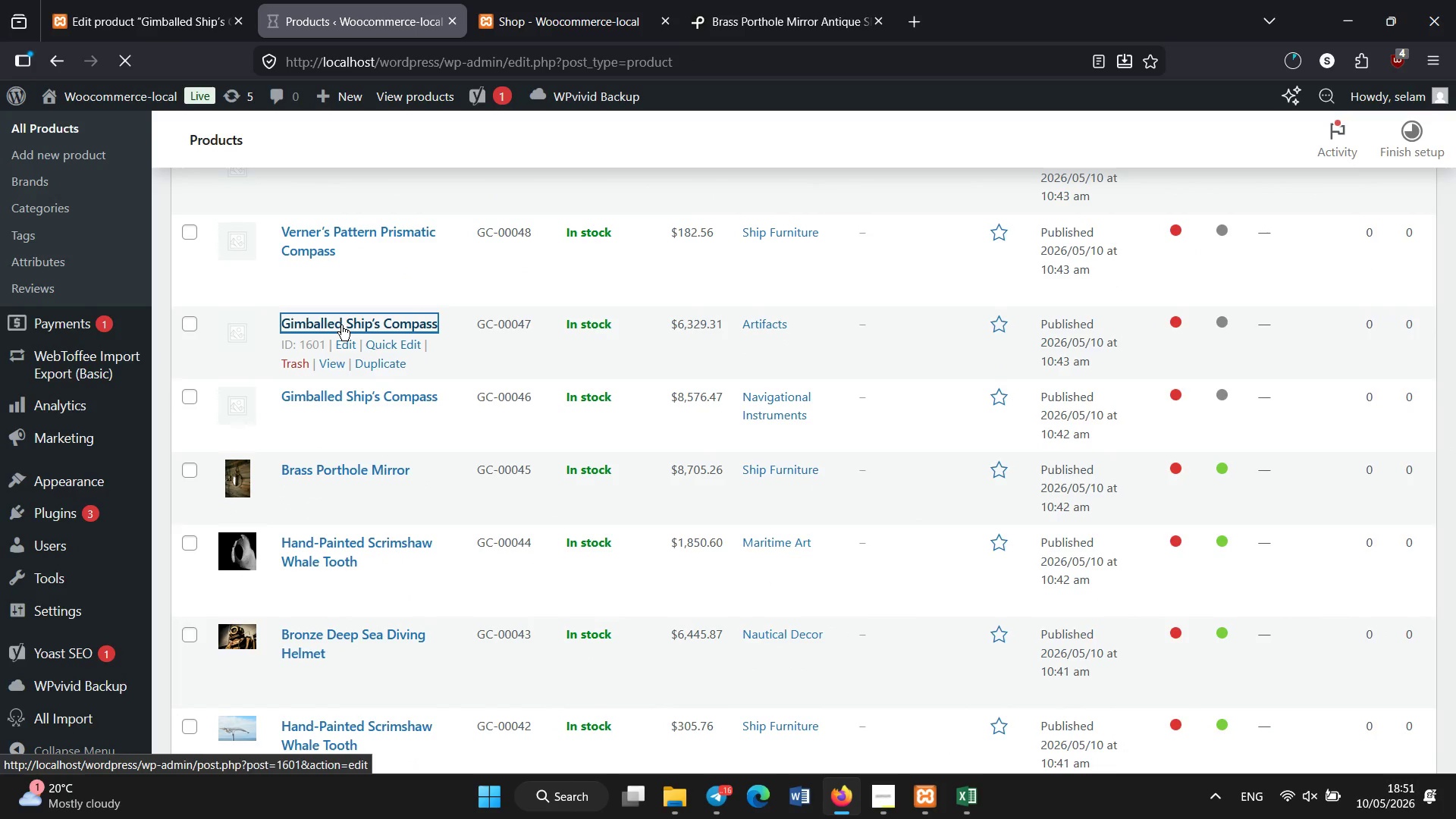 
wait(5.5)
 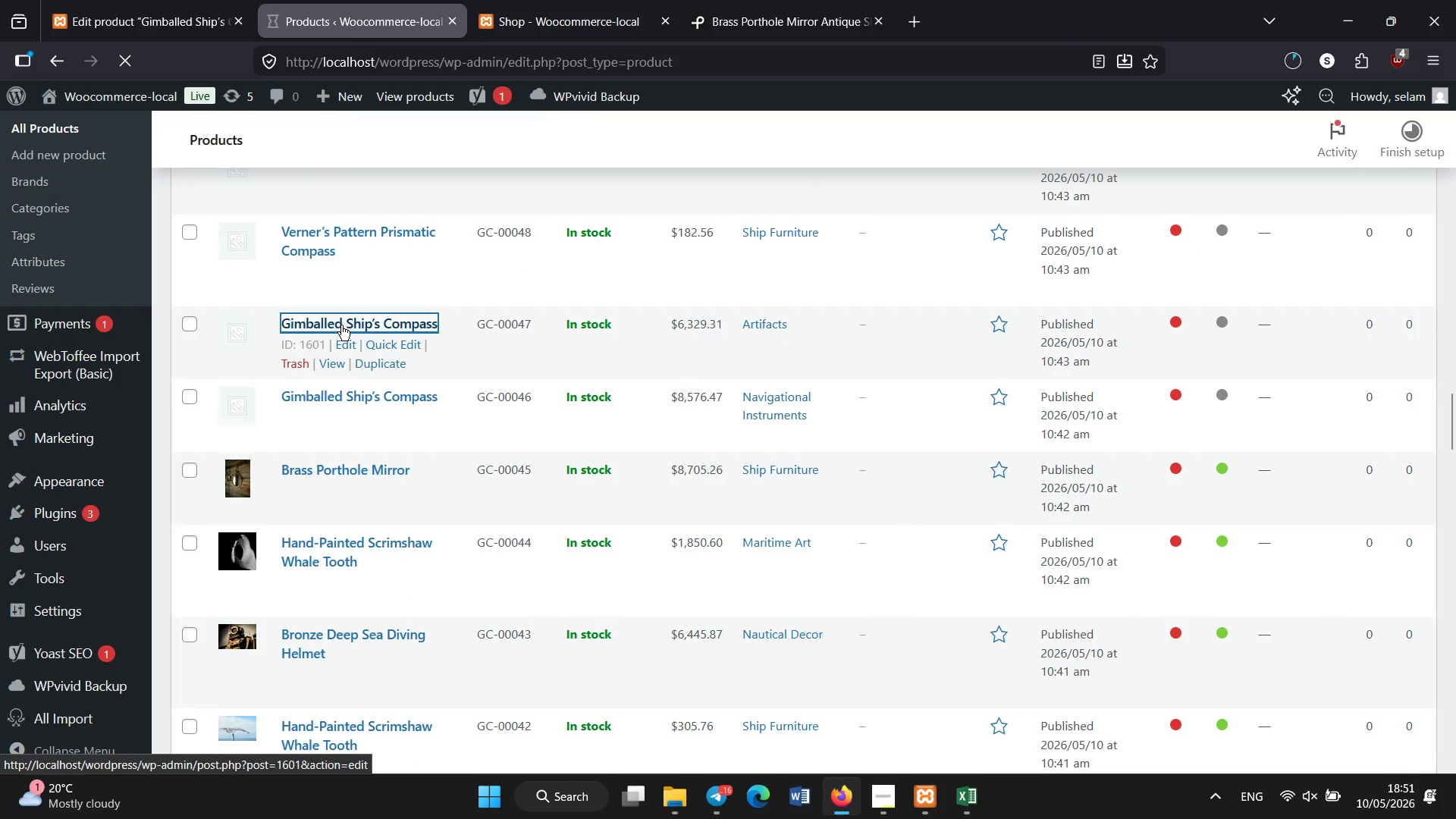 
left_click([102, 0])
 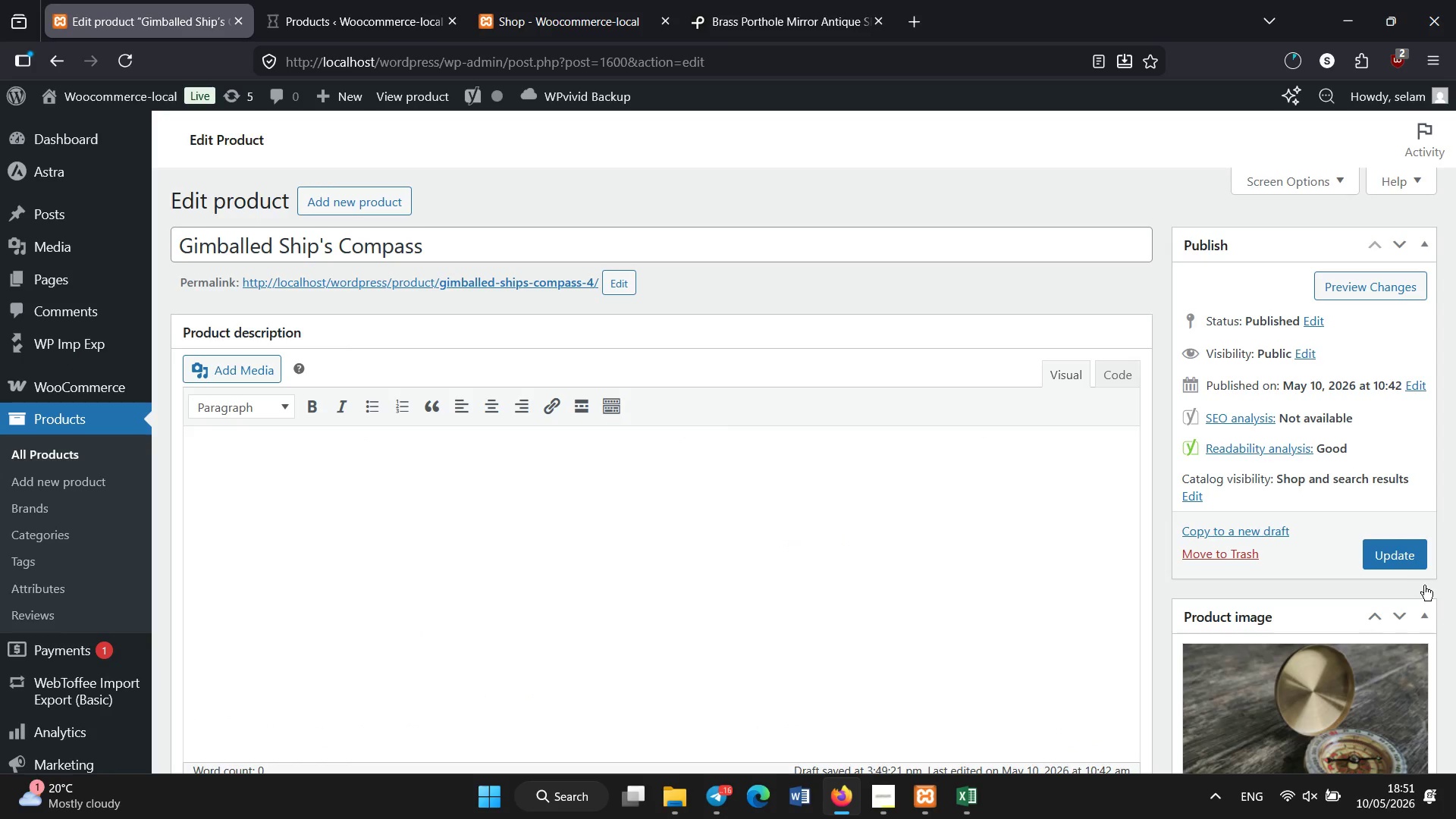 
left_click([1393, 563])
 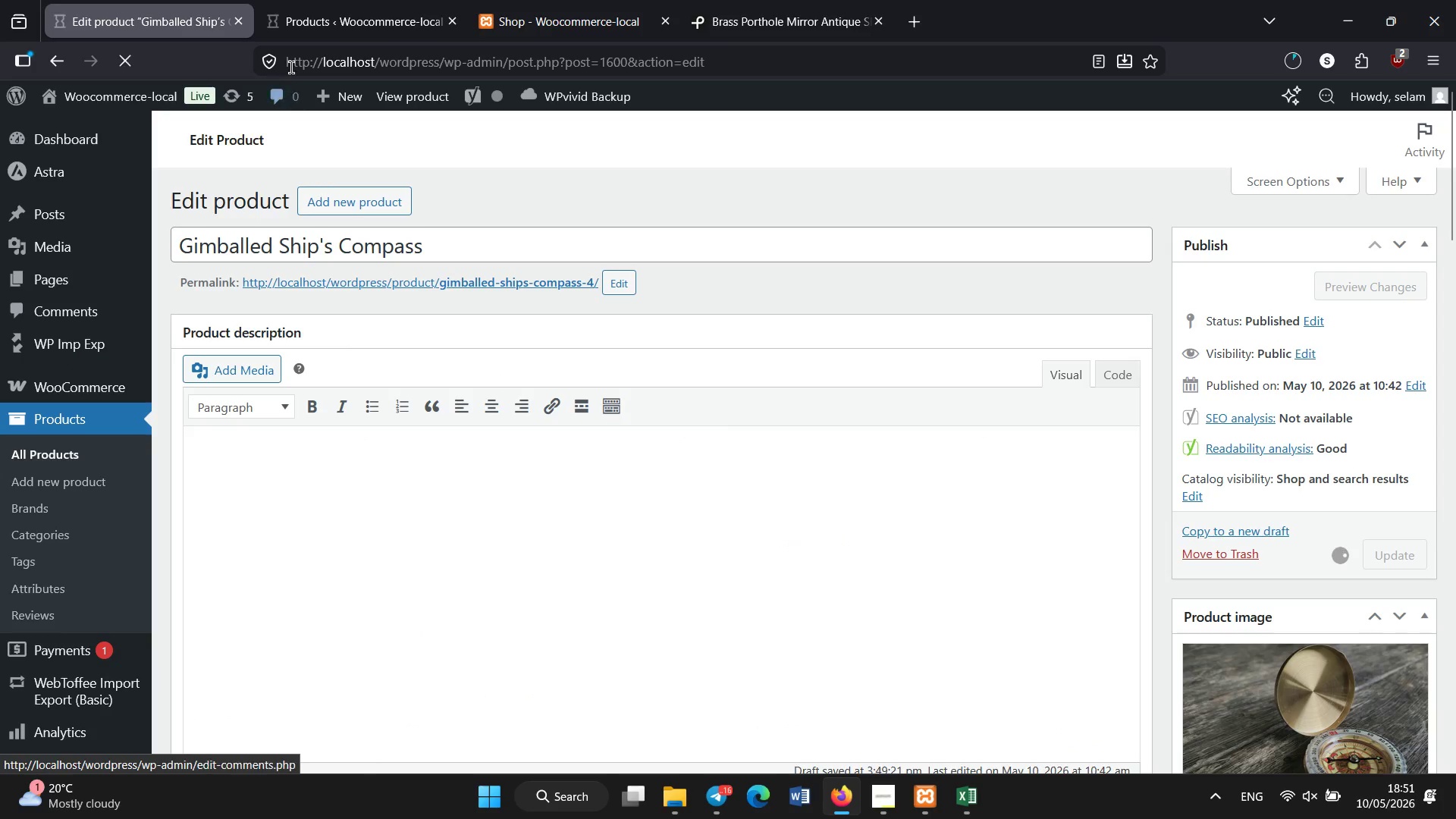 
left_click([313, 24])
 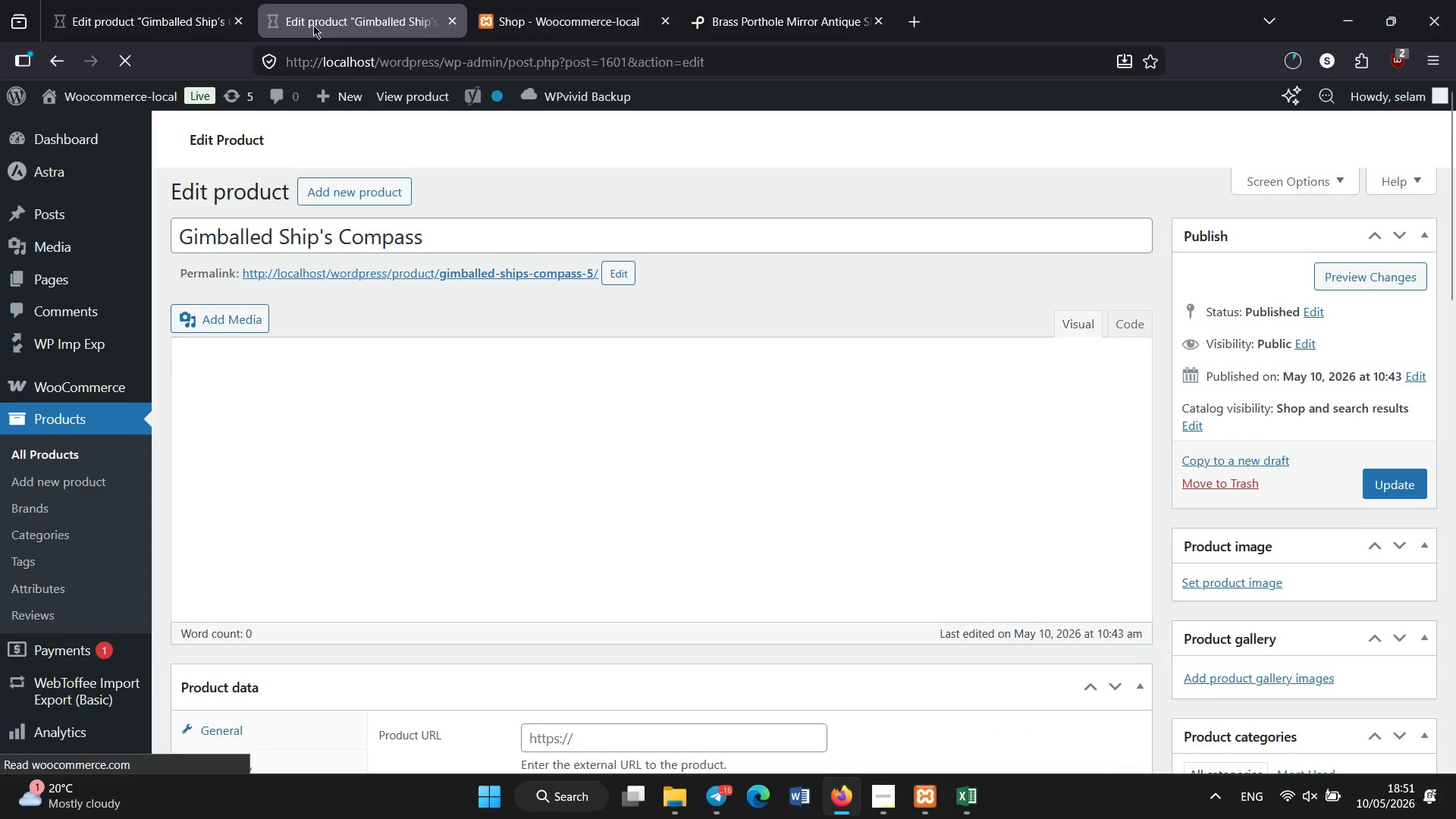 
wait(5.73)
 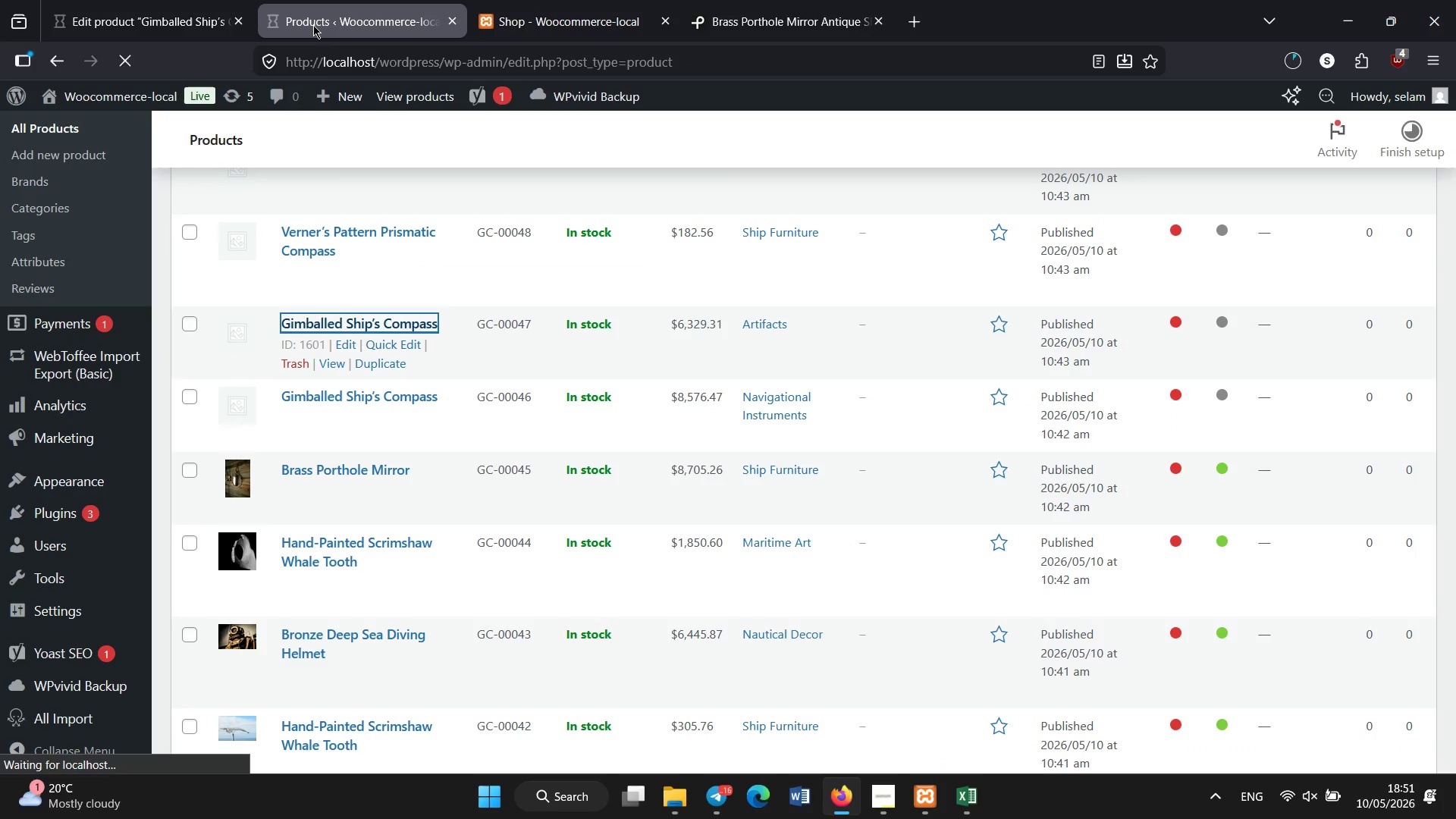 
scroll: coordinate [340, 358], scroll_direction: down, amount: 6.0
 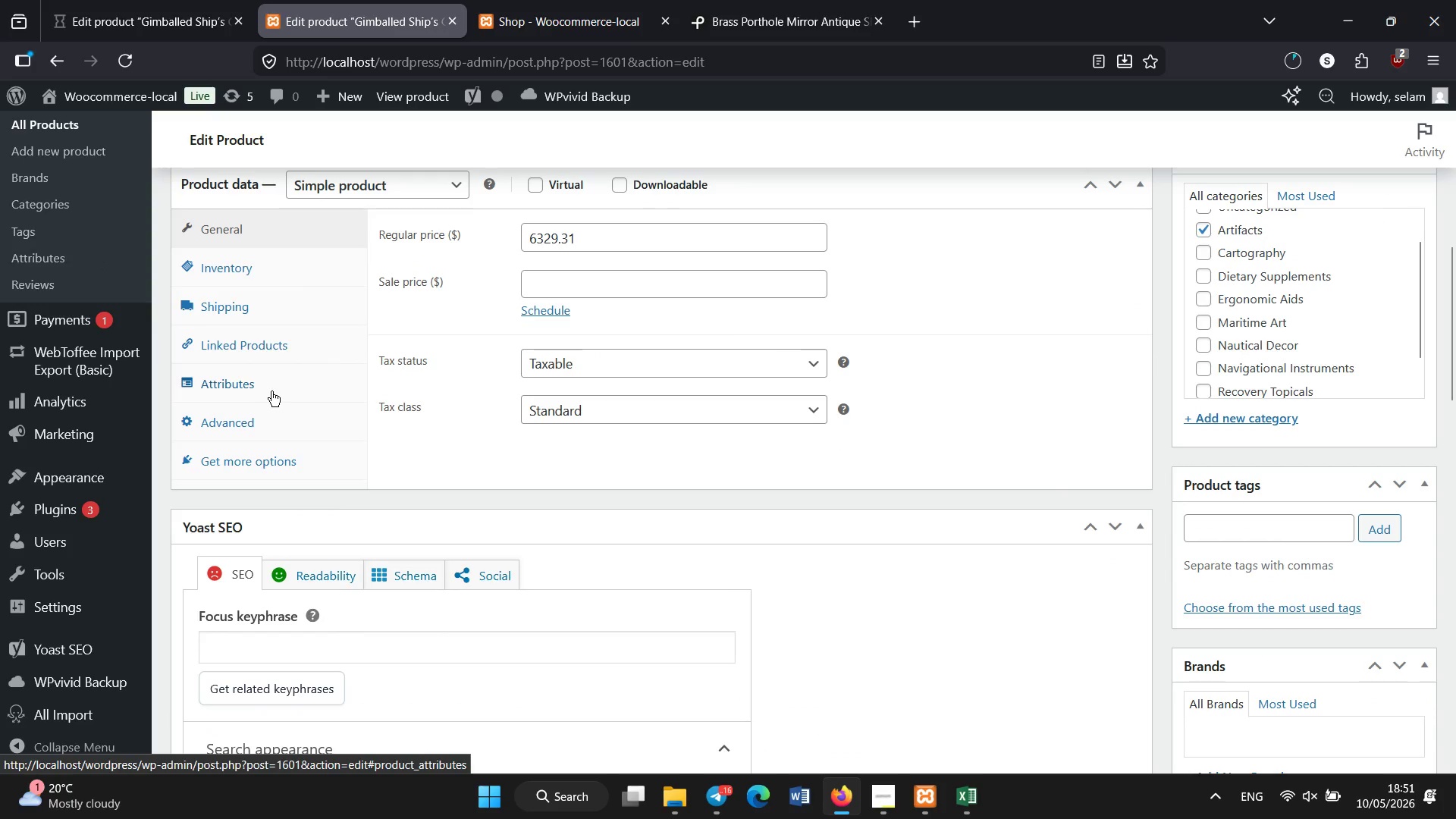 
left_click([266, 386])
 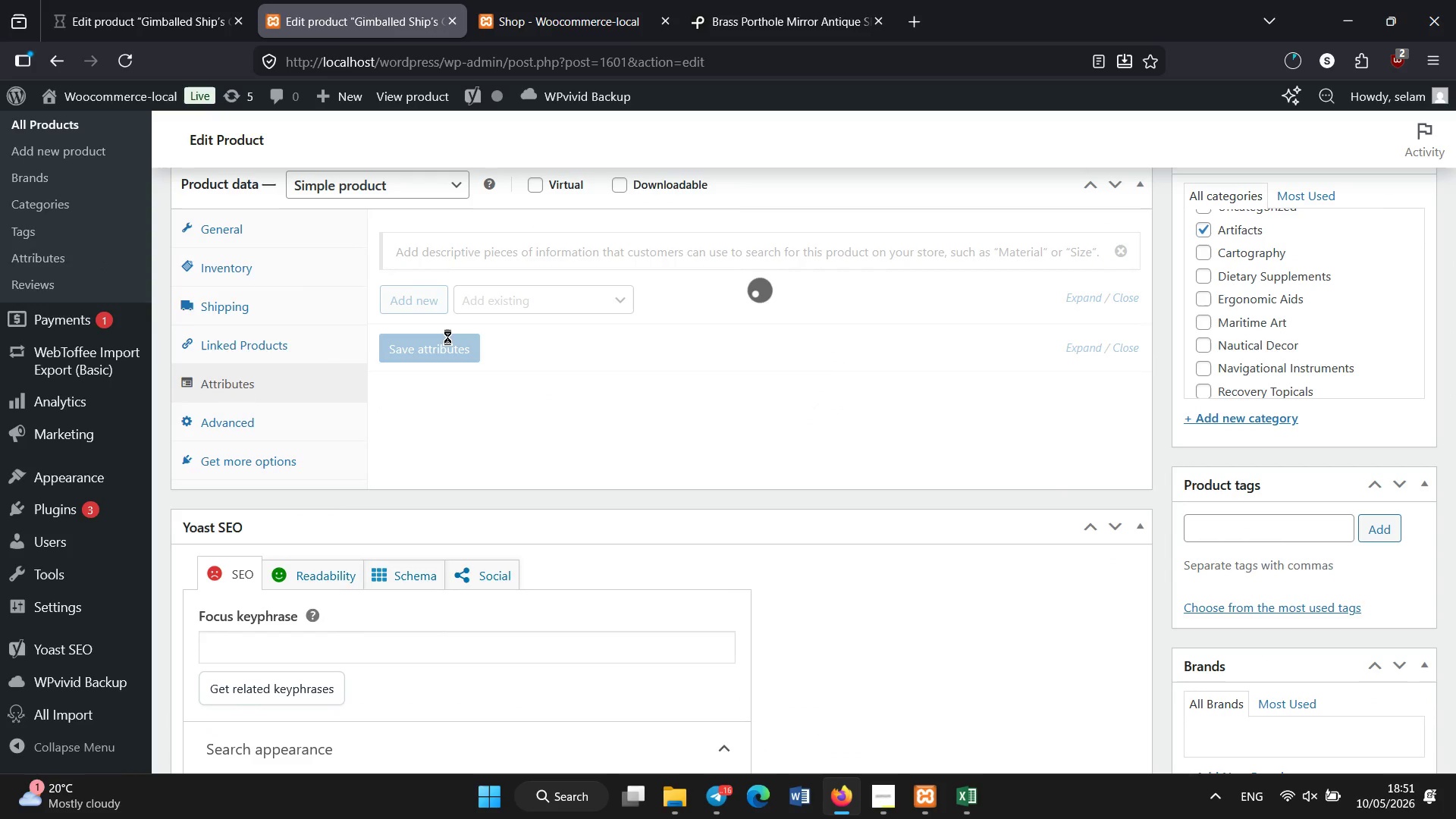 
wait(12.72)
 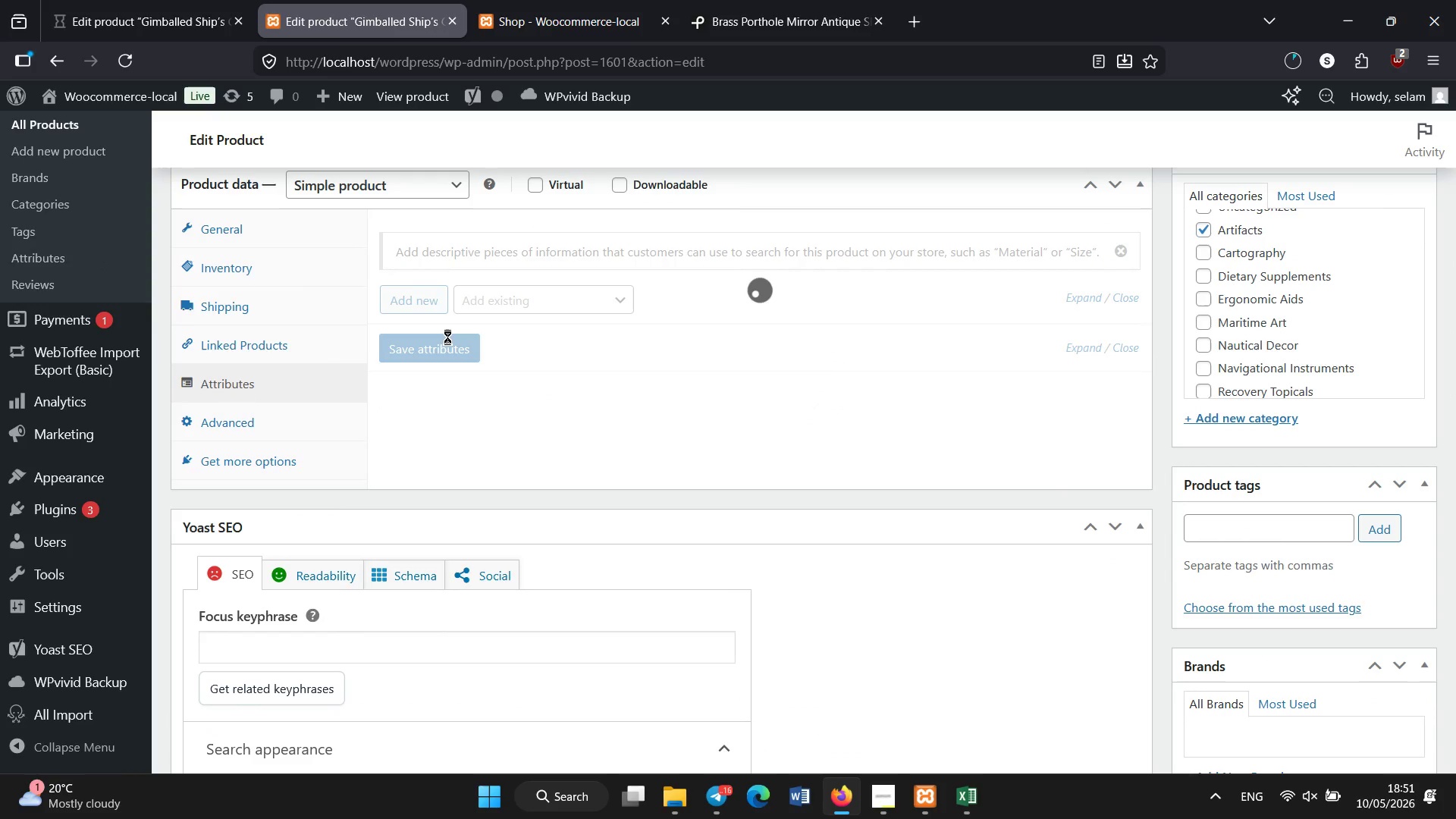 
left_click([520, 293])
 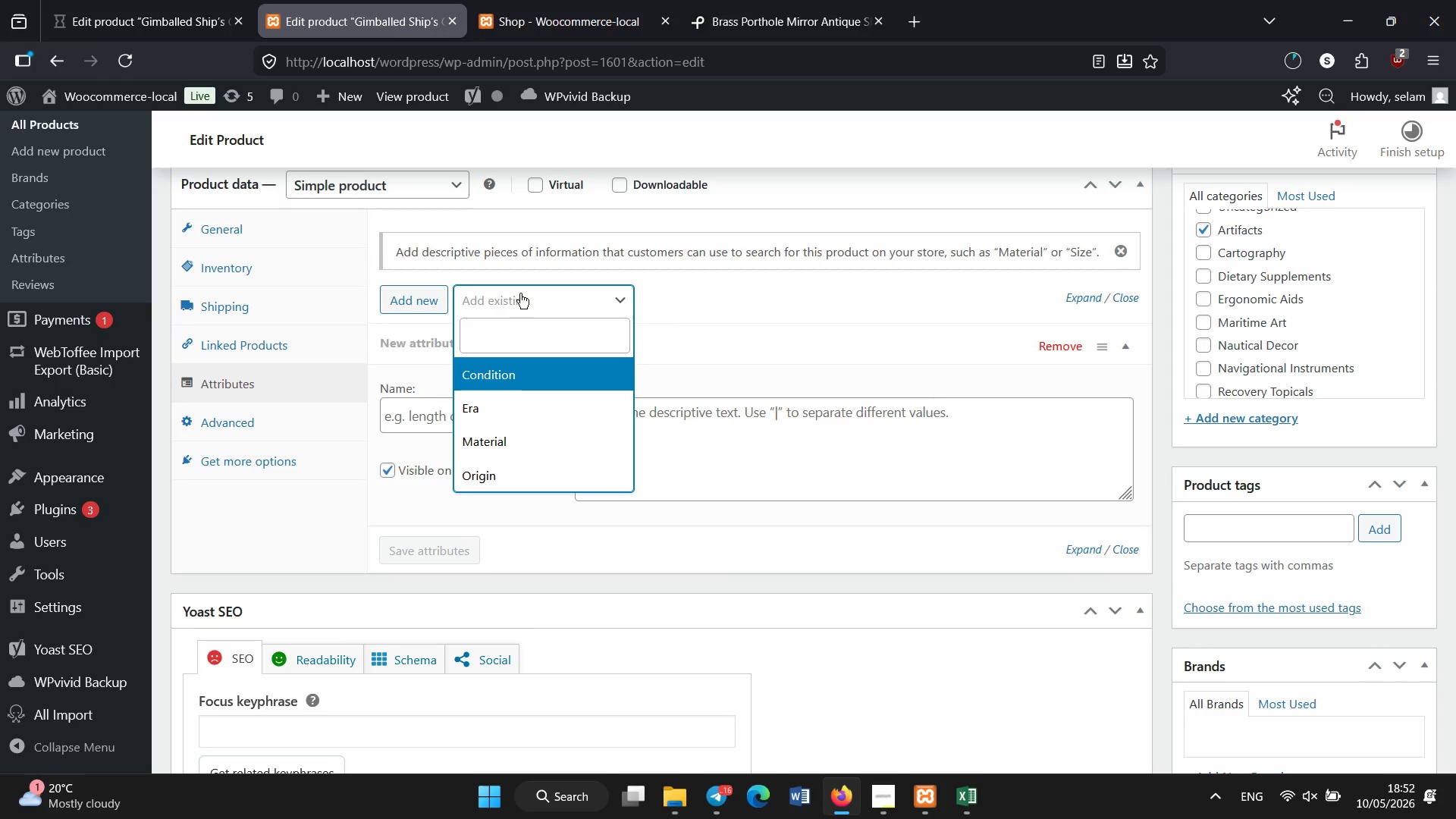 
wait(5.5)
 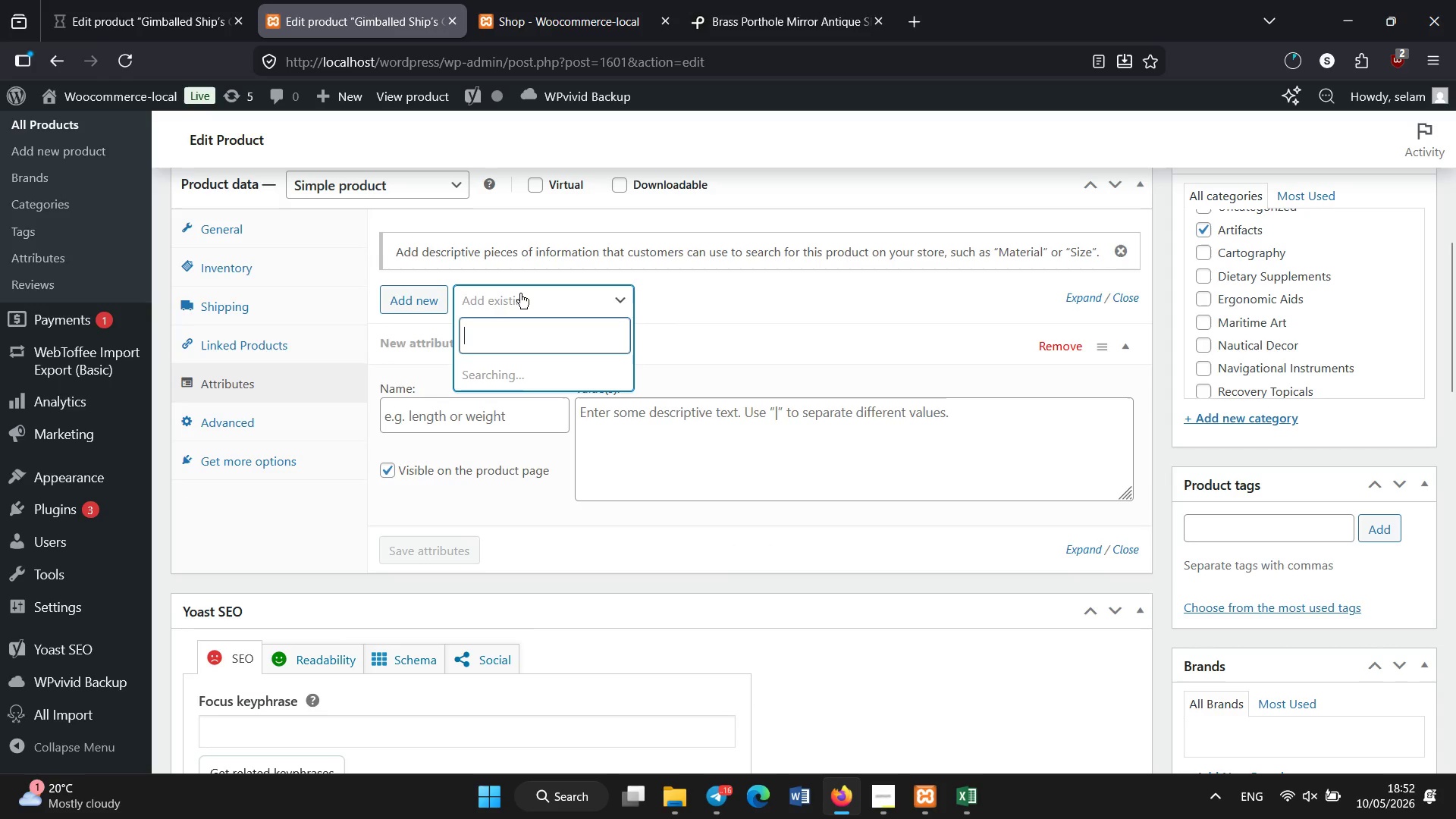 
left_click([507, 418])
 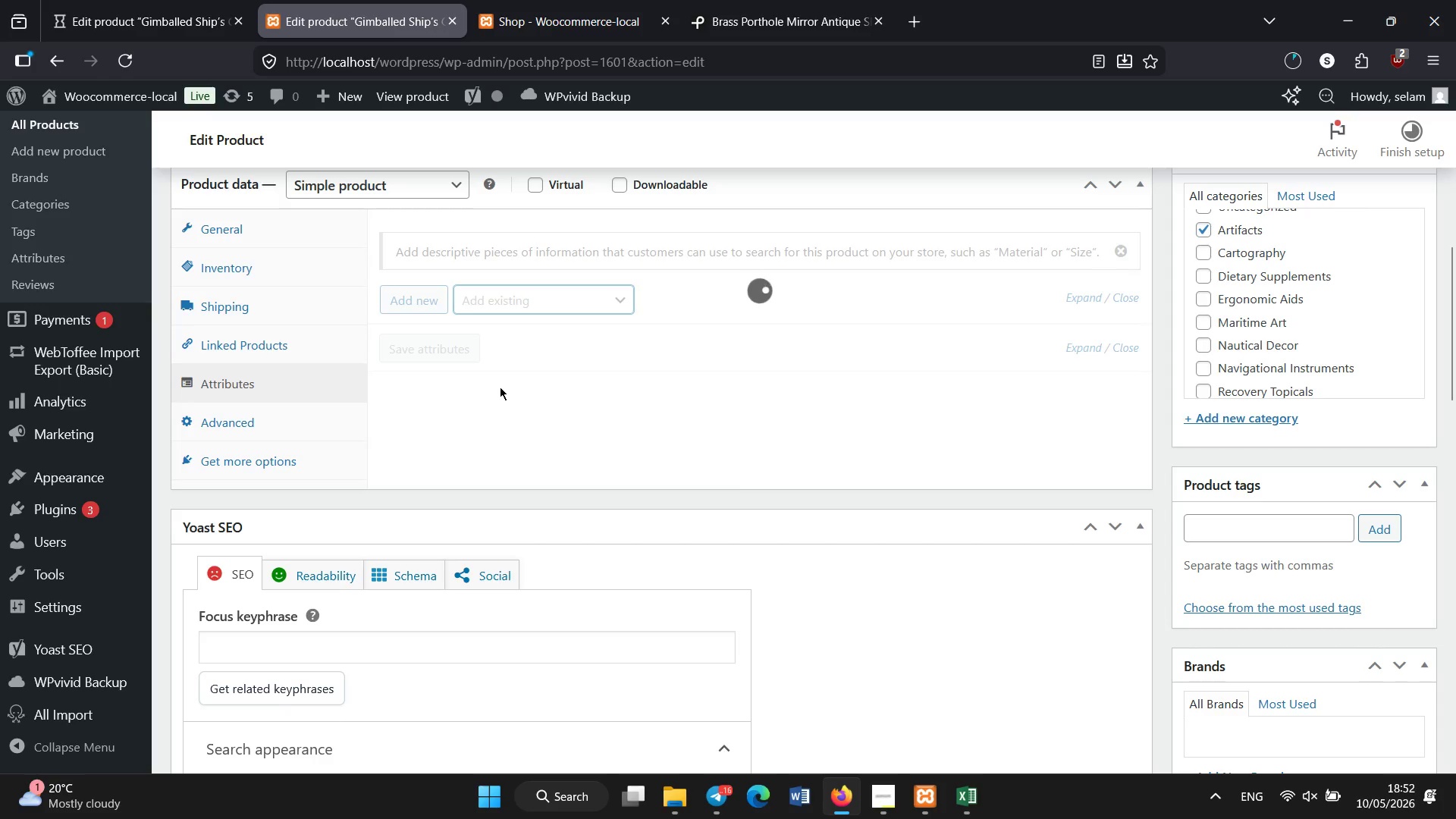 
mouse_move([505, 343])
 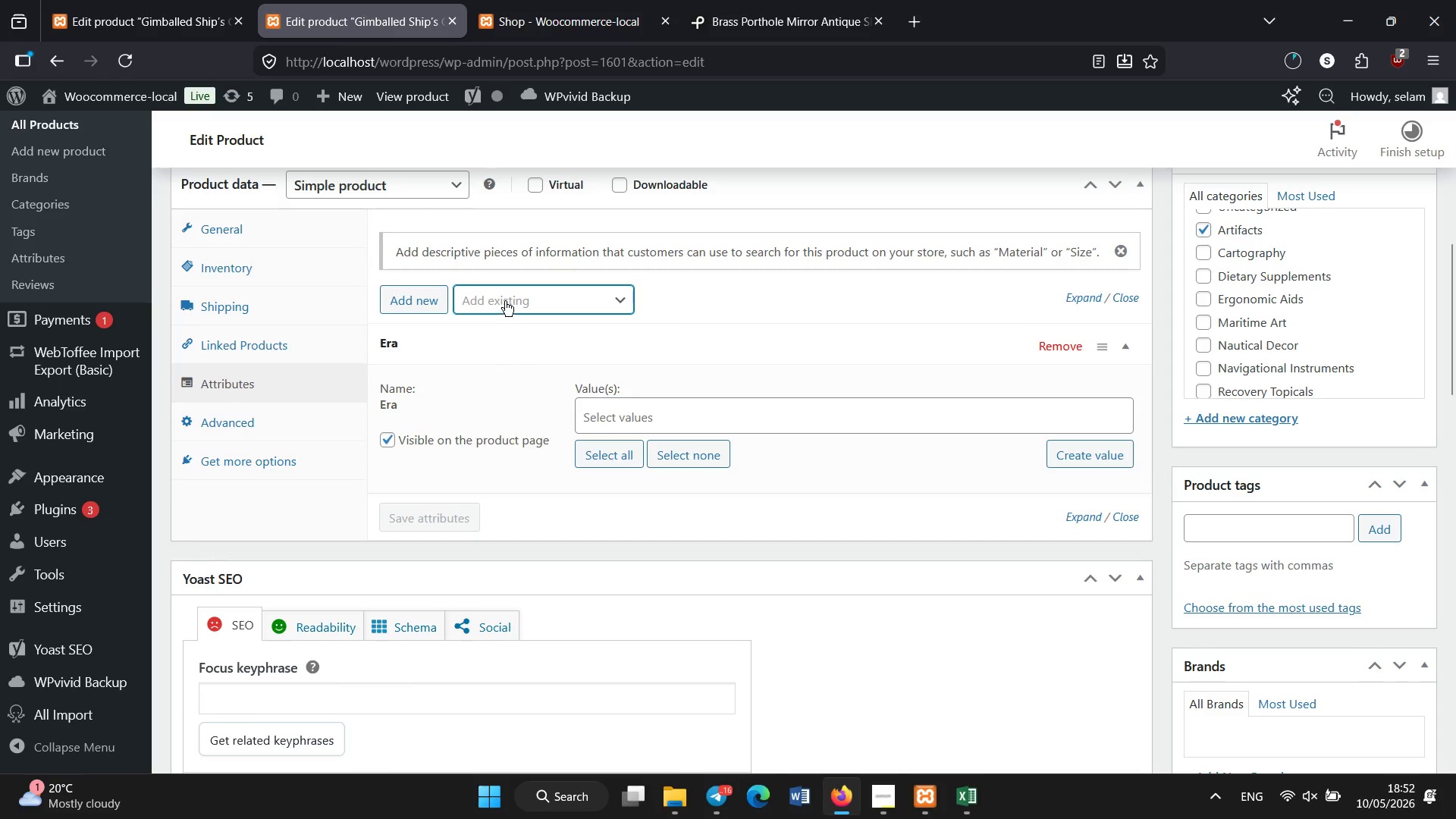 
left_click([505, 301])
 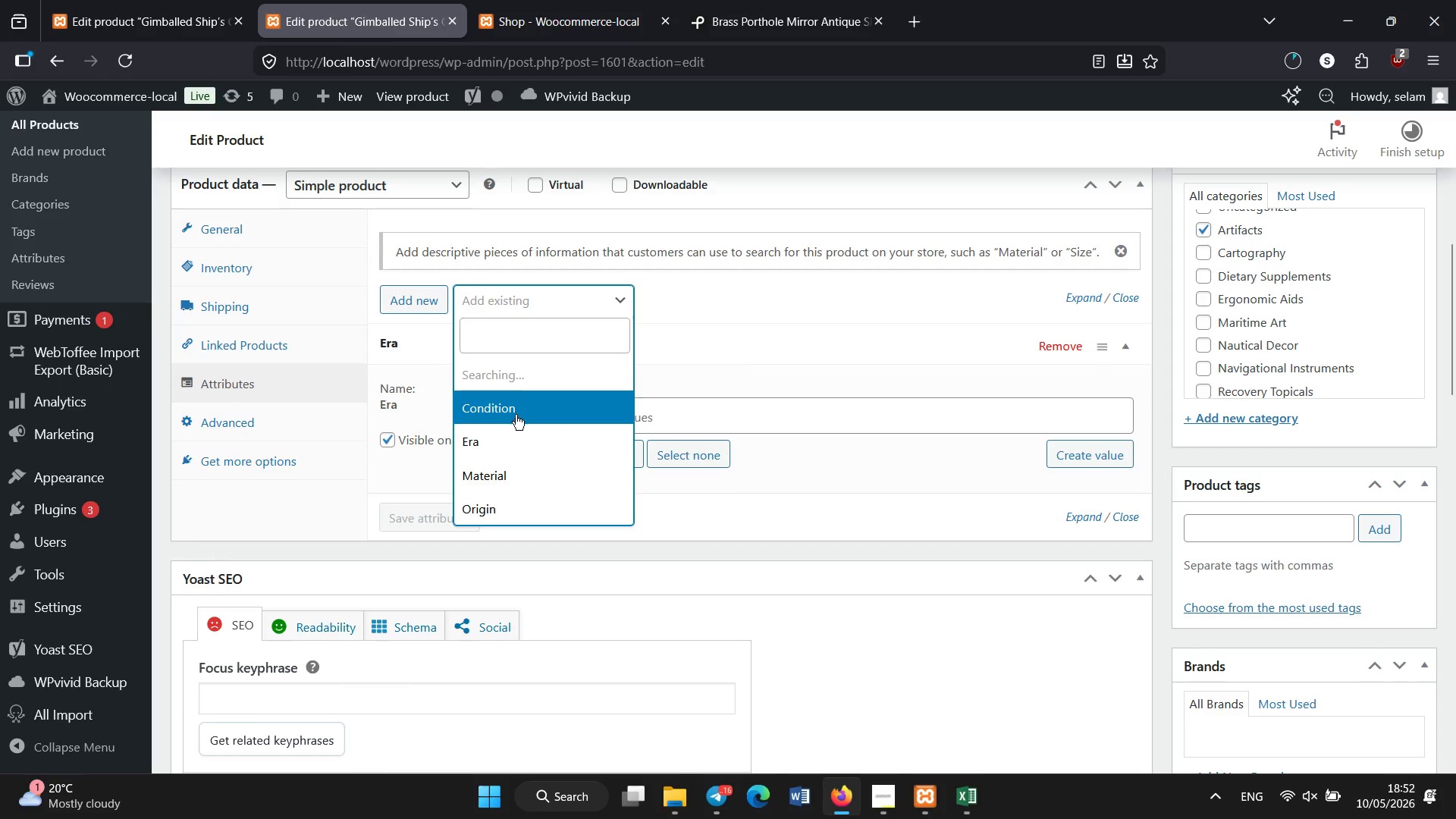 
left_click([516, 415])
 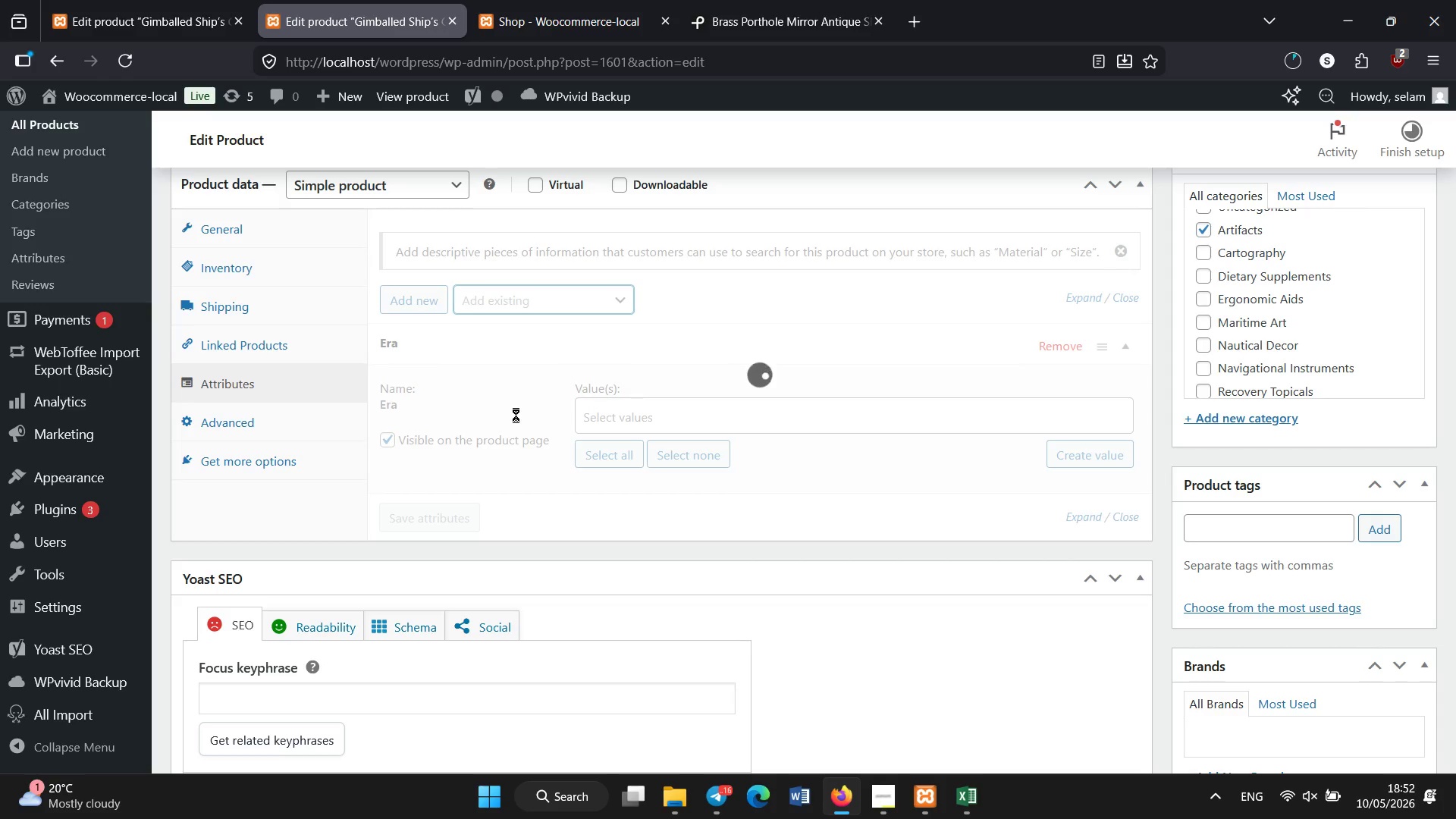 
wait(7.44)
 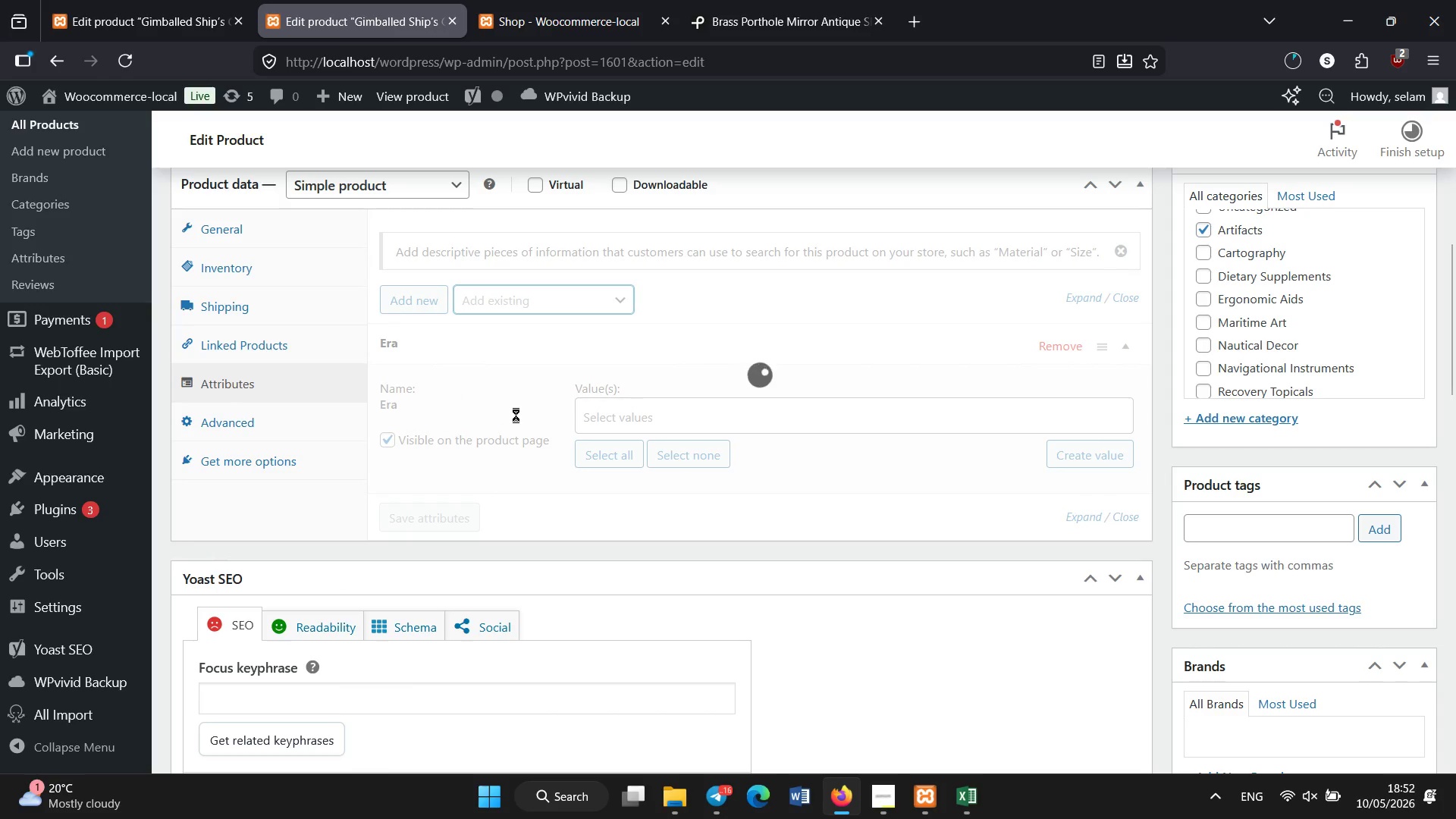 
left_click([523, 303])
 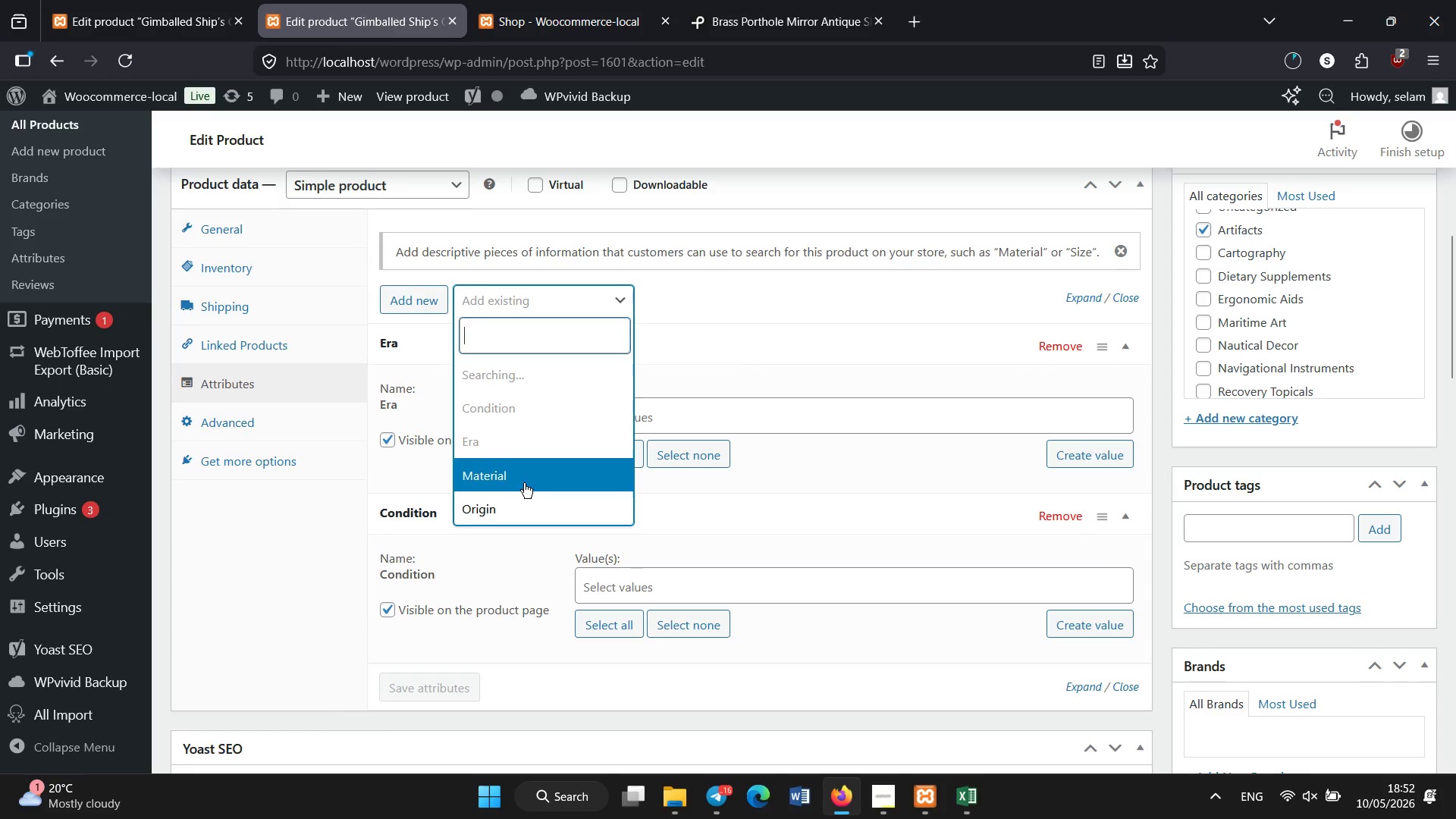 
left_click([524, 483])
 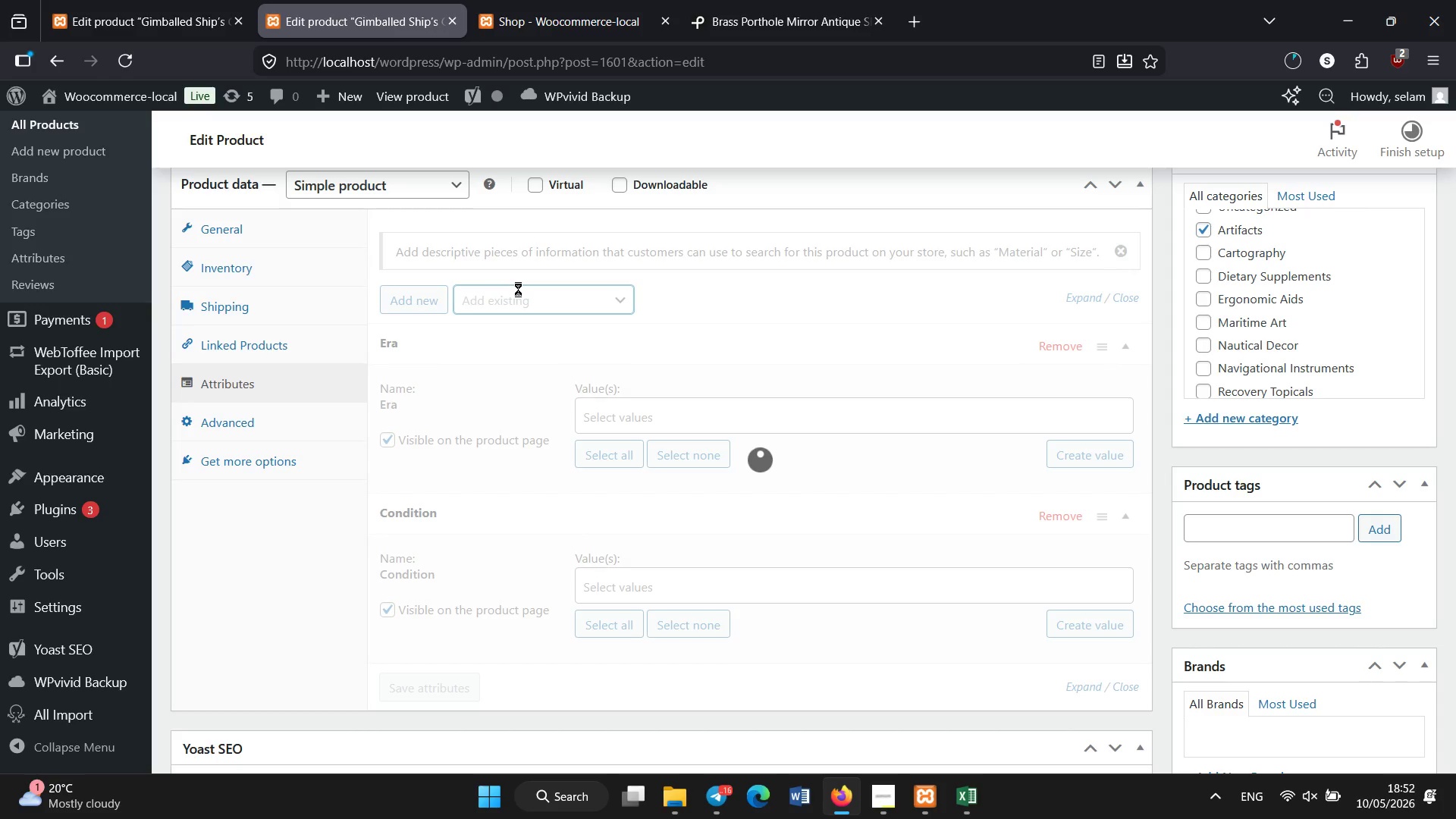 
wait(22.19)
 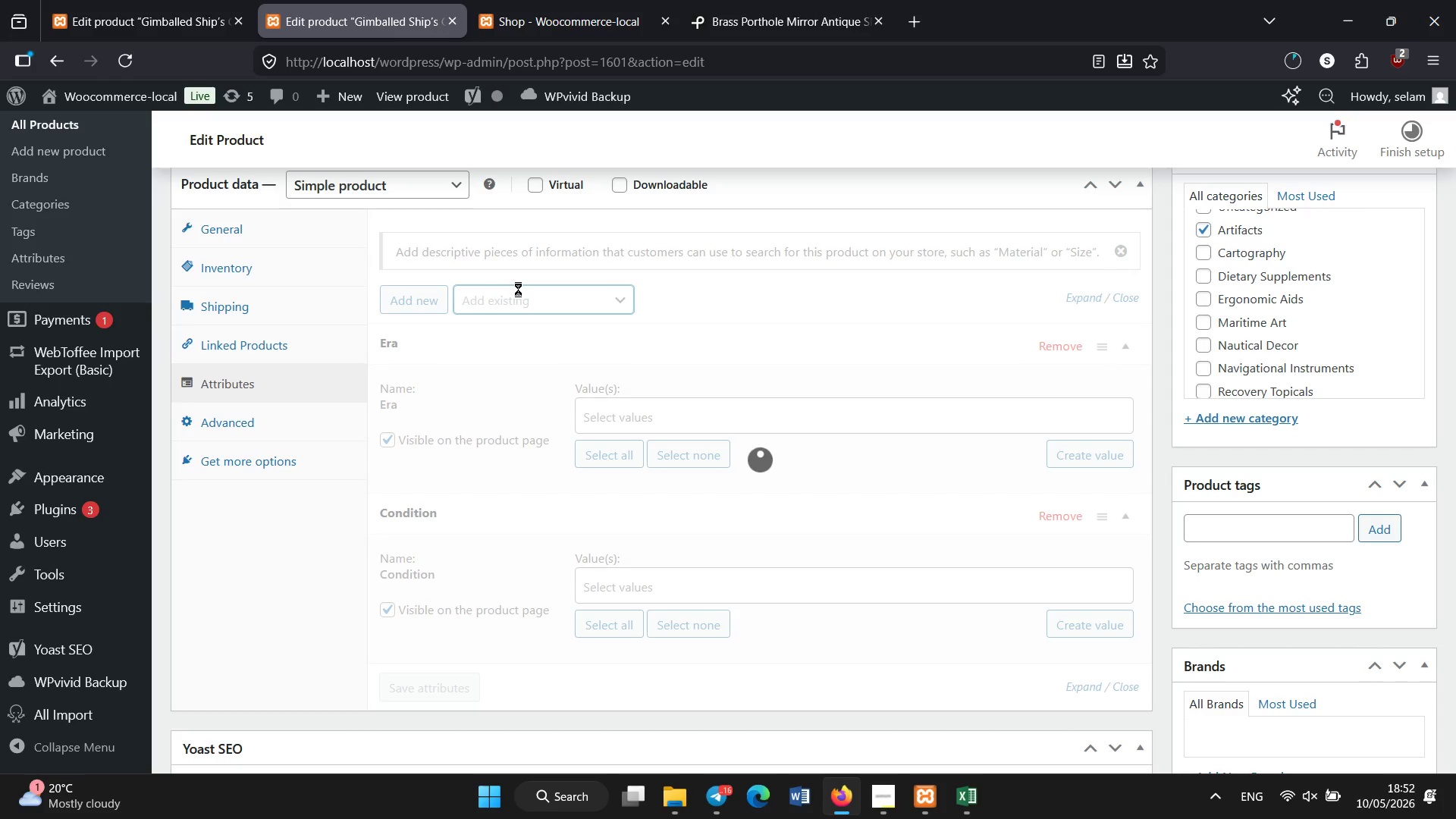 
left_click([507, 502])
 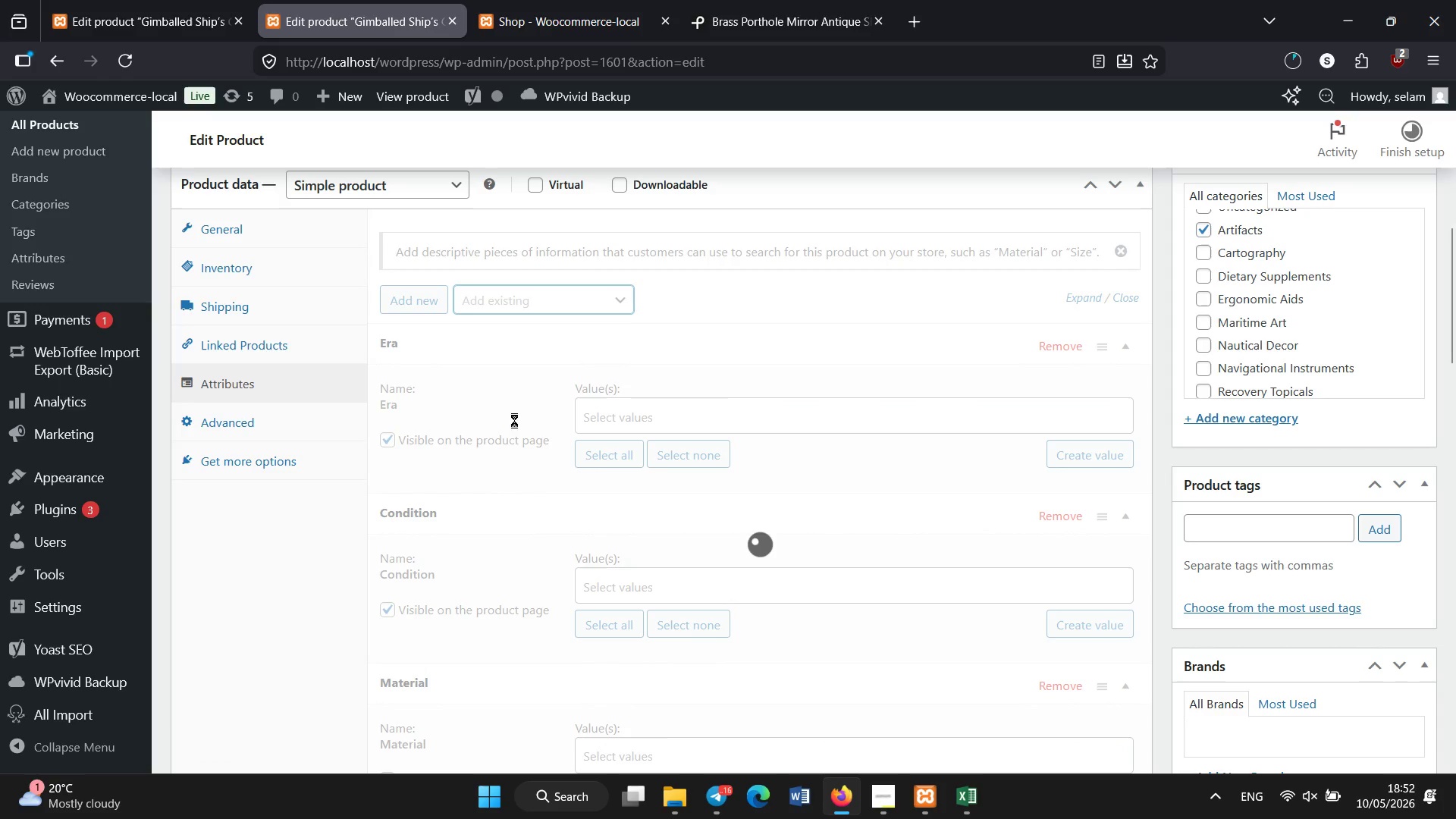 
wait(5.06)
 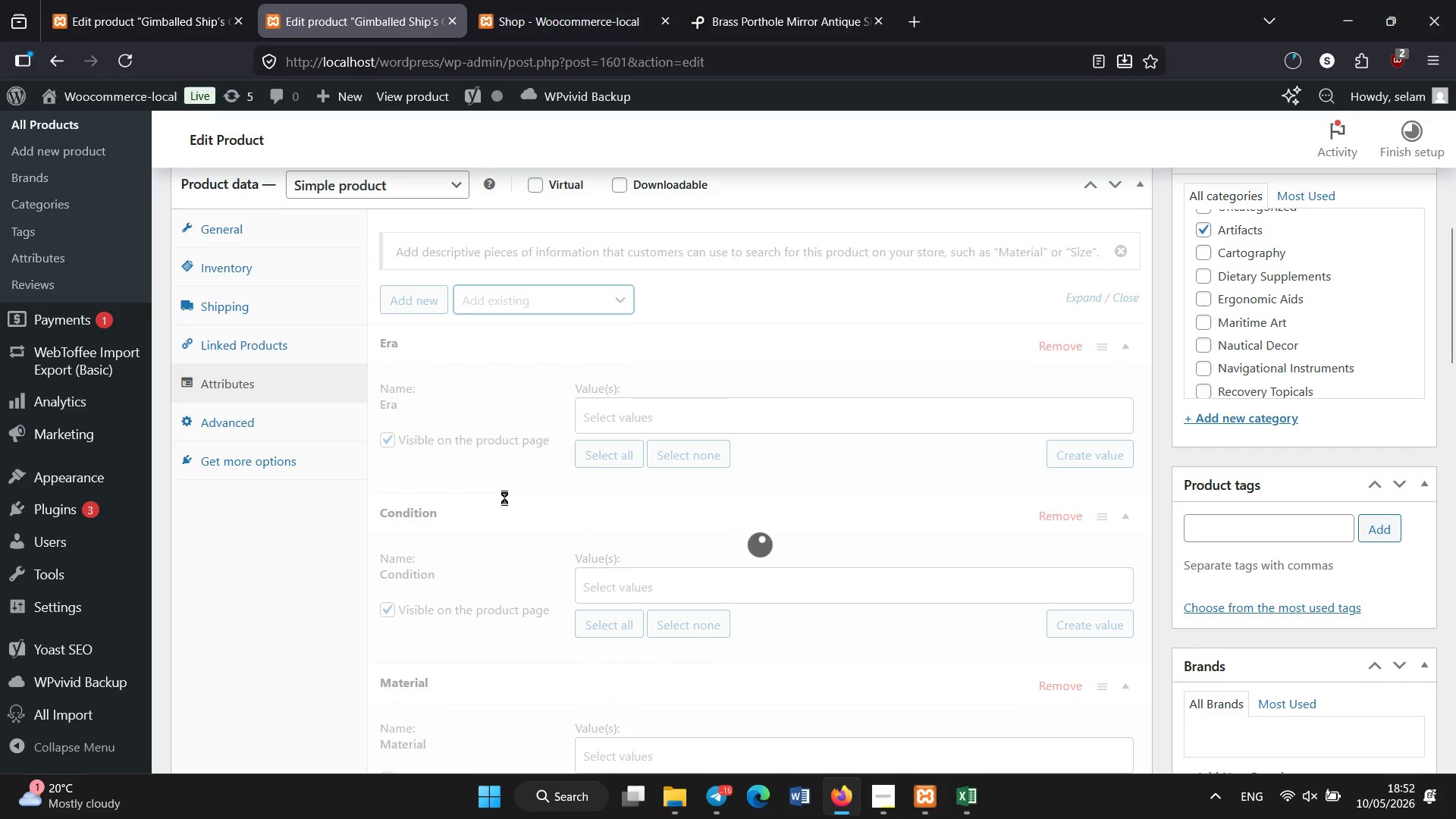 
scroll: coordinate [637, 388], scroll_direction: down, amount: 1.0
 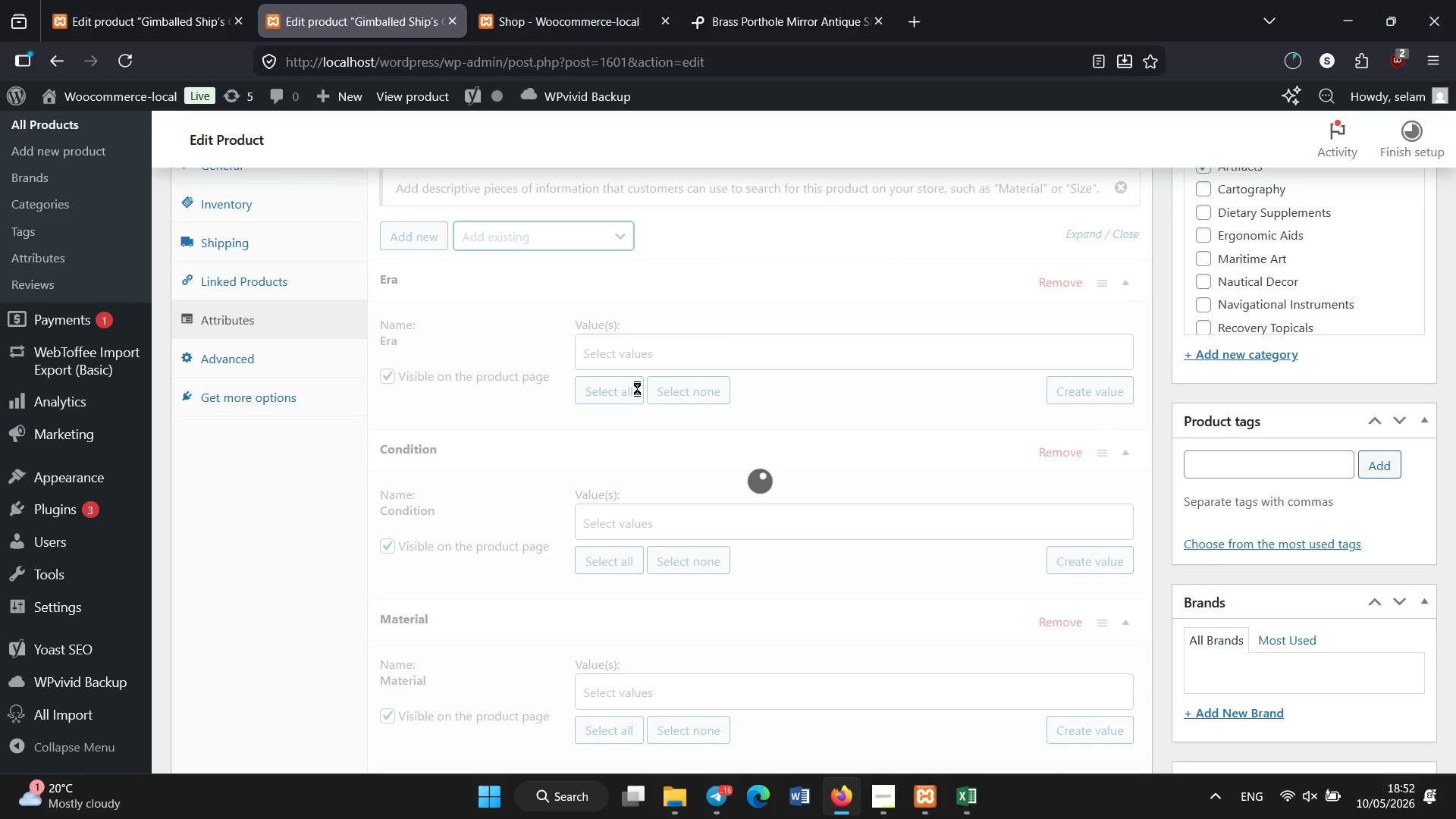 
wait(5.03)
 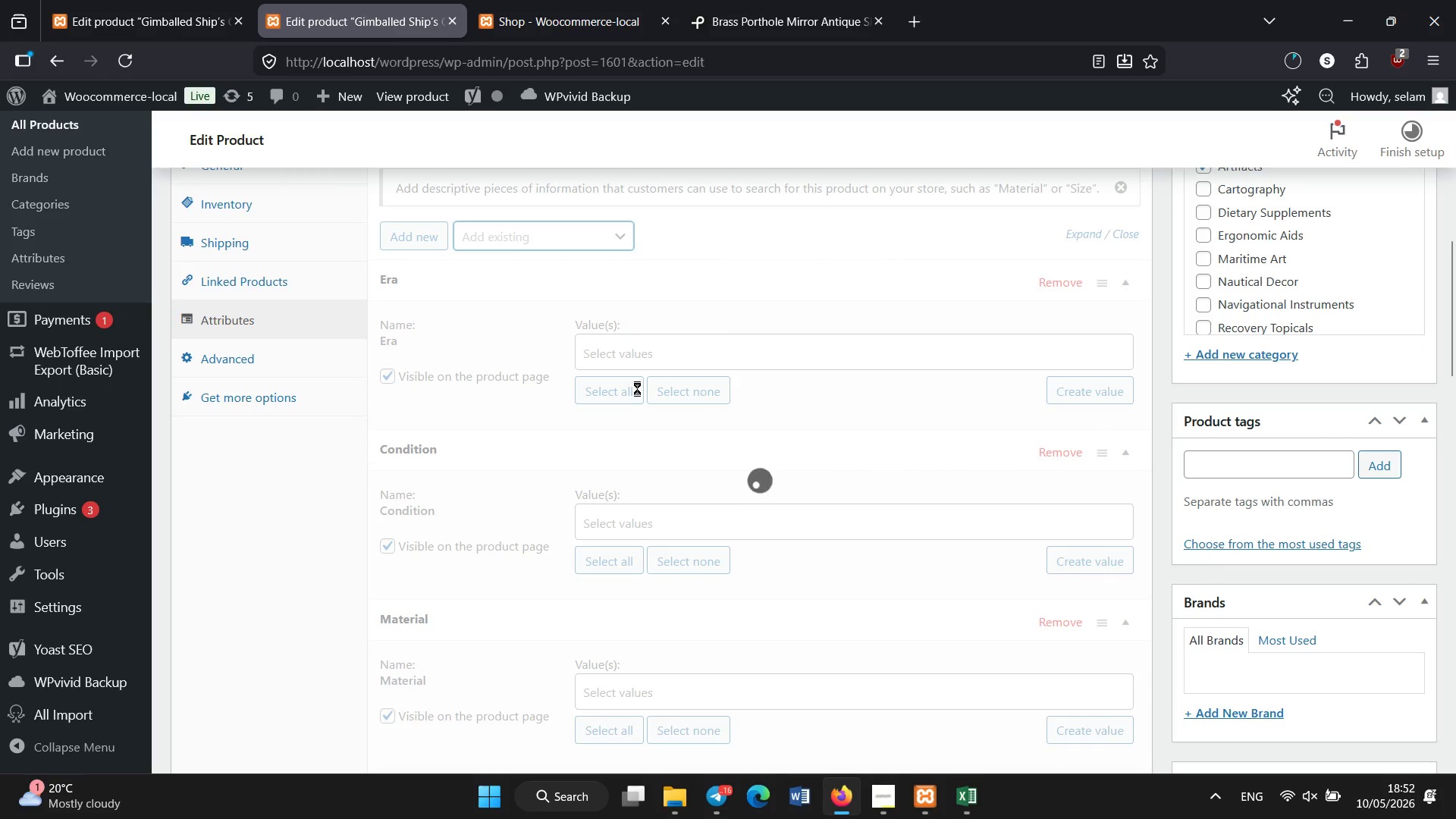 
left_click([629, 345])
 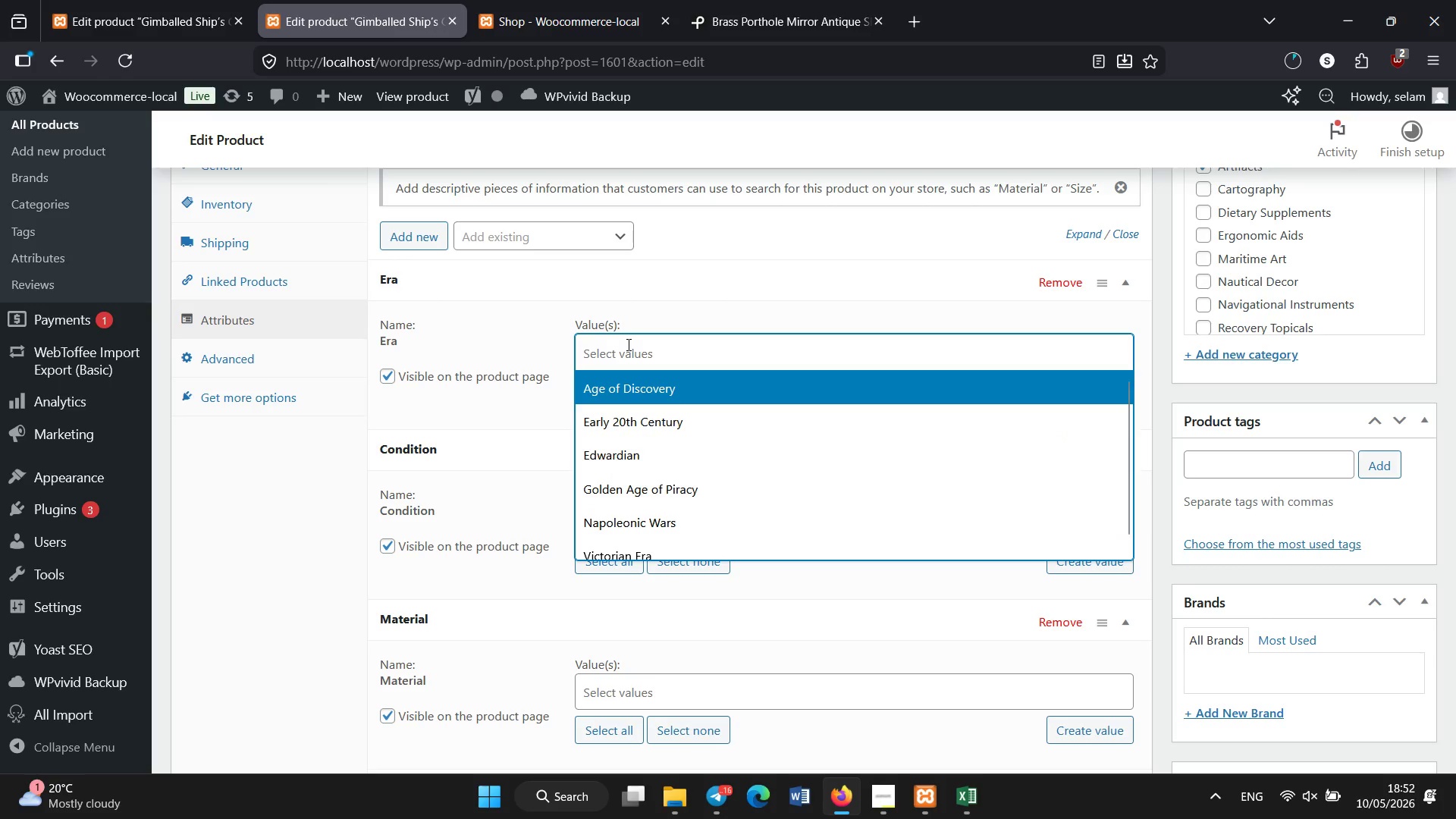 
wait(7.52)
 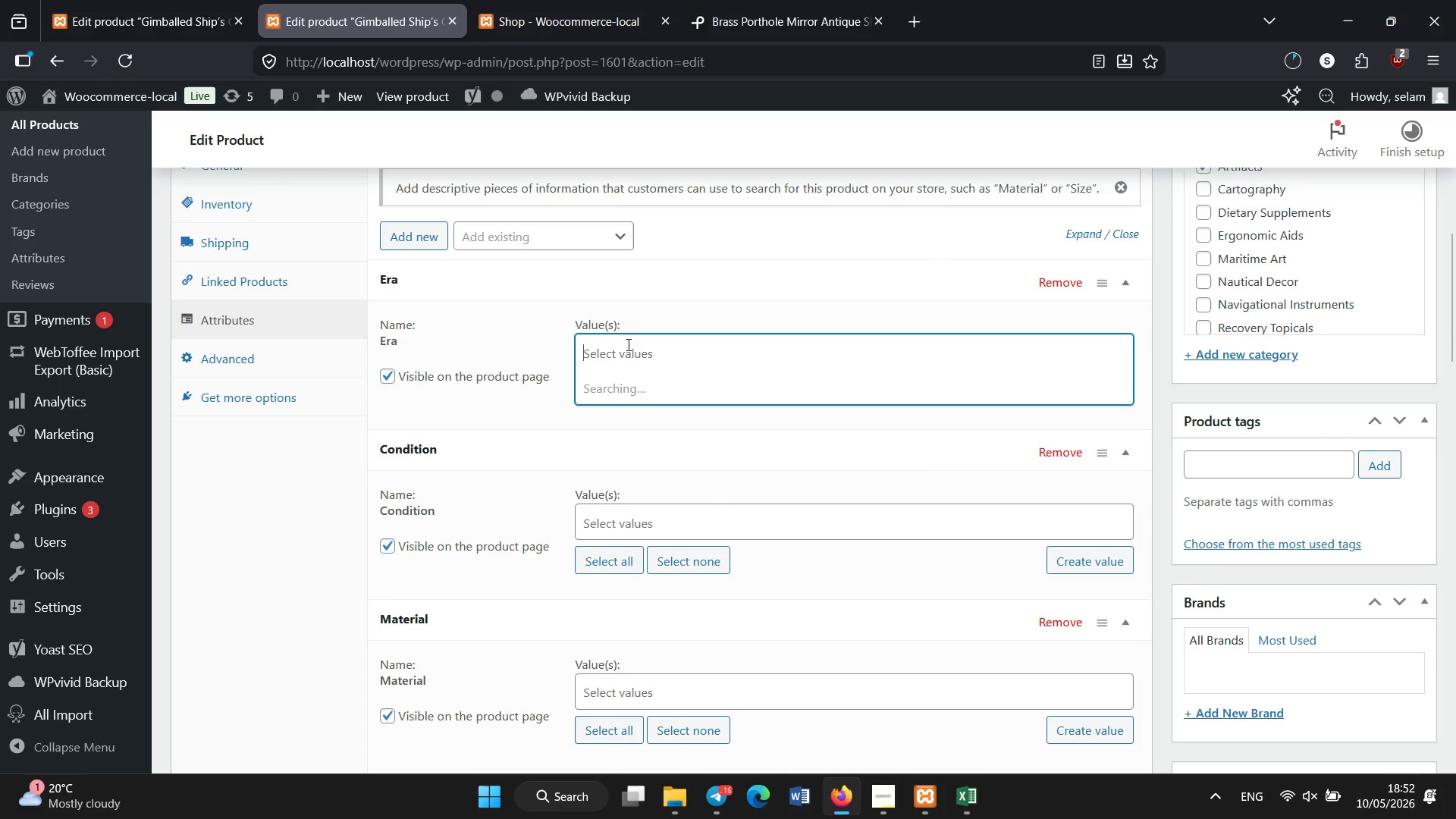 
scroll: coordinate [623, 512], scroll_direction: none, amount: 0.0
 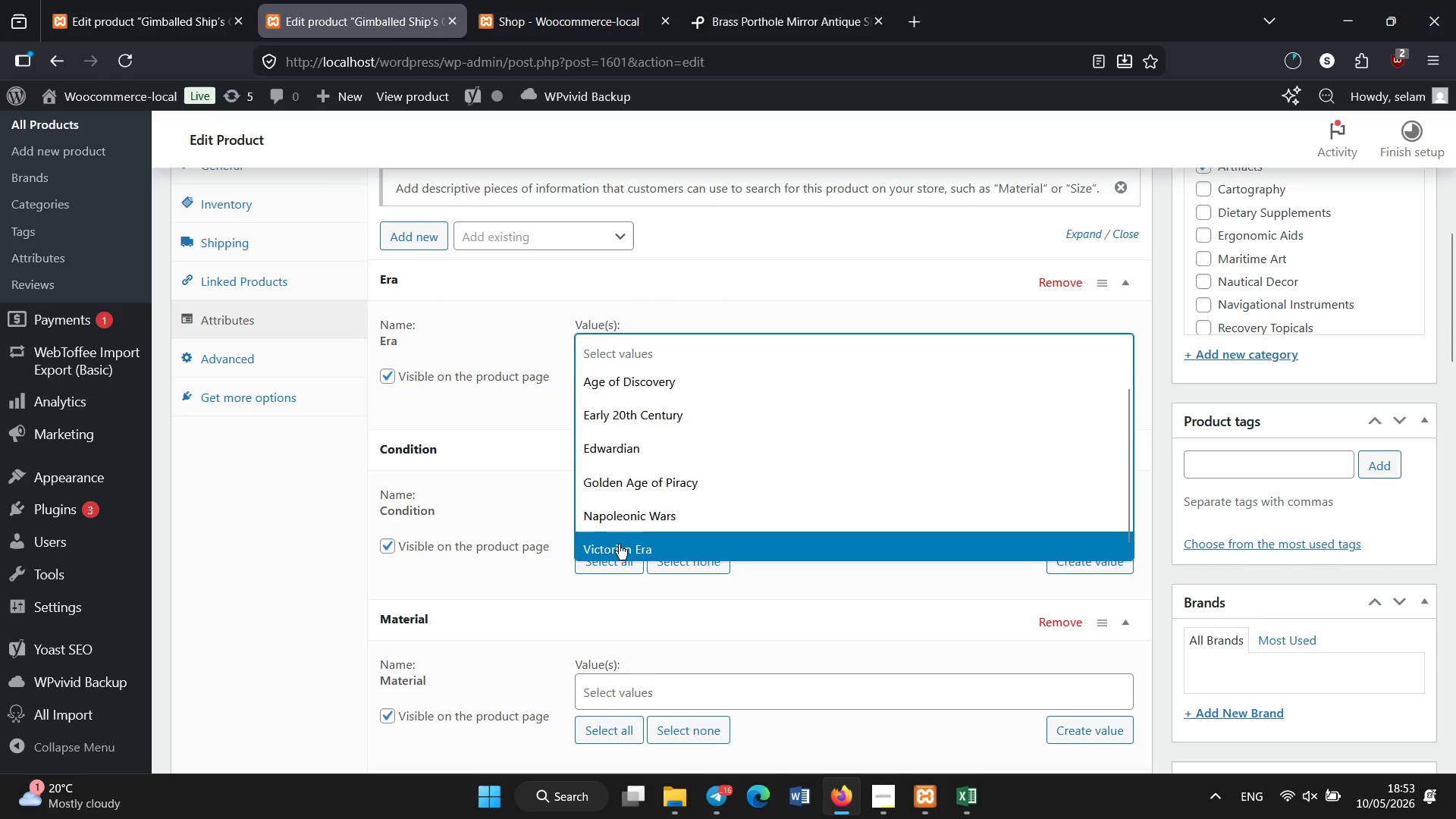 
left_click([619, 544])
 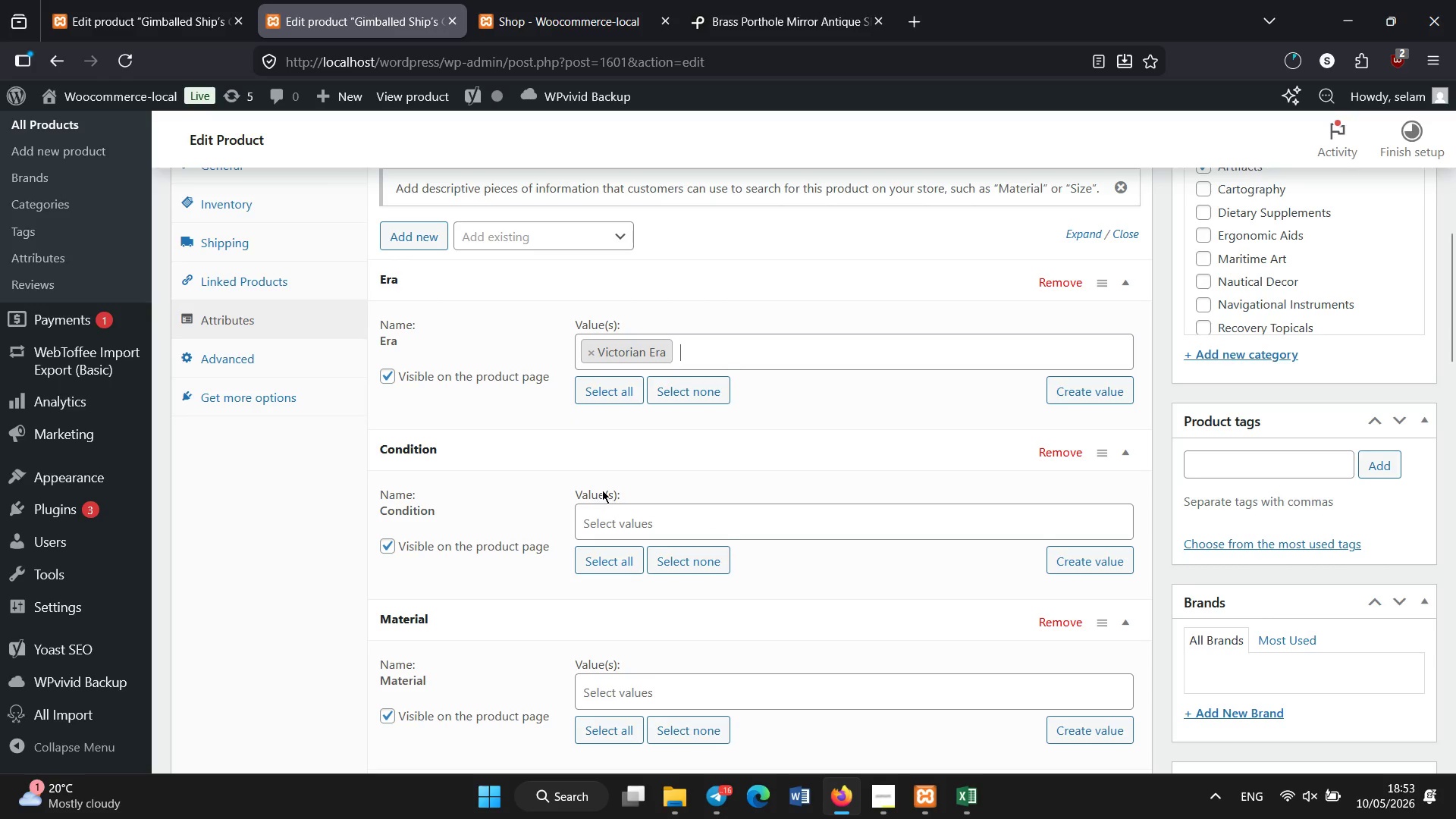 
scroll: coordinate [601, 487], scroll_direction: down, amount: 1.0
 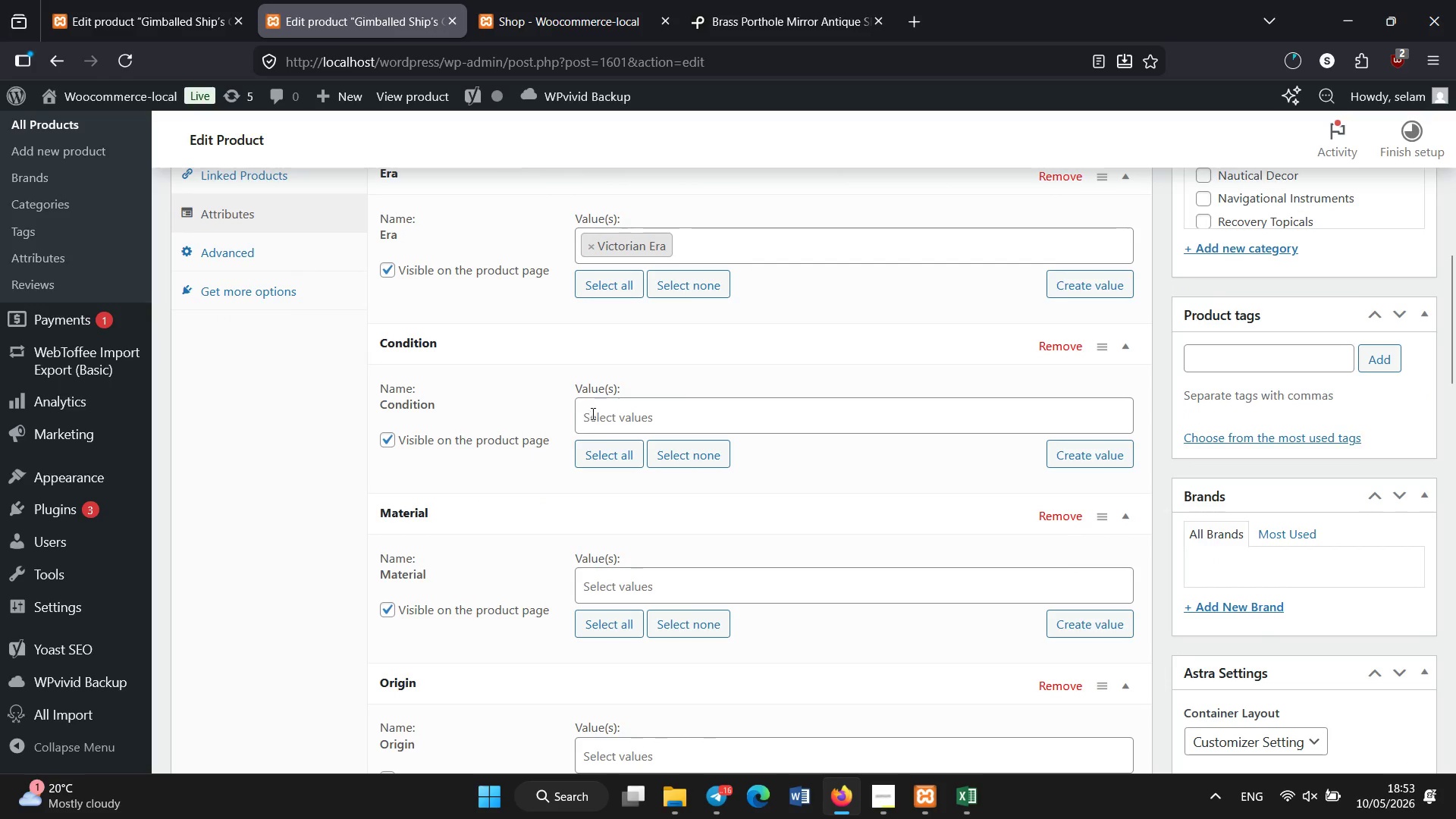 
left_click([593, 414])
 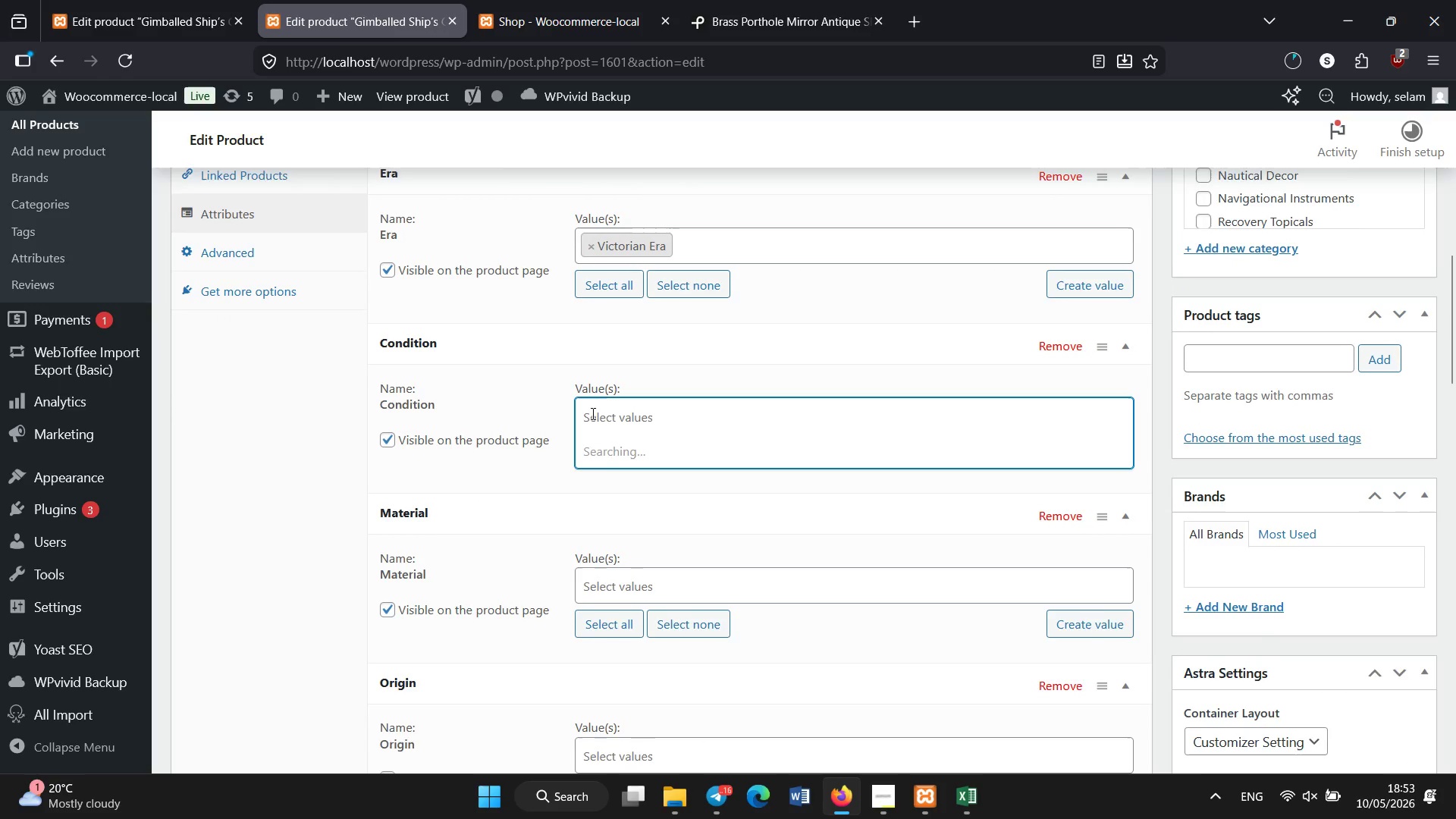 
scroll: coordinate [593, 414], scroll_direction: none, amount: 0.0
 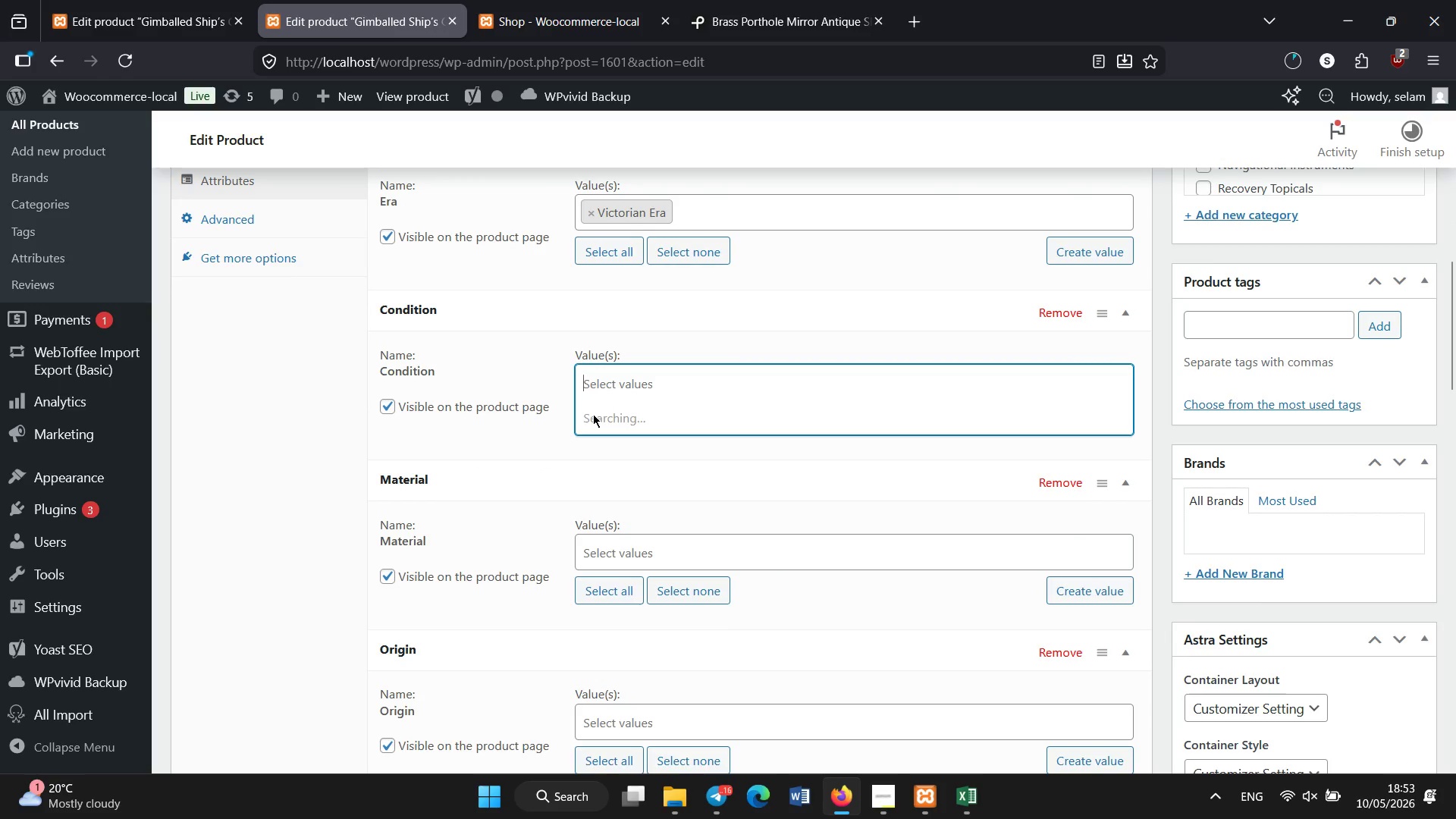 
scroll: coordinate [593, 414], scroll_direction: down, amount: 1.0
 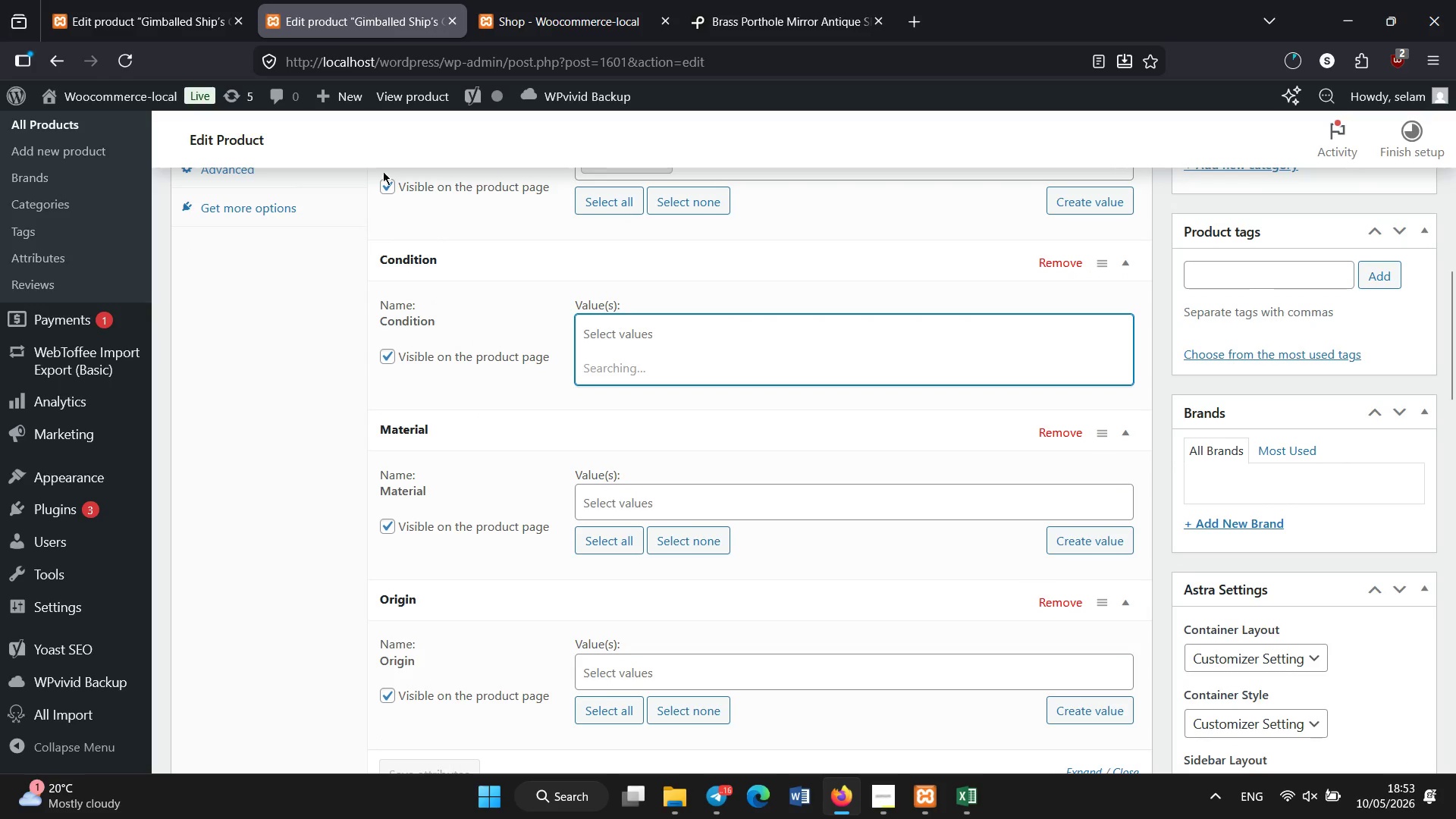 
left_click([207, 0])
 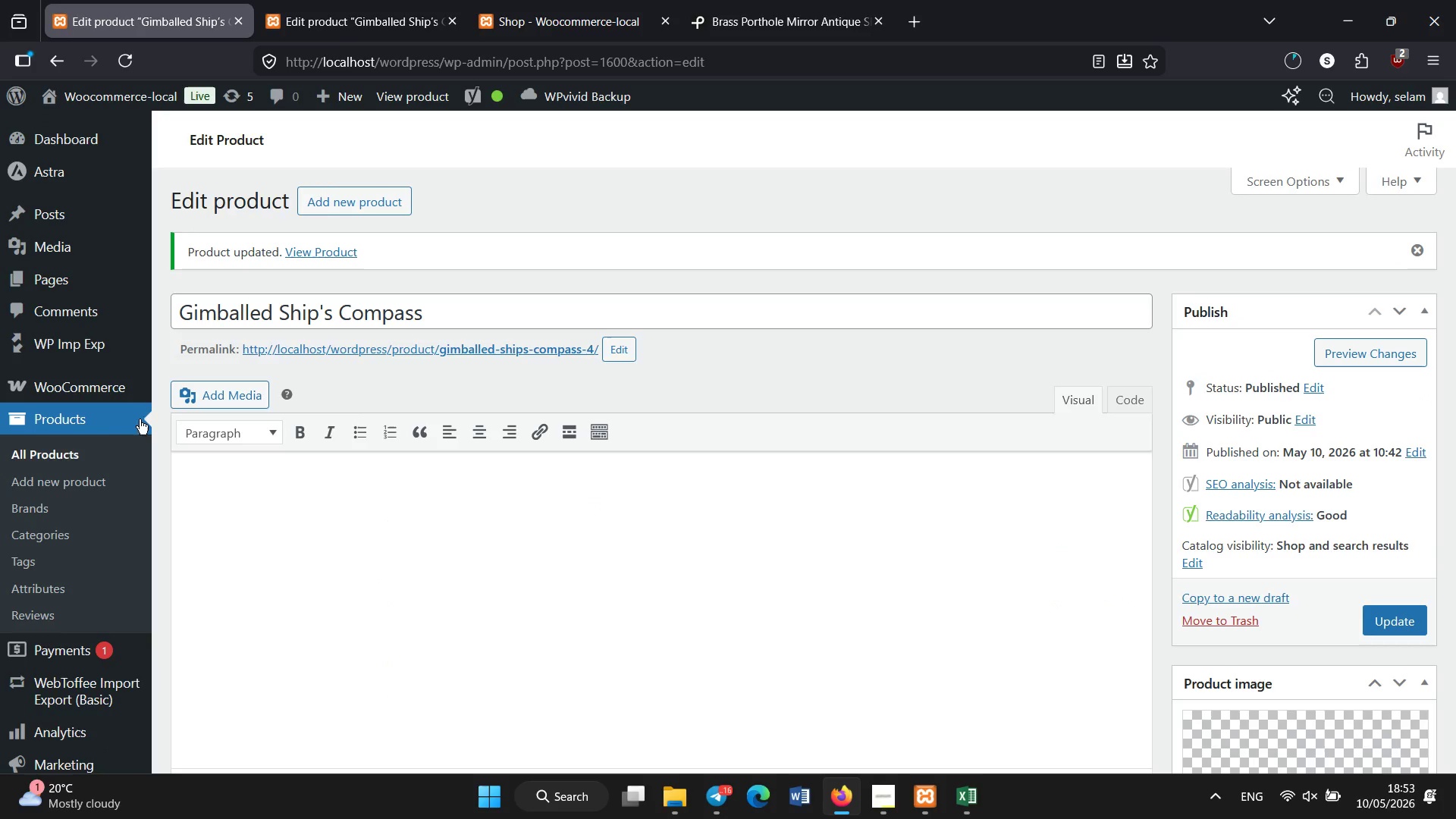 
left_click([83, 450])
 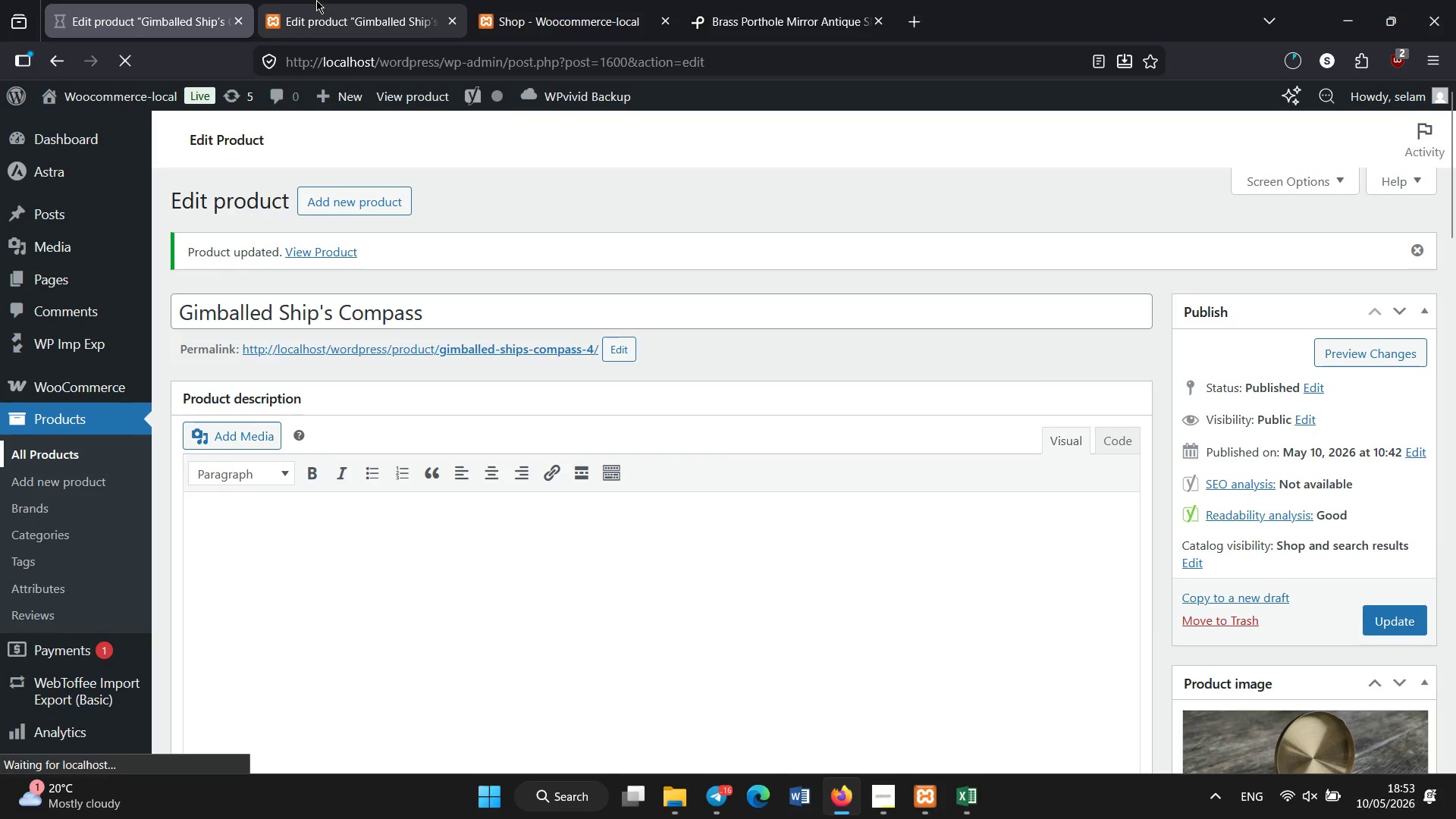 
left_click([316, 0])
 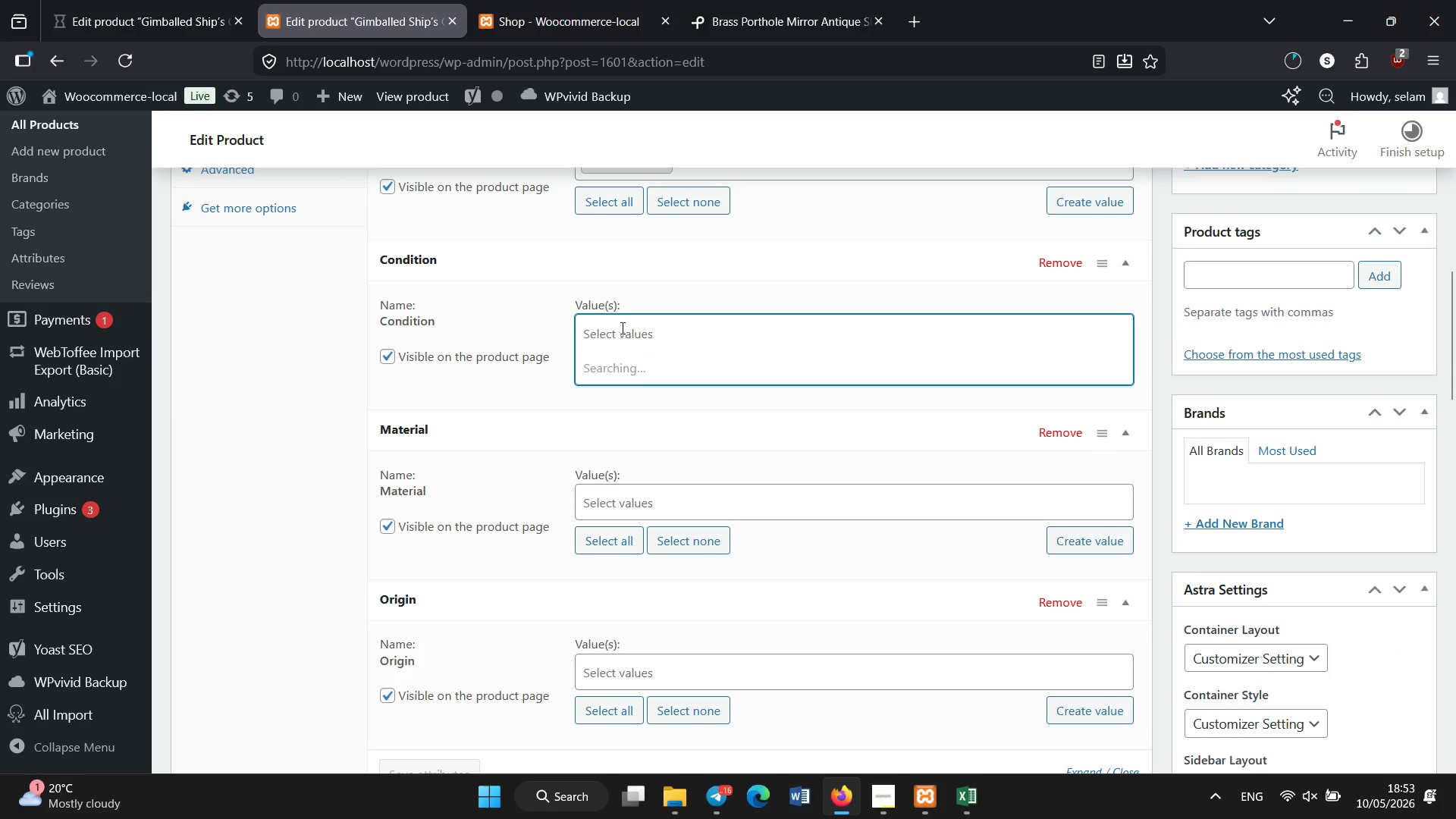 
left_click([621, 322])
 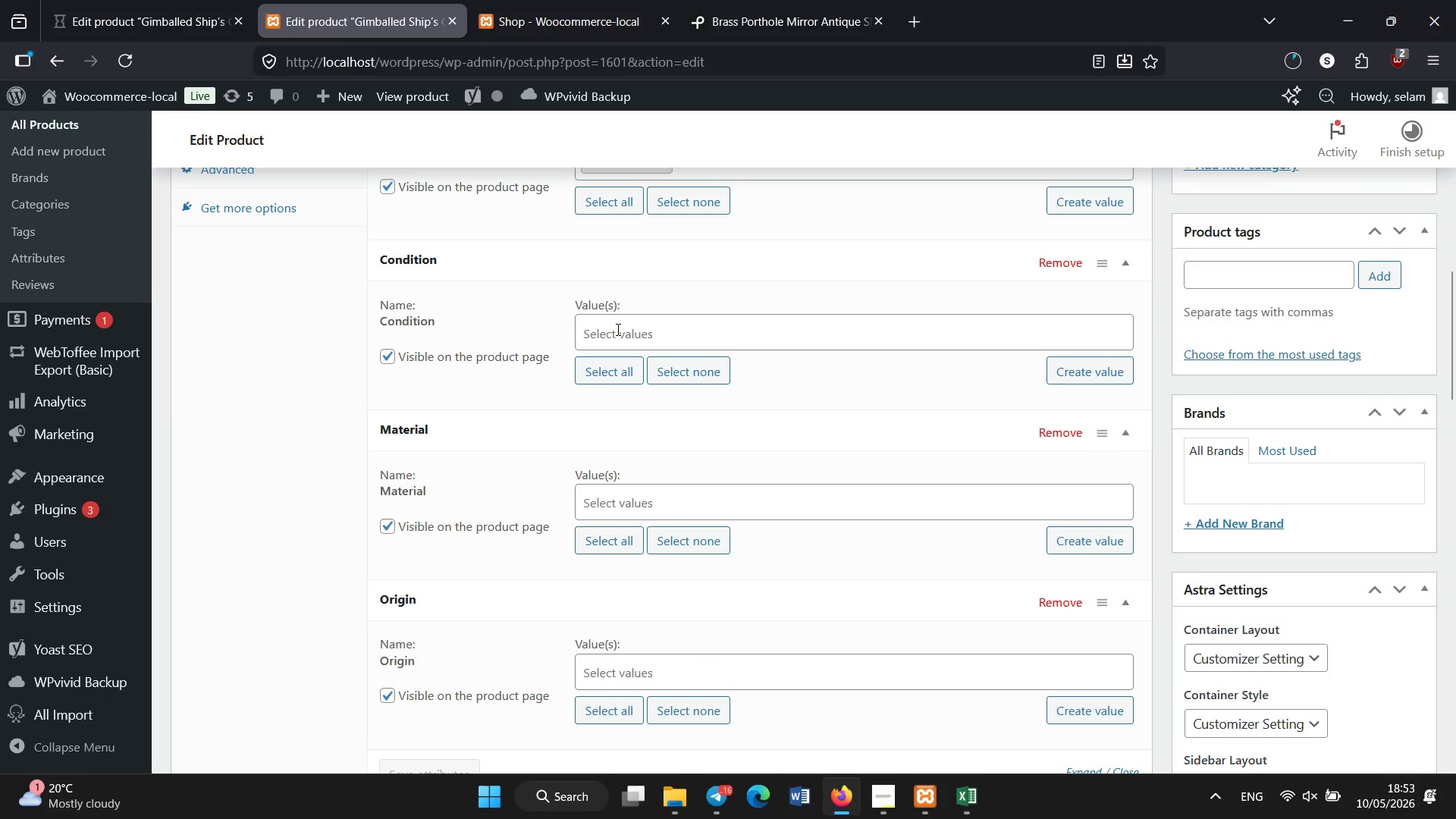 
left_click([618, 330])
 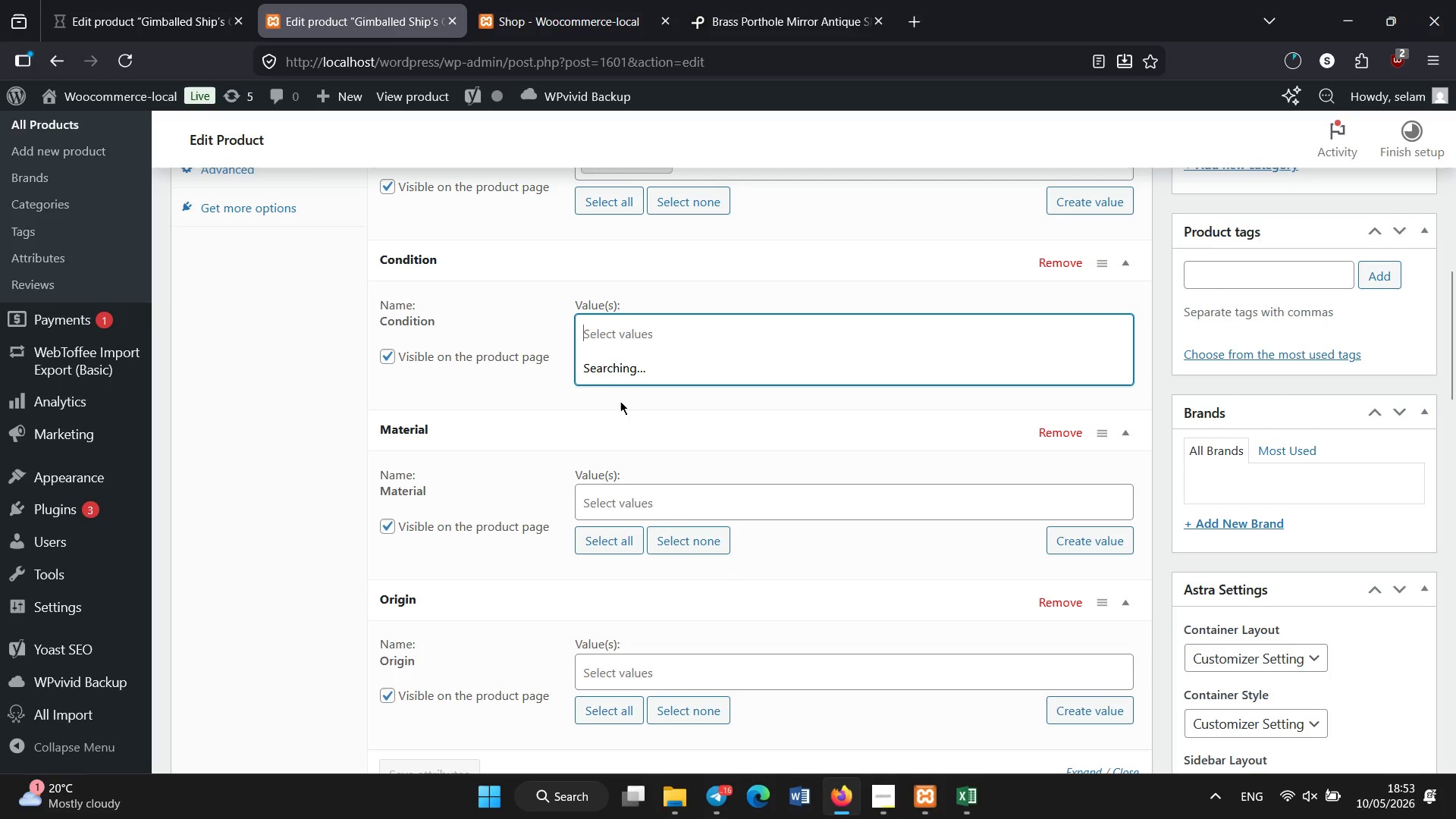 
wait(11.33)
 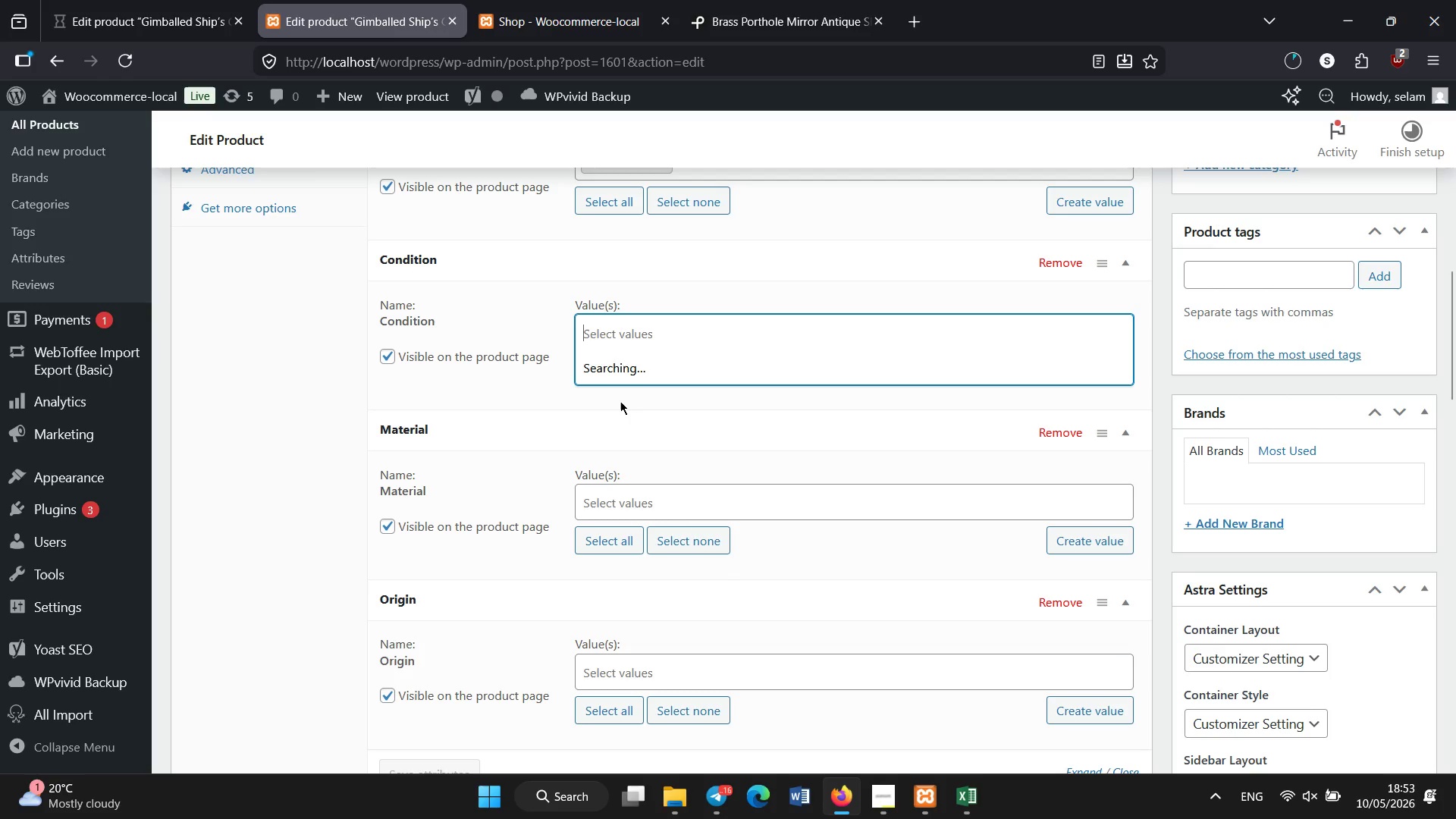 
left_click([622, 497])
 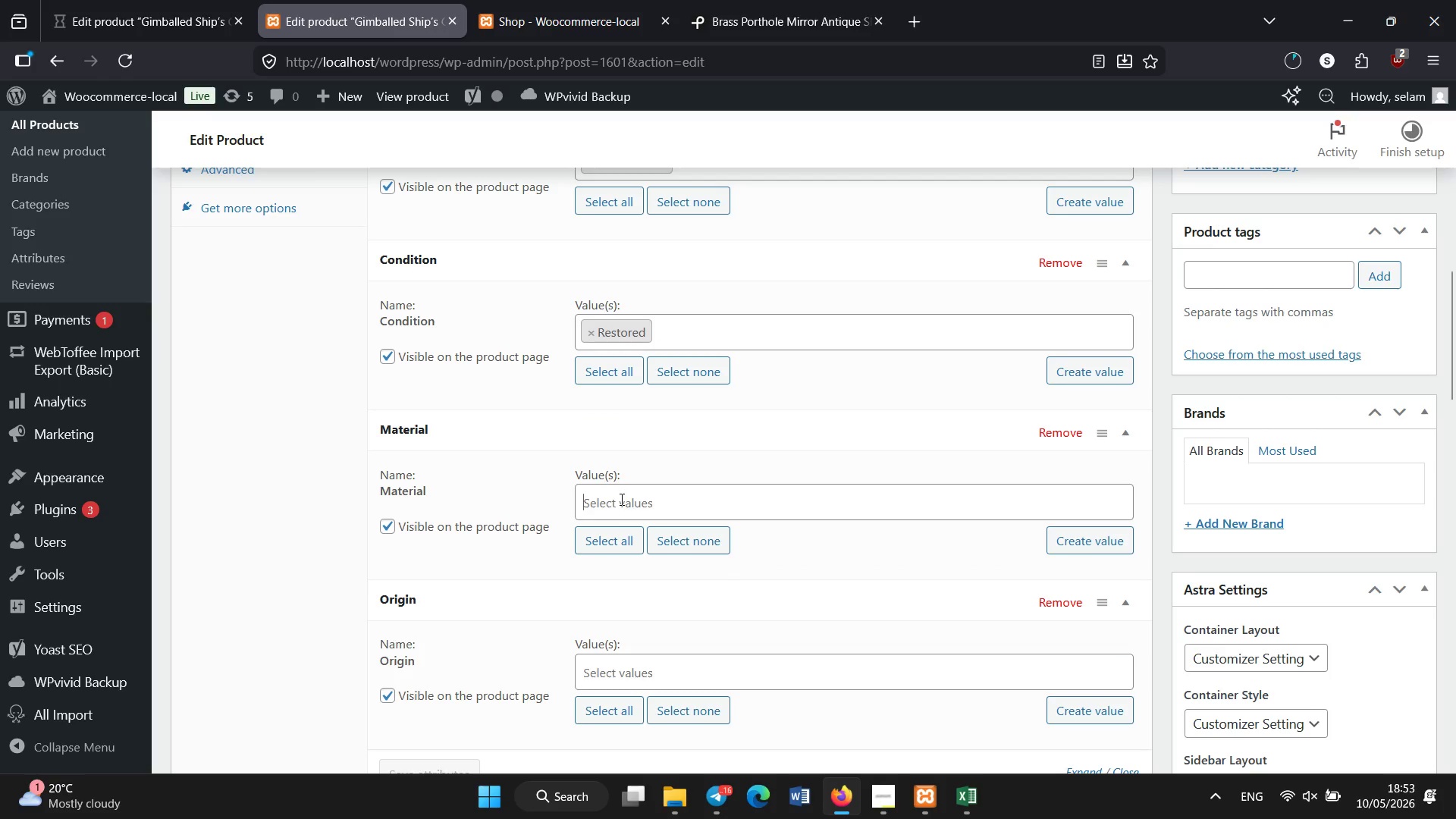 
left_click([622, 500])
 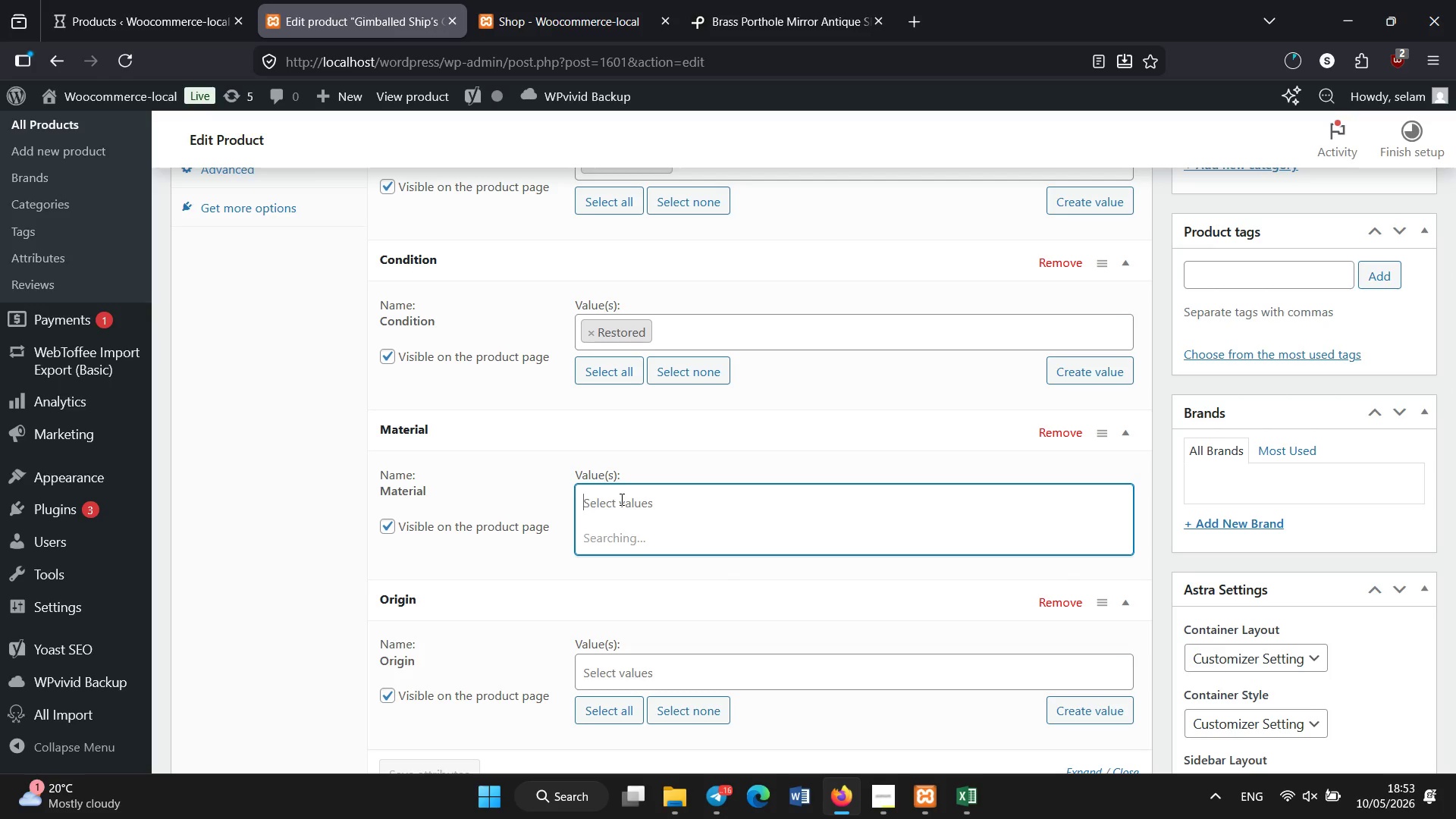 
wait(8.22)
 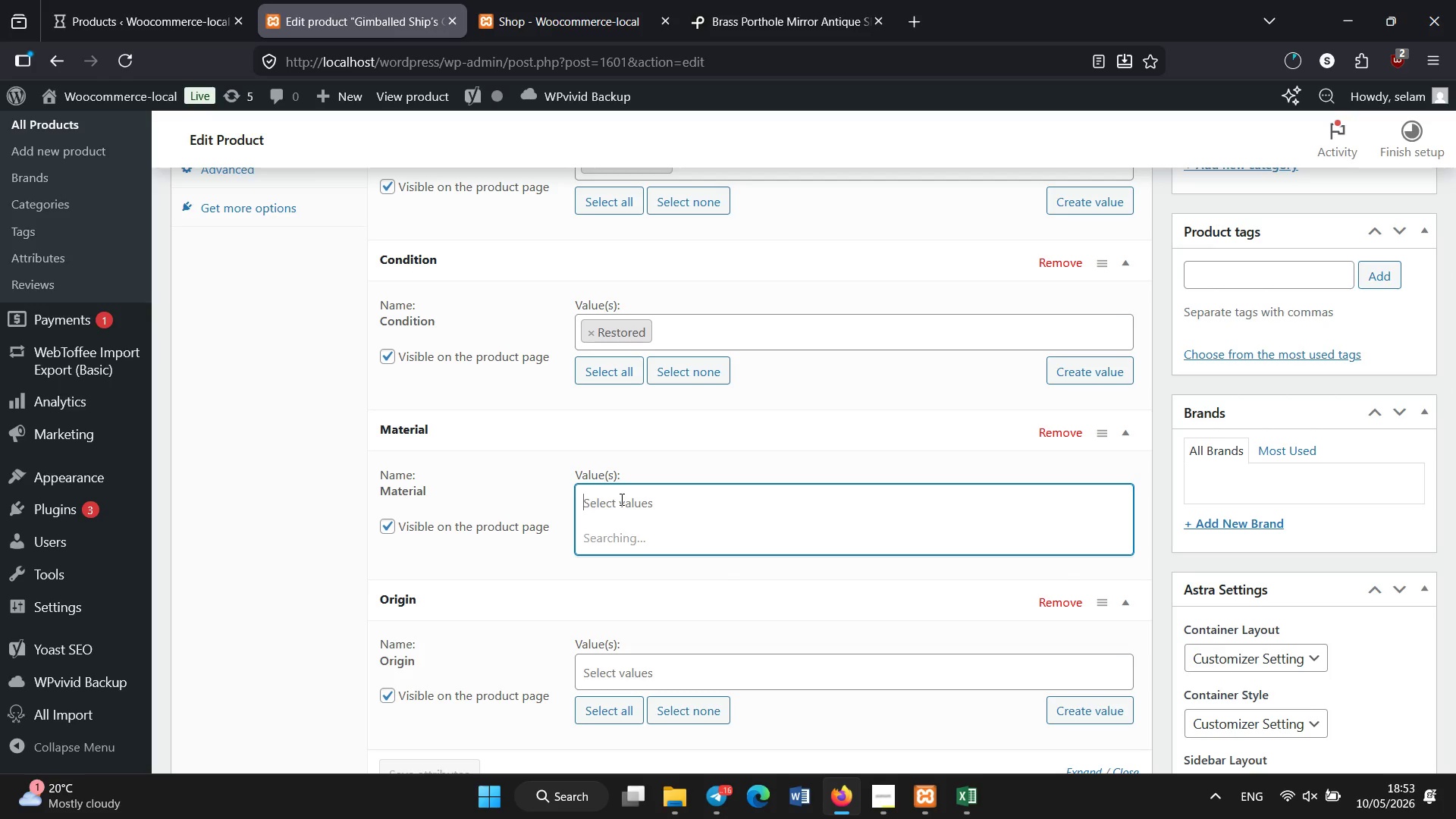 
left_click_drag(start_coordinate=[1125, 555], to_coordinate=[1127, 664])
 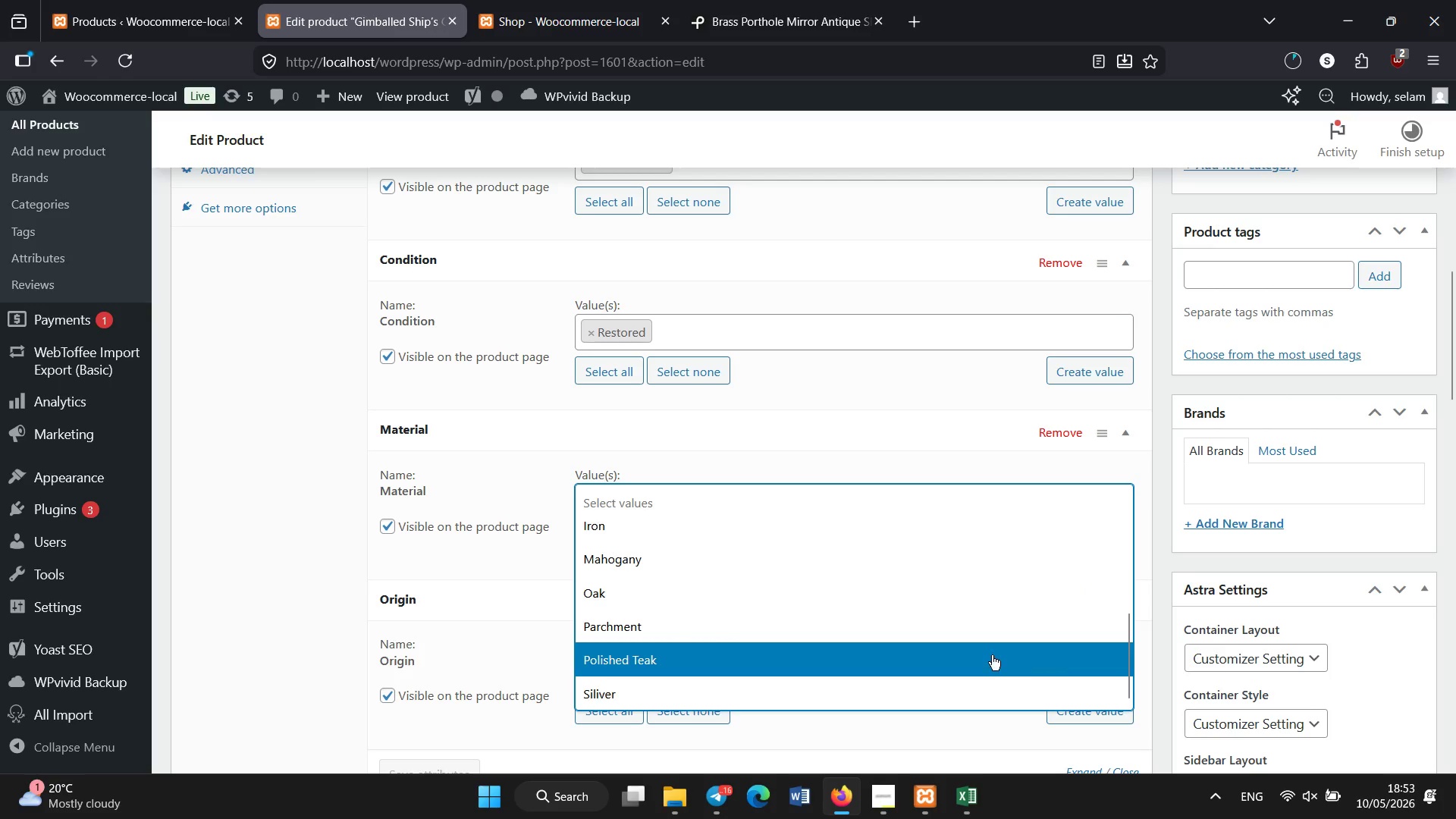 
left_click([992, 655])
 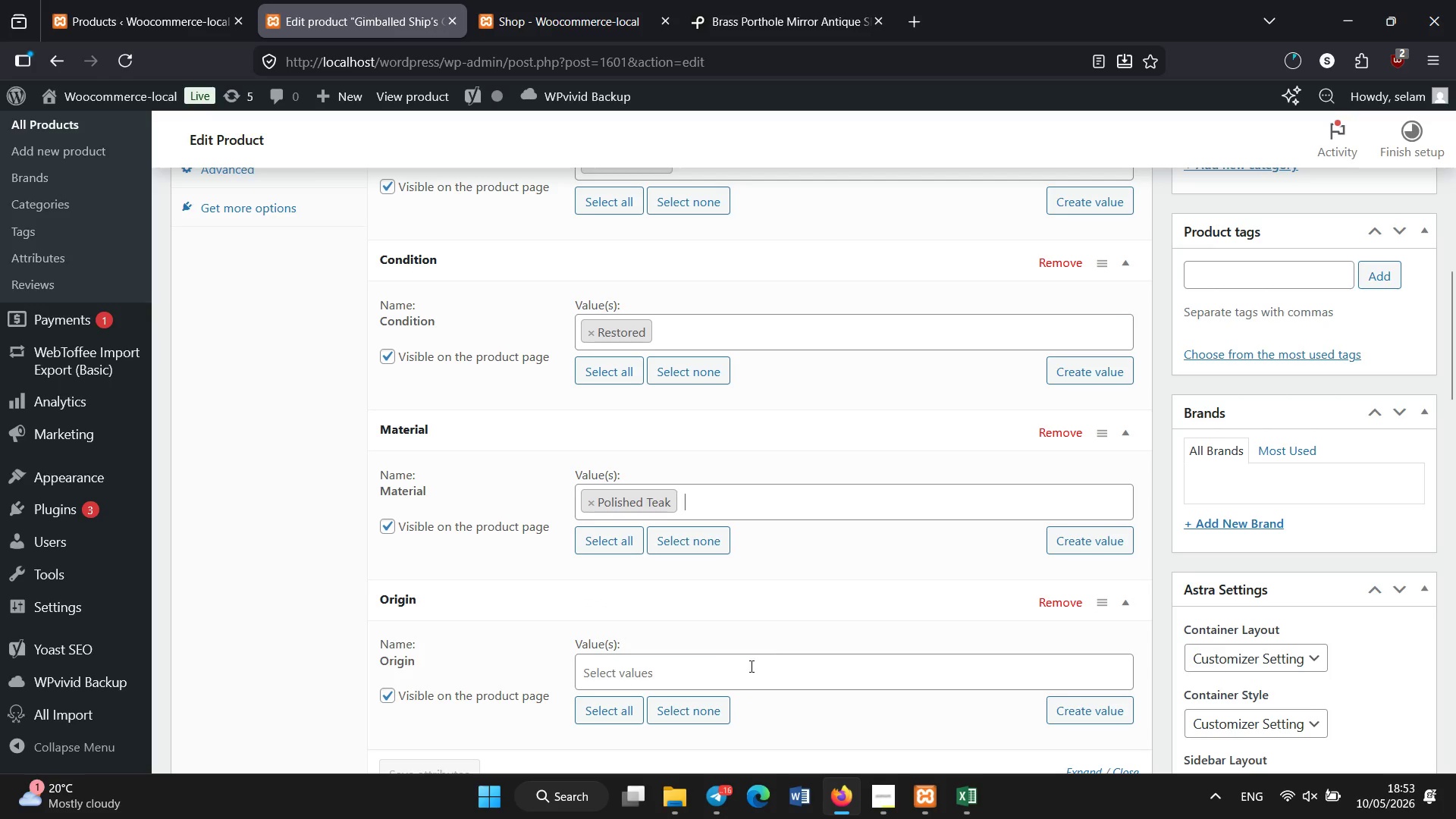 
left_click([743, 673])
 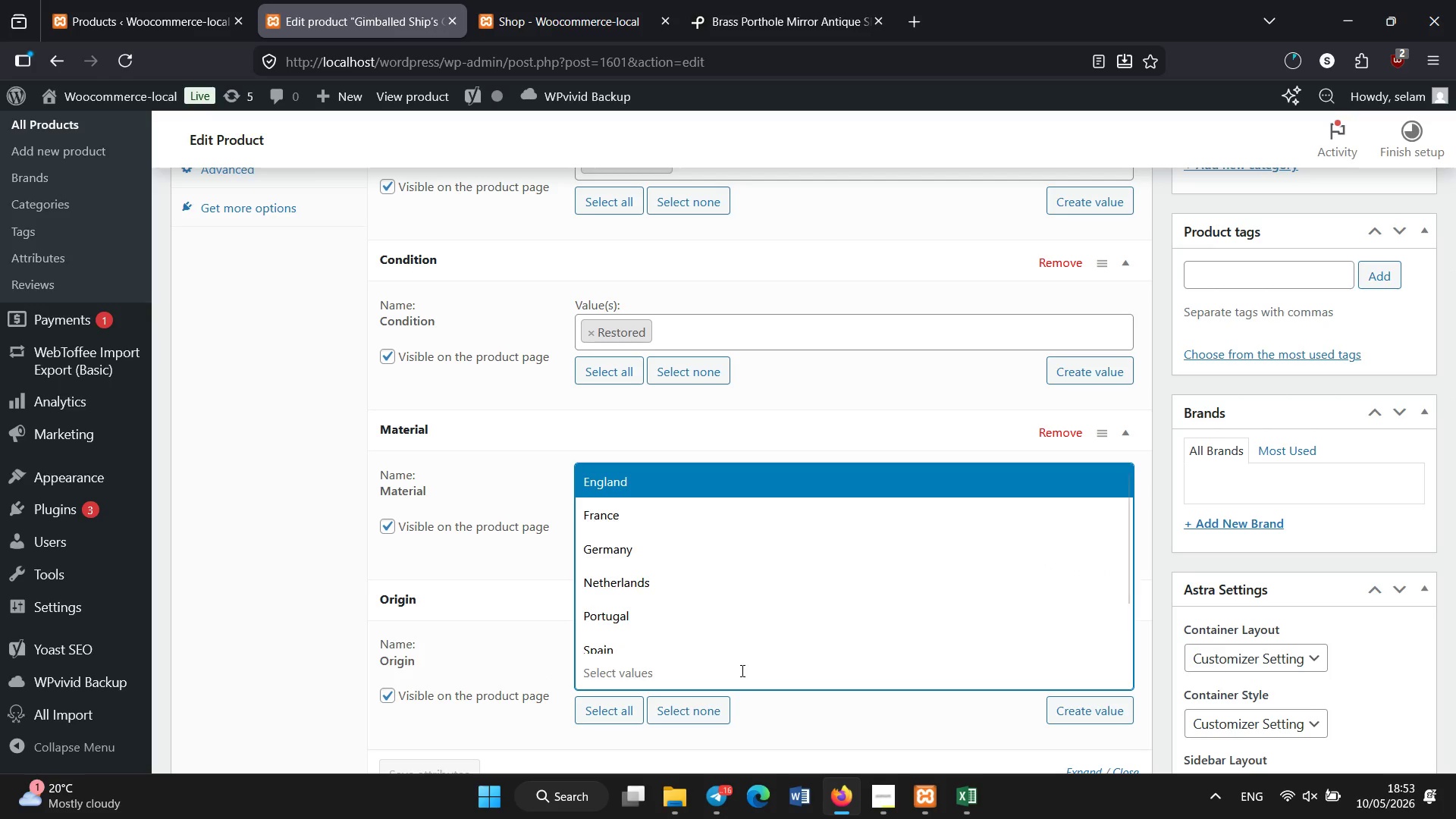 
wait(6.69)
 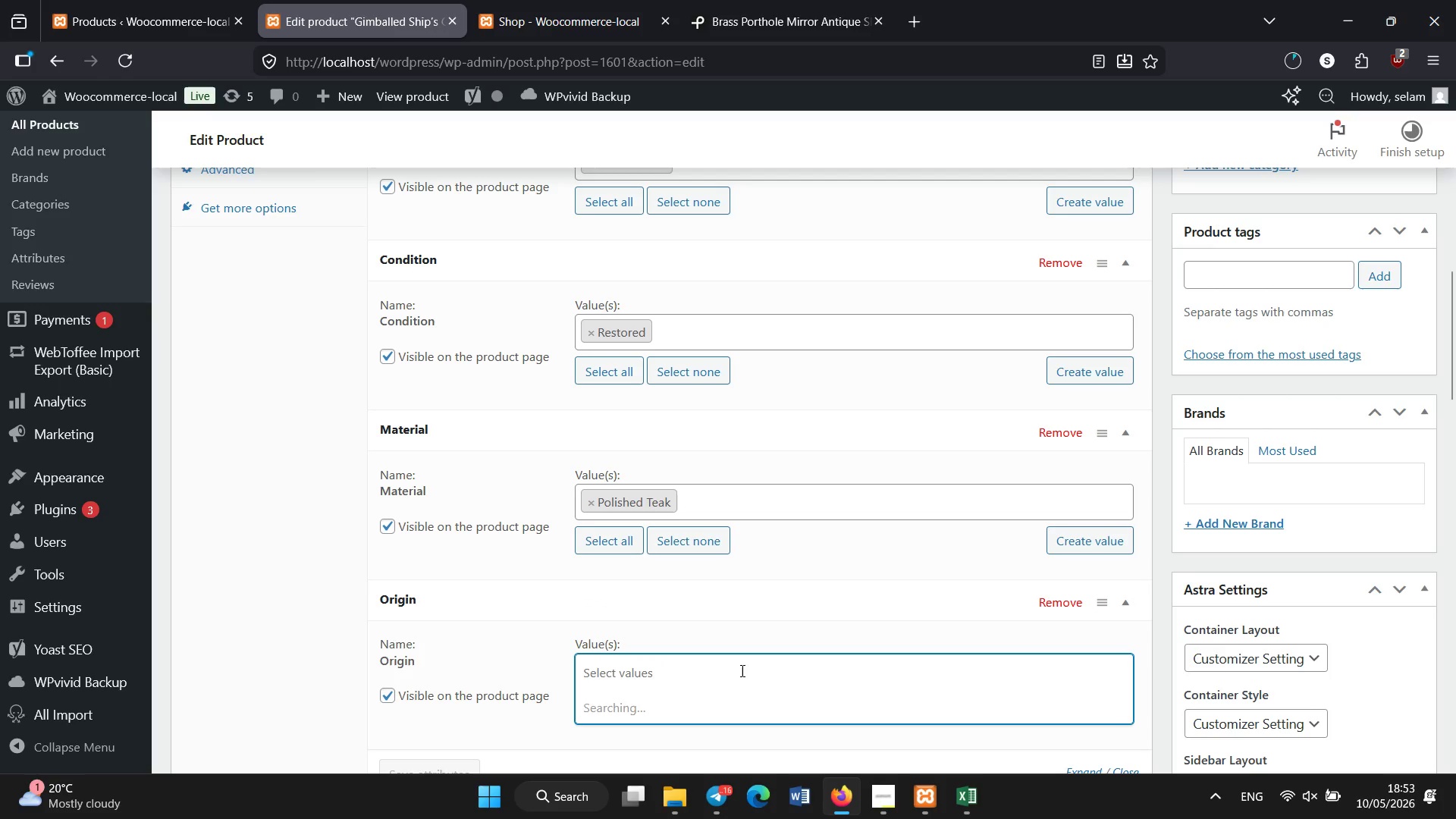 
left_click([706, 613])
 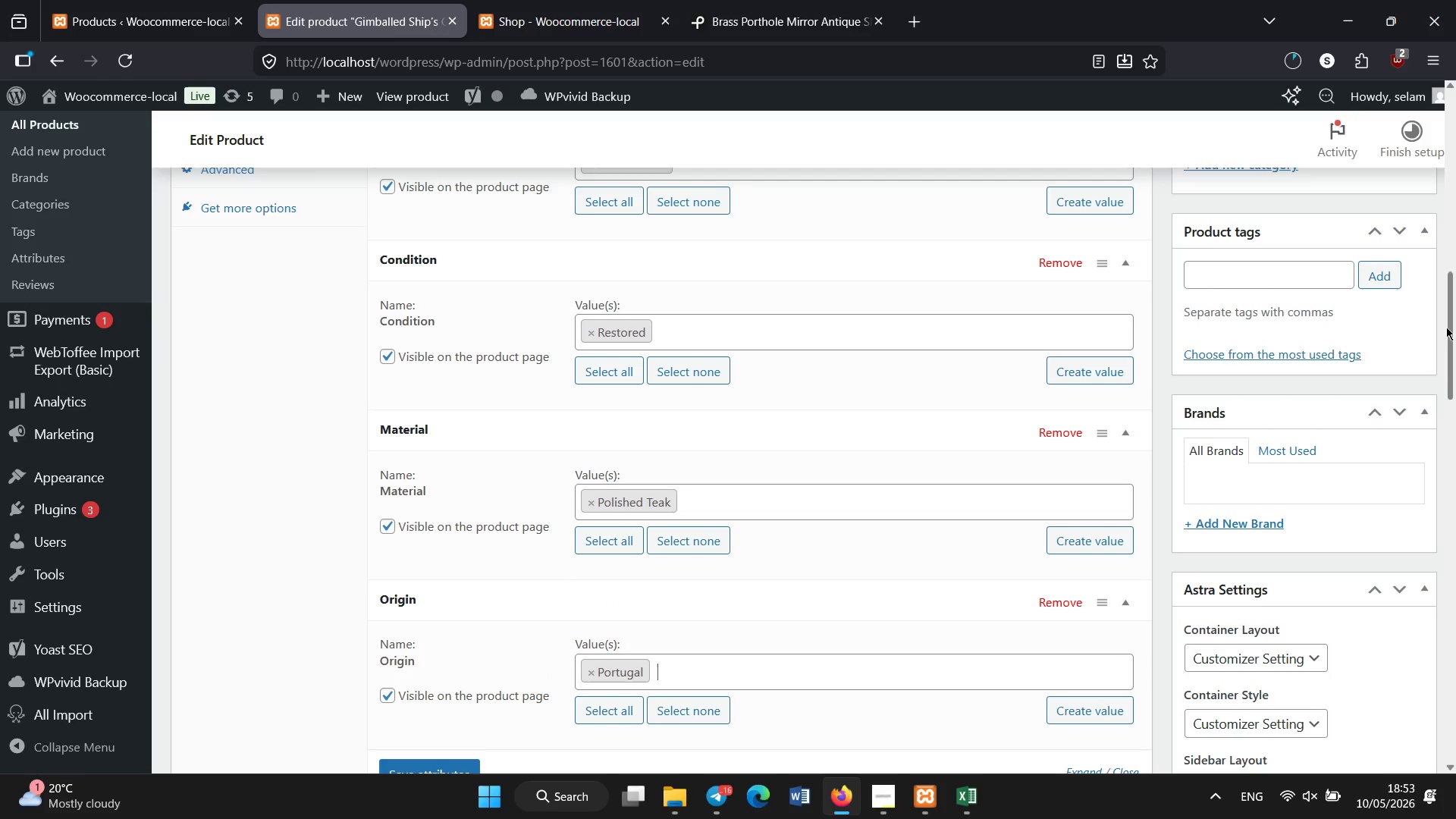 
left_click_drag(start_coordinate=[1451, 327], to_coordinate=[1455, 384])
 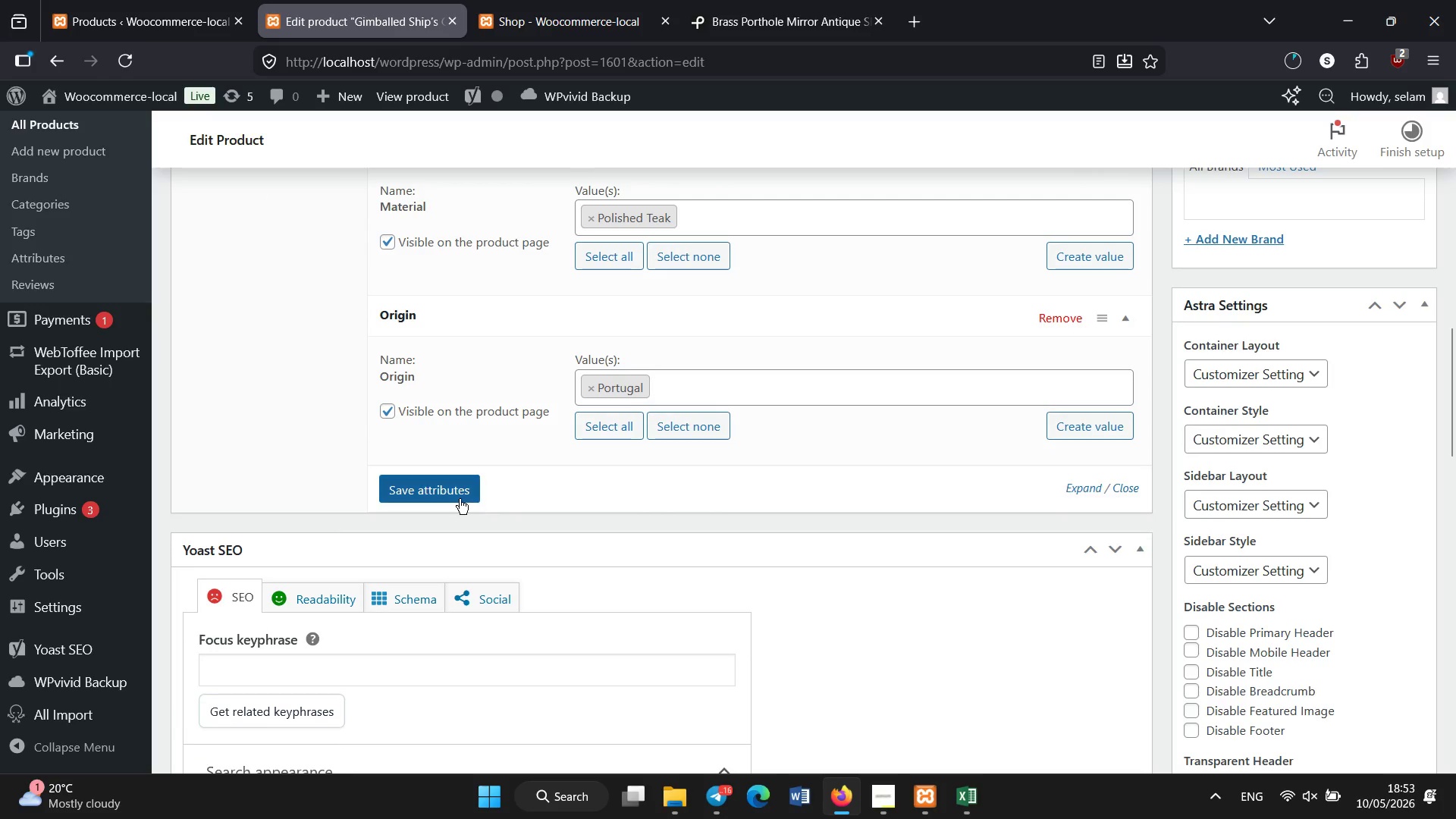 
left_click([460, 499])
 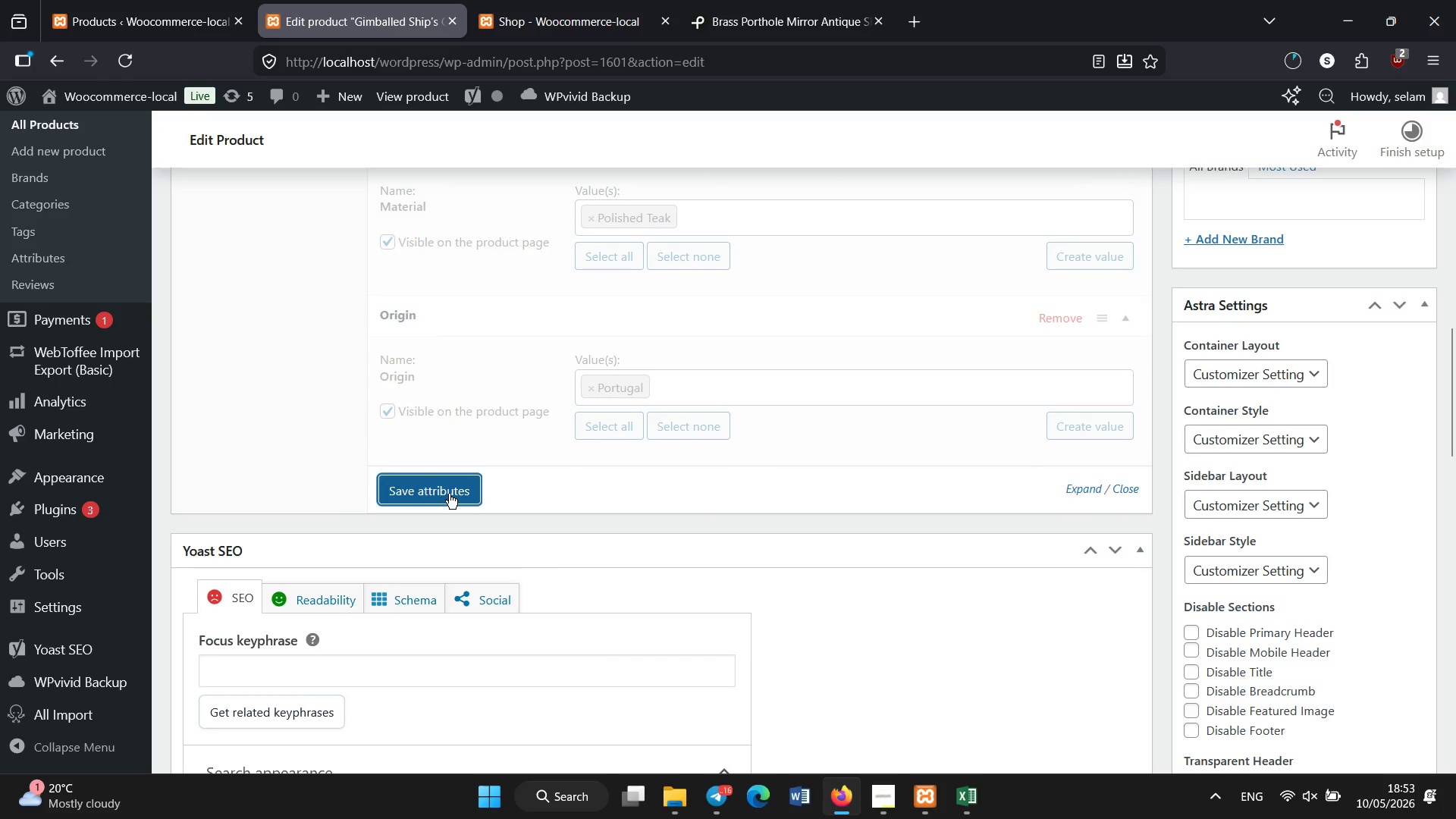 
scroll: coordinate [449, 494], scroll_direction: down, amount: 2.0
 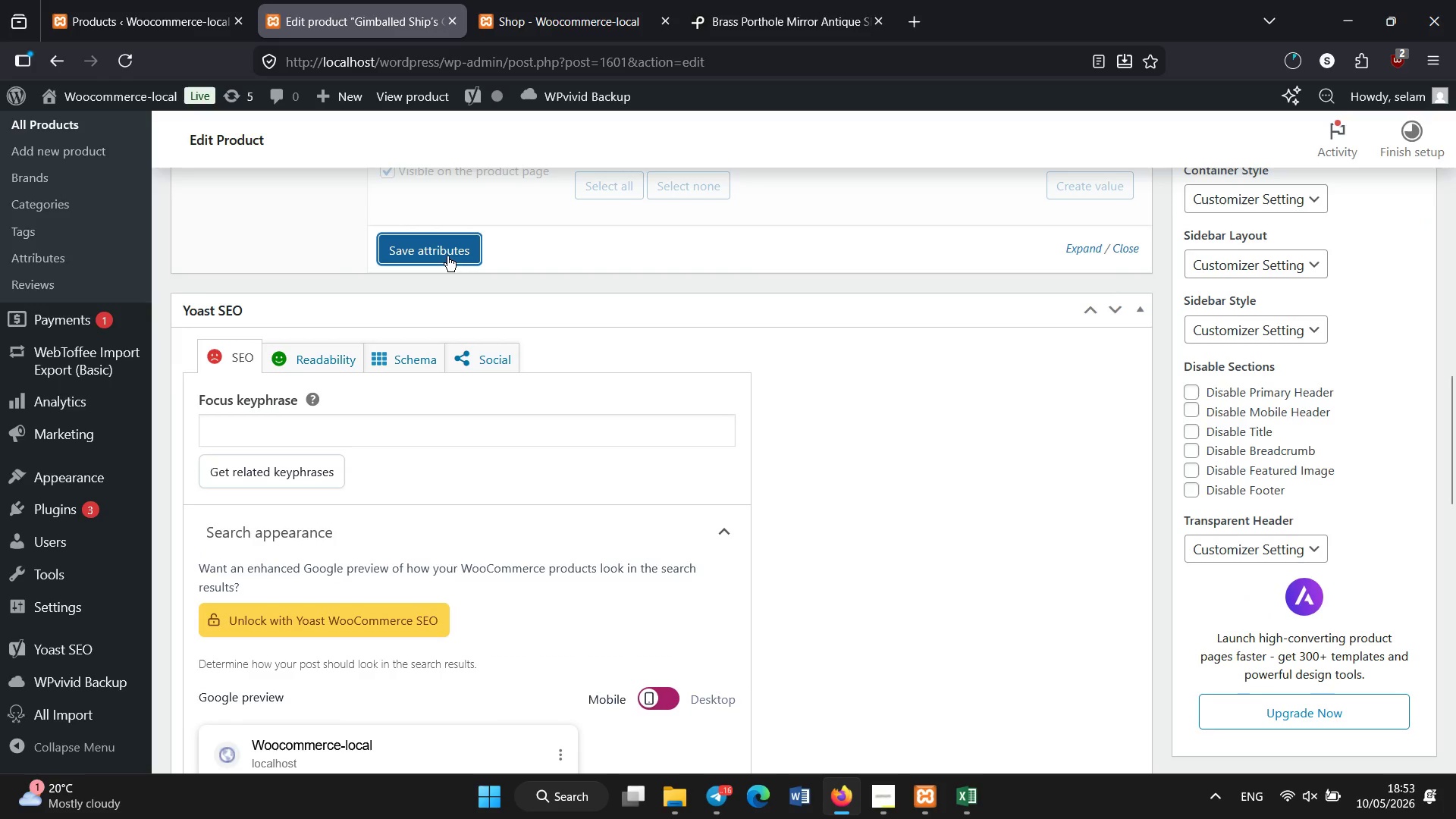 
left_click([447, 257])
 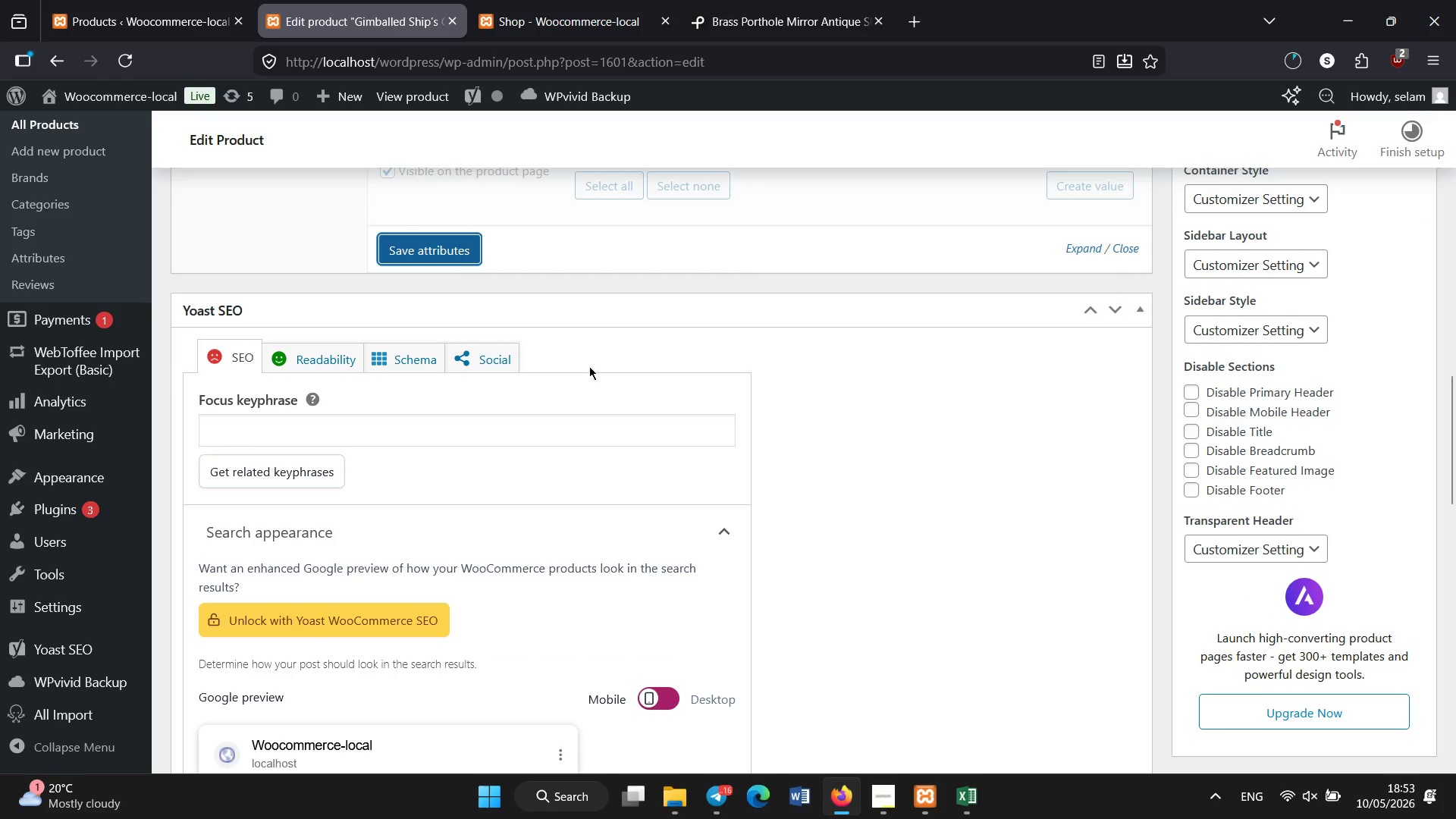 
scroll: coordinate [515, 622], scroll_direction: down, amount: 7.0
 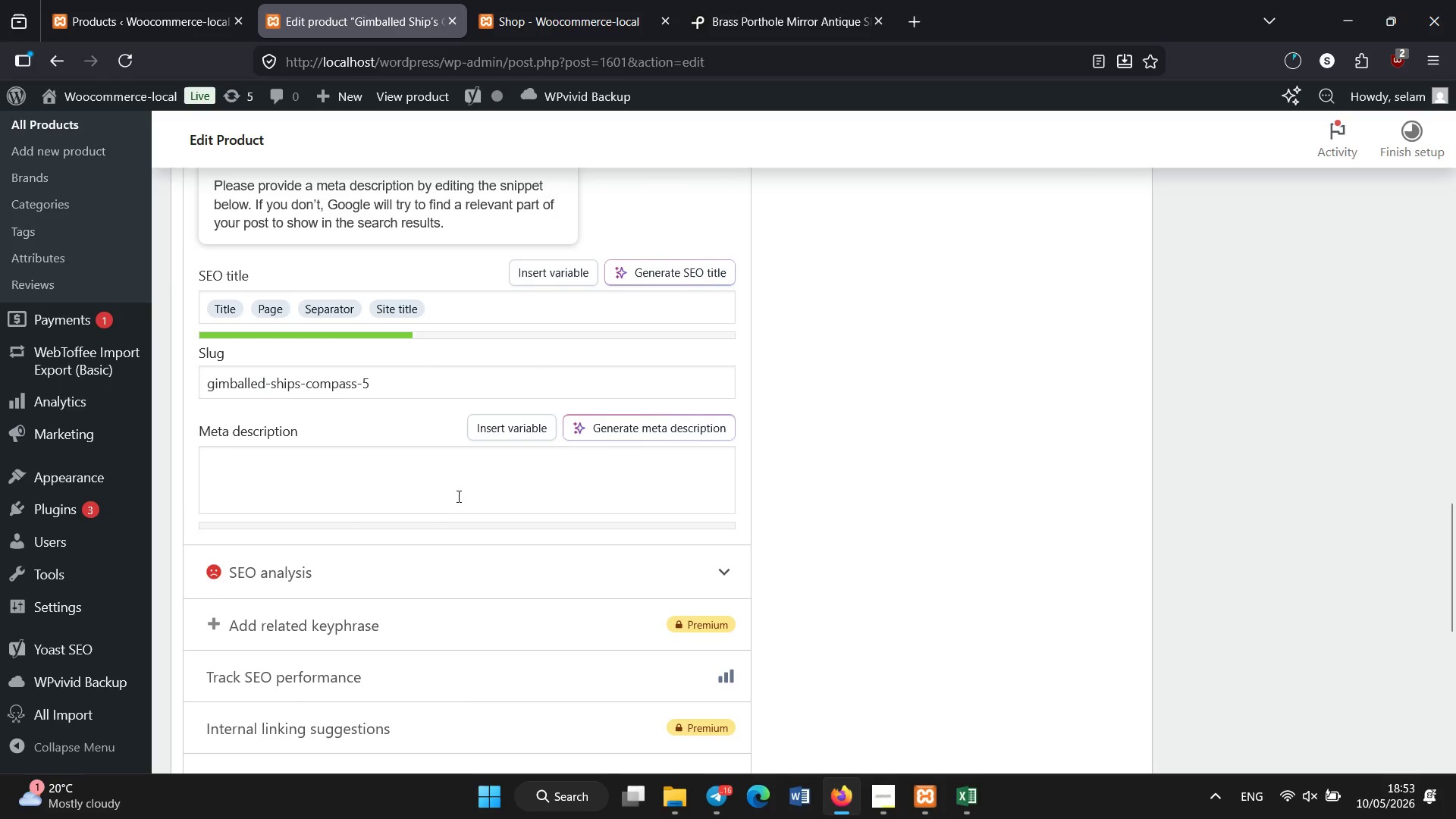 
left_click([459, 496])
 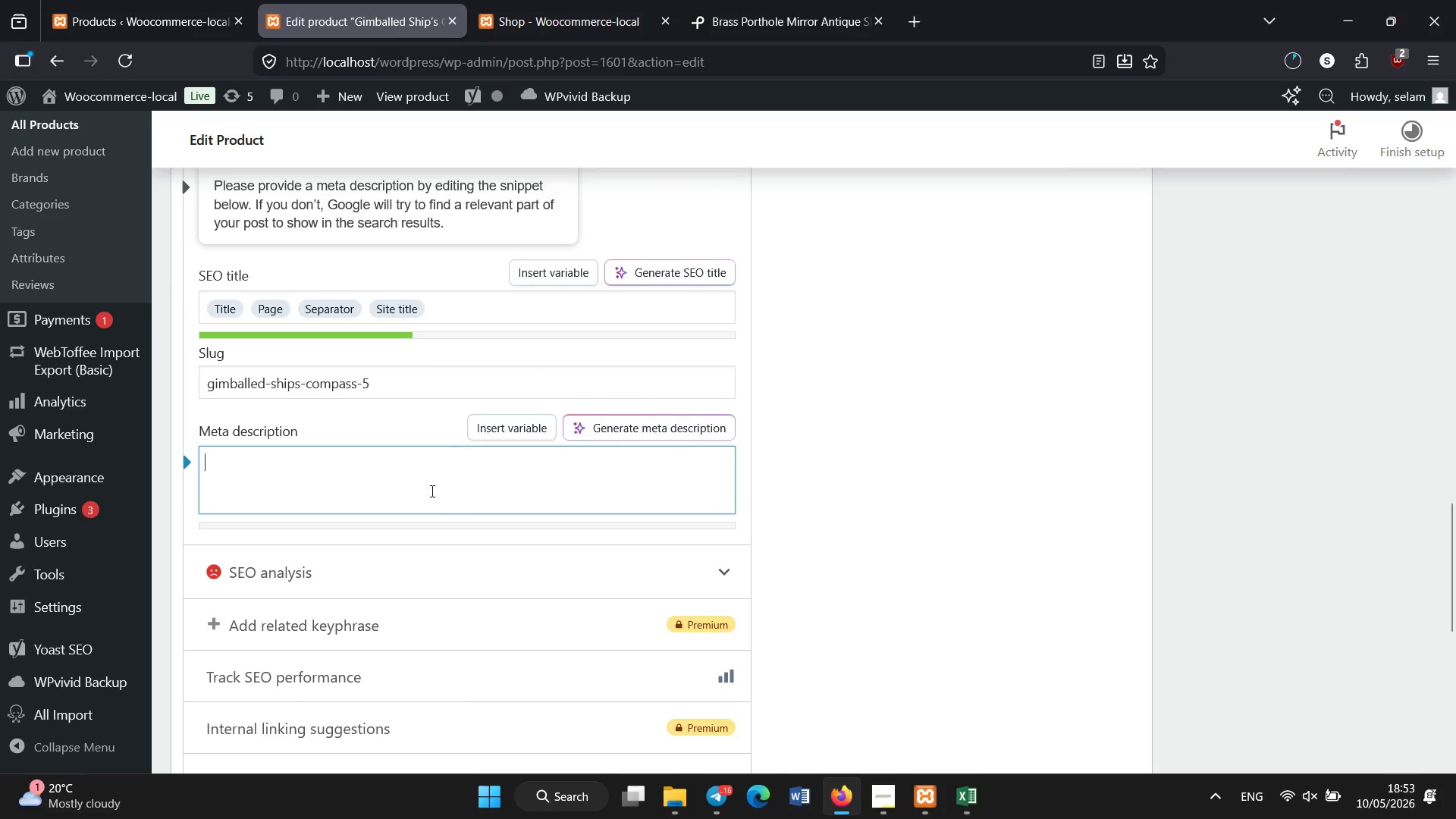 
type(Restored Victorian gimballed ship compass in polished teak )
 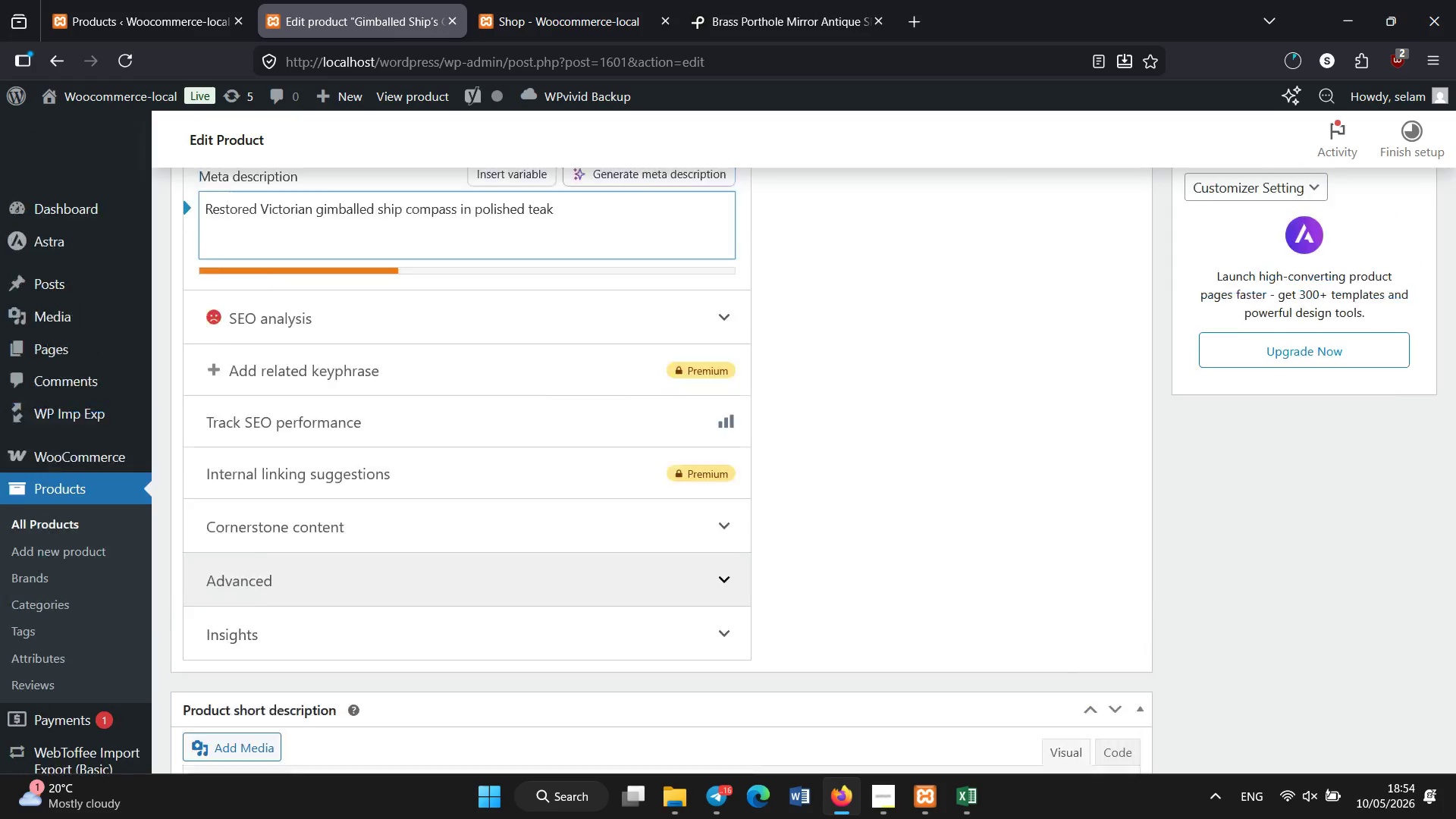 
scroll: coordinate [430, 495], scroll_direction: up, amount: 3.0
 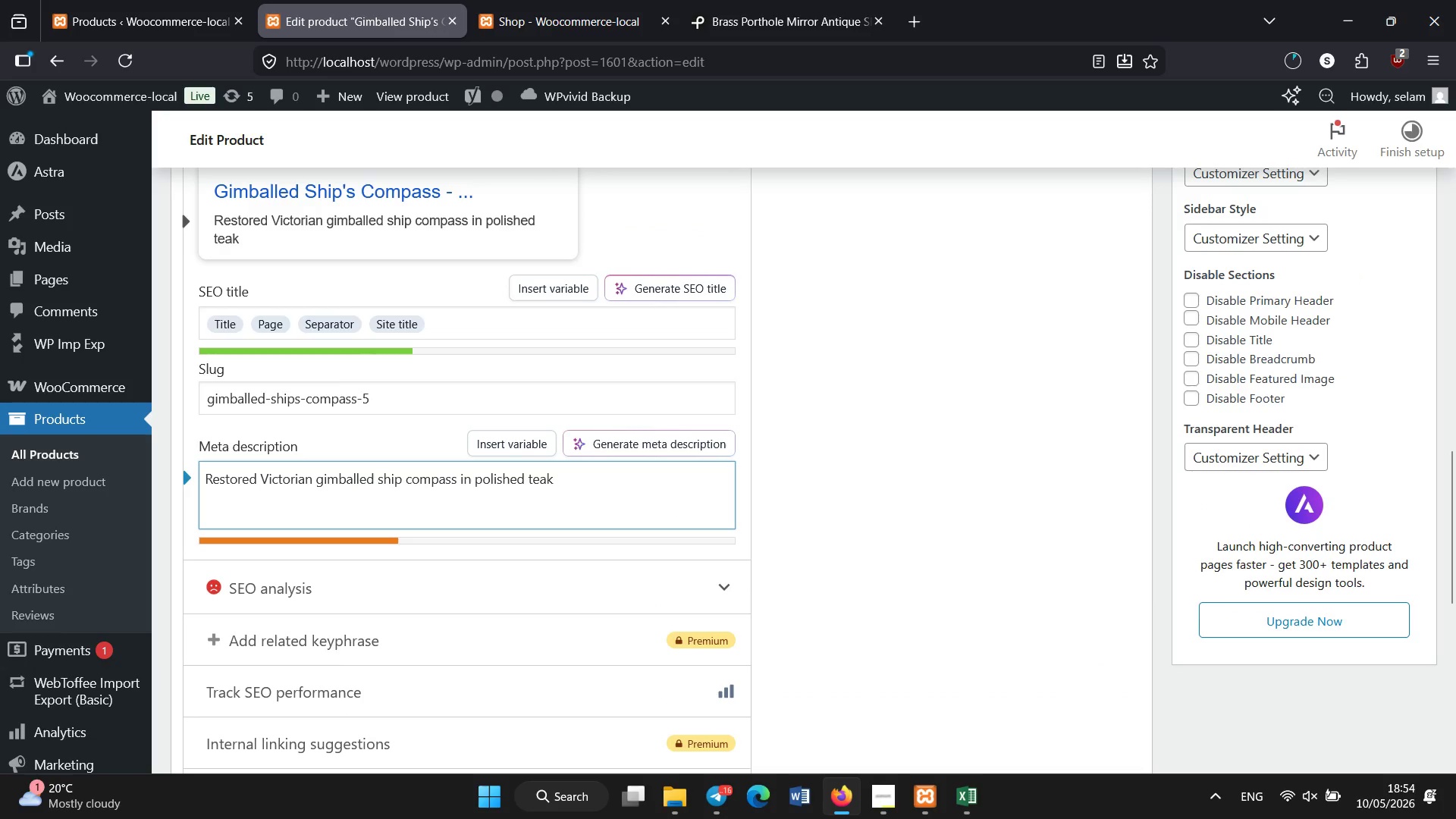 
type(and bra)
key(Backspace)
key(Backspace)
type(rass, offering authent)
key(Backspace)
key(Backspace)
key(Backspace)
type(entic marti)
key(Backspace)
key(Backspace)
type(itime navigation heritage and collectivle nautical craftsmanship.)
 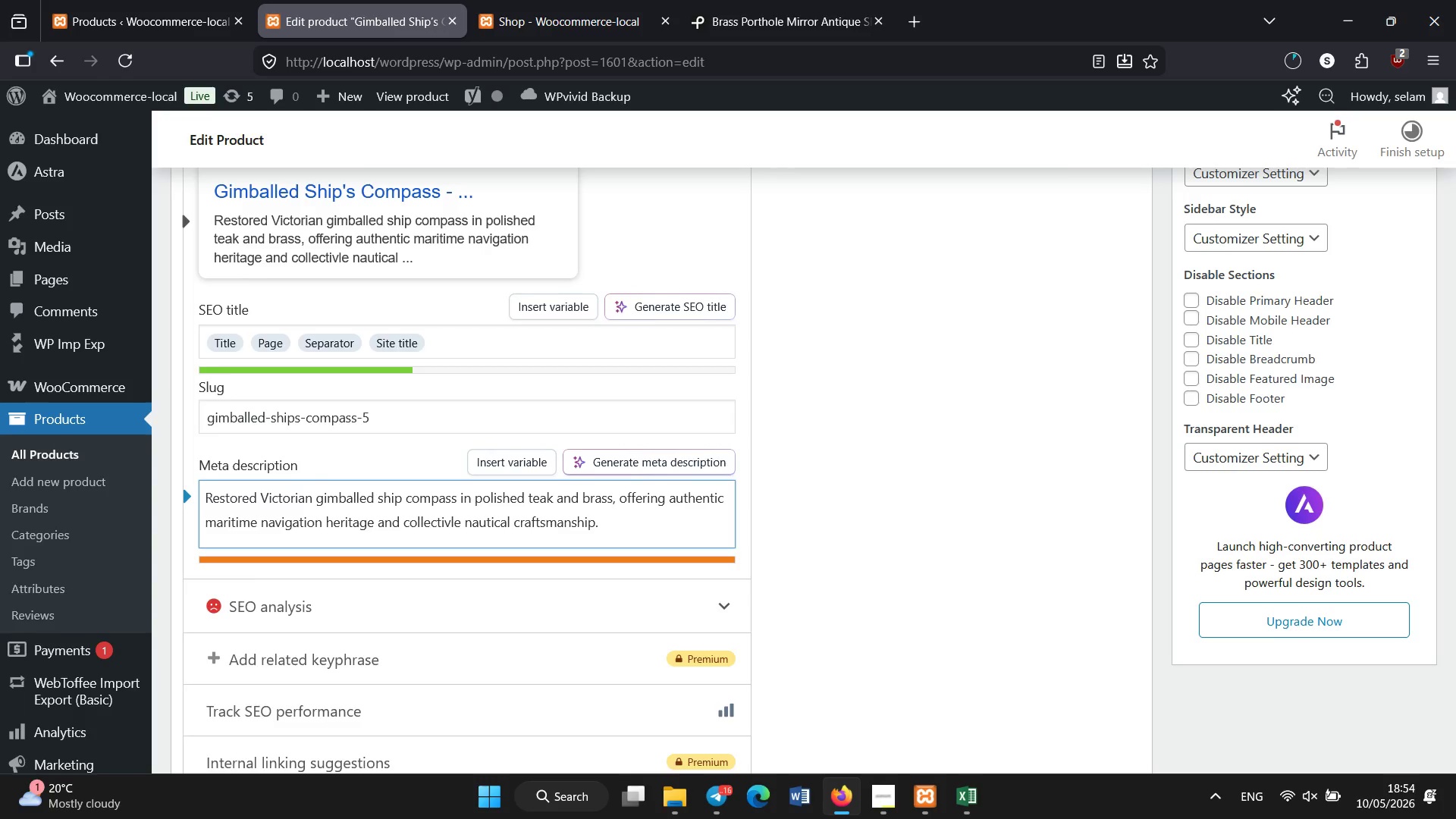 
scroll: coordinate [430, 495], scroll_direction: none, amount: 0.0
 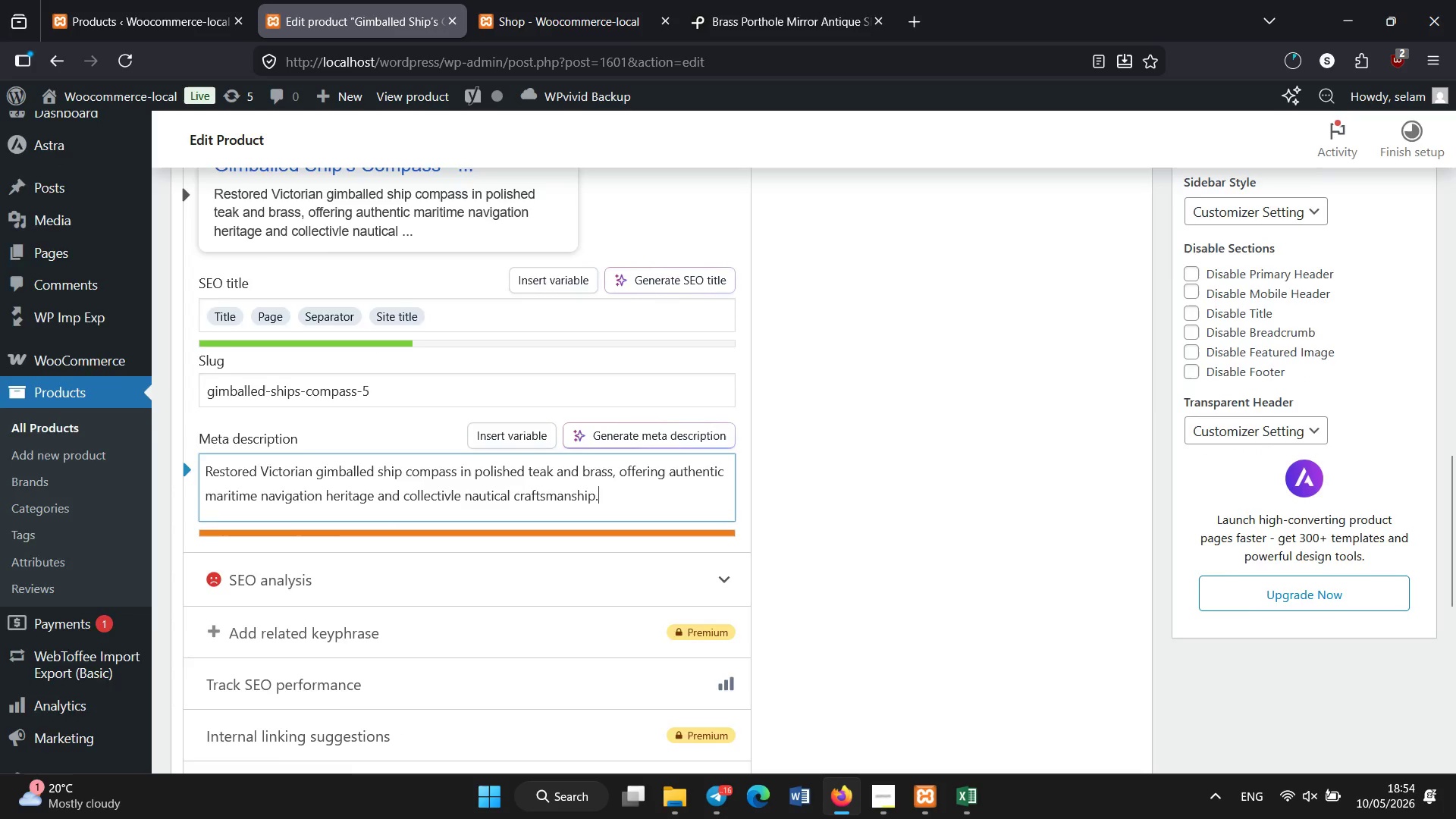 
scroll: coordinate [430, 495], scroll_direction: up, amount: 1.0
 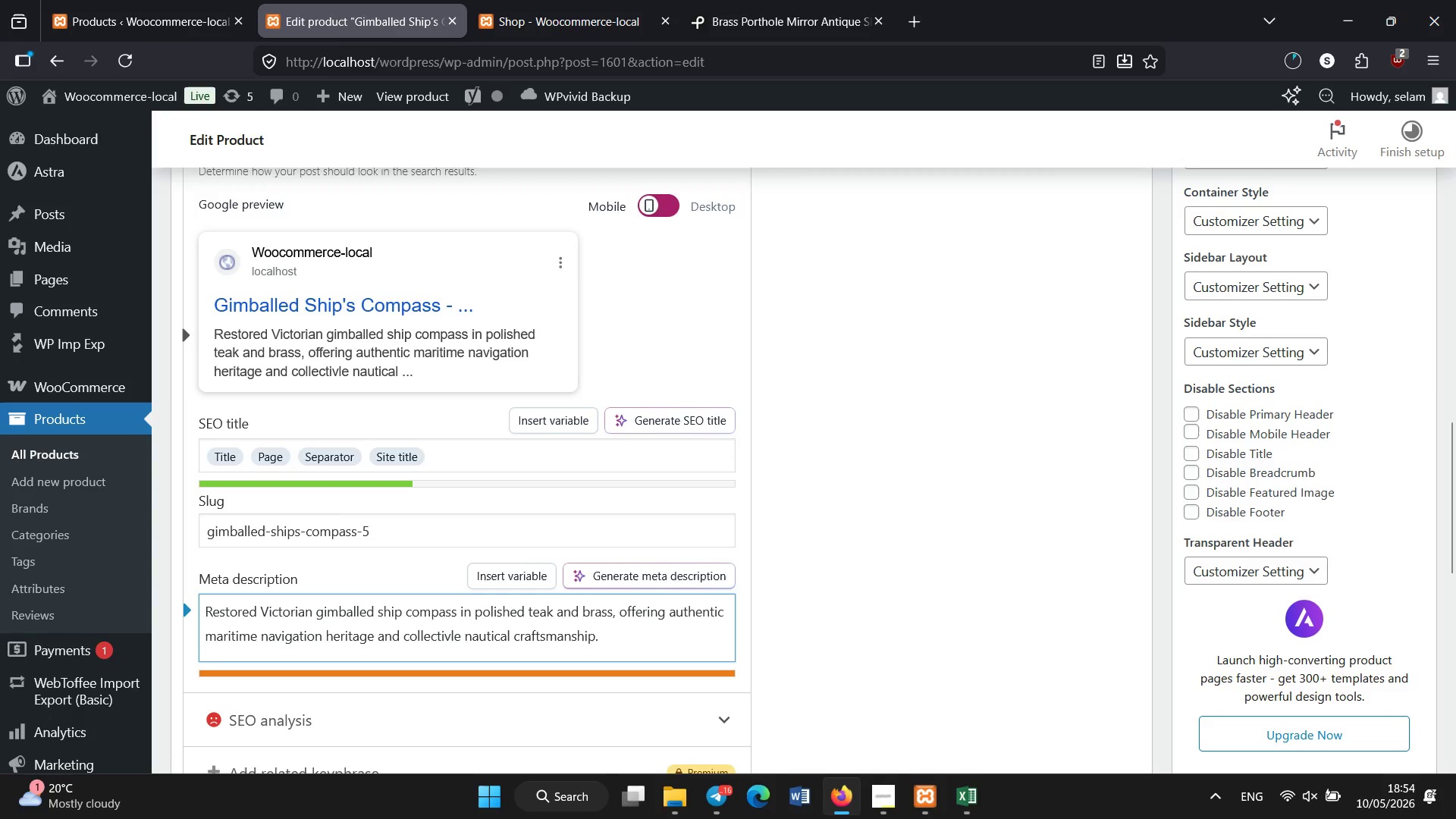 
key(Backspace)
 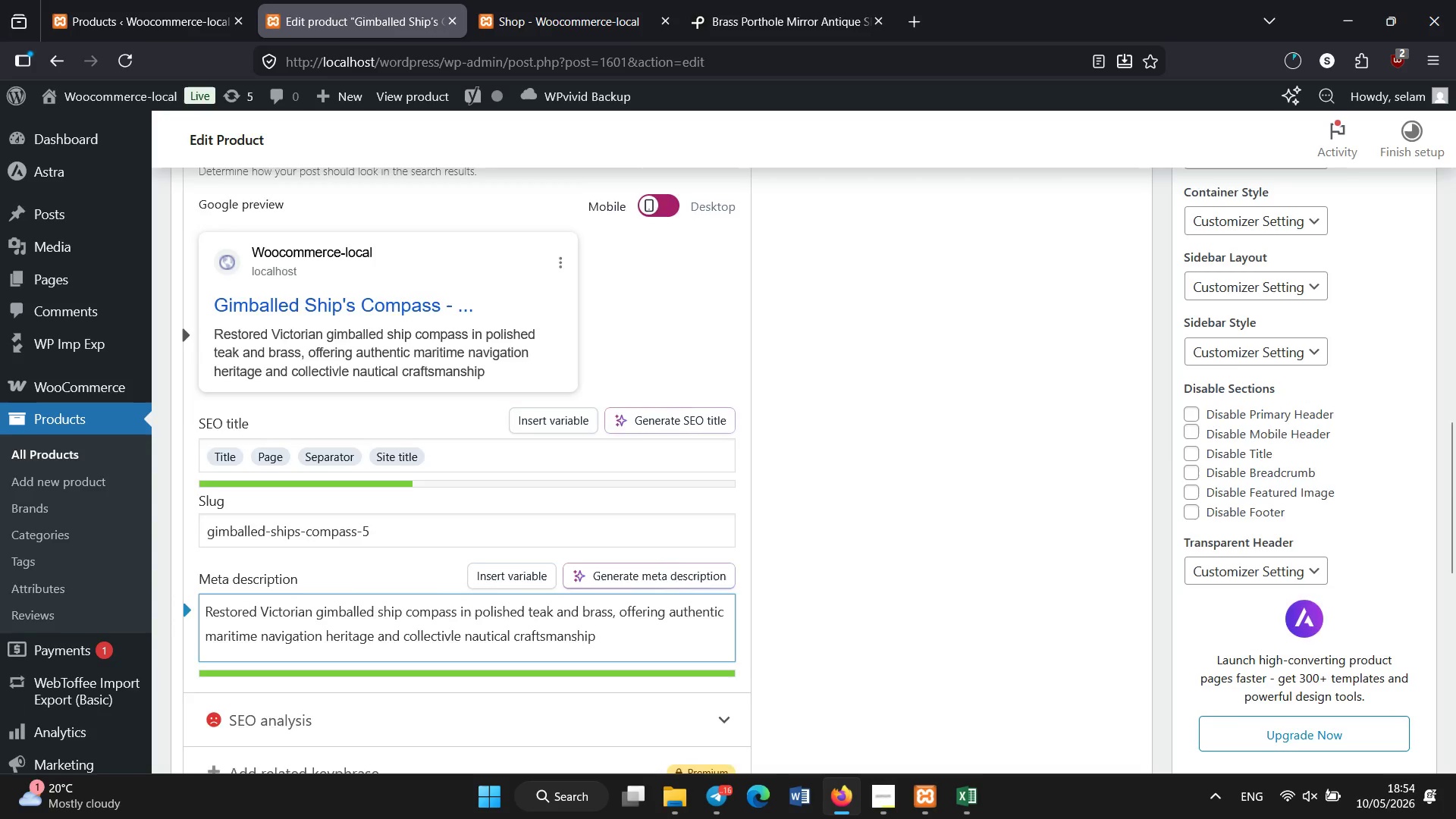 
scroll: coordinate [430, 495], scroll_direction: up, amount: 15.0
 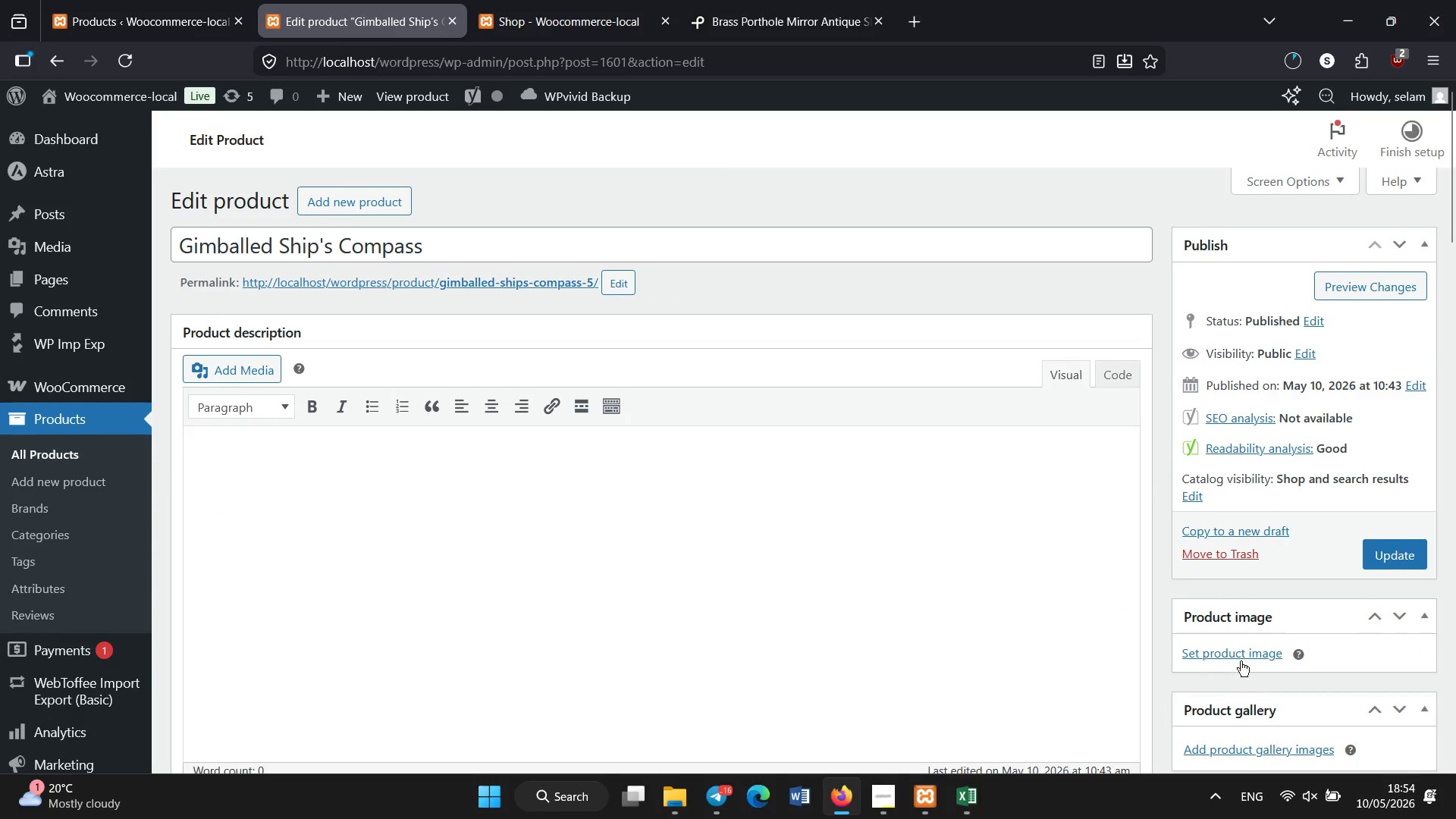 
left_click([1240, 656])
 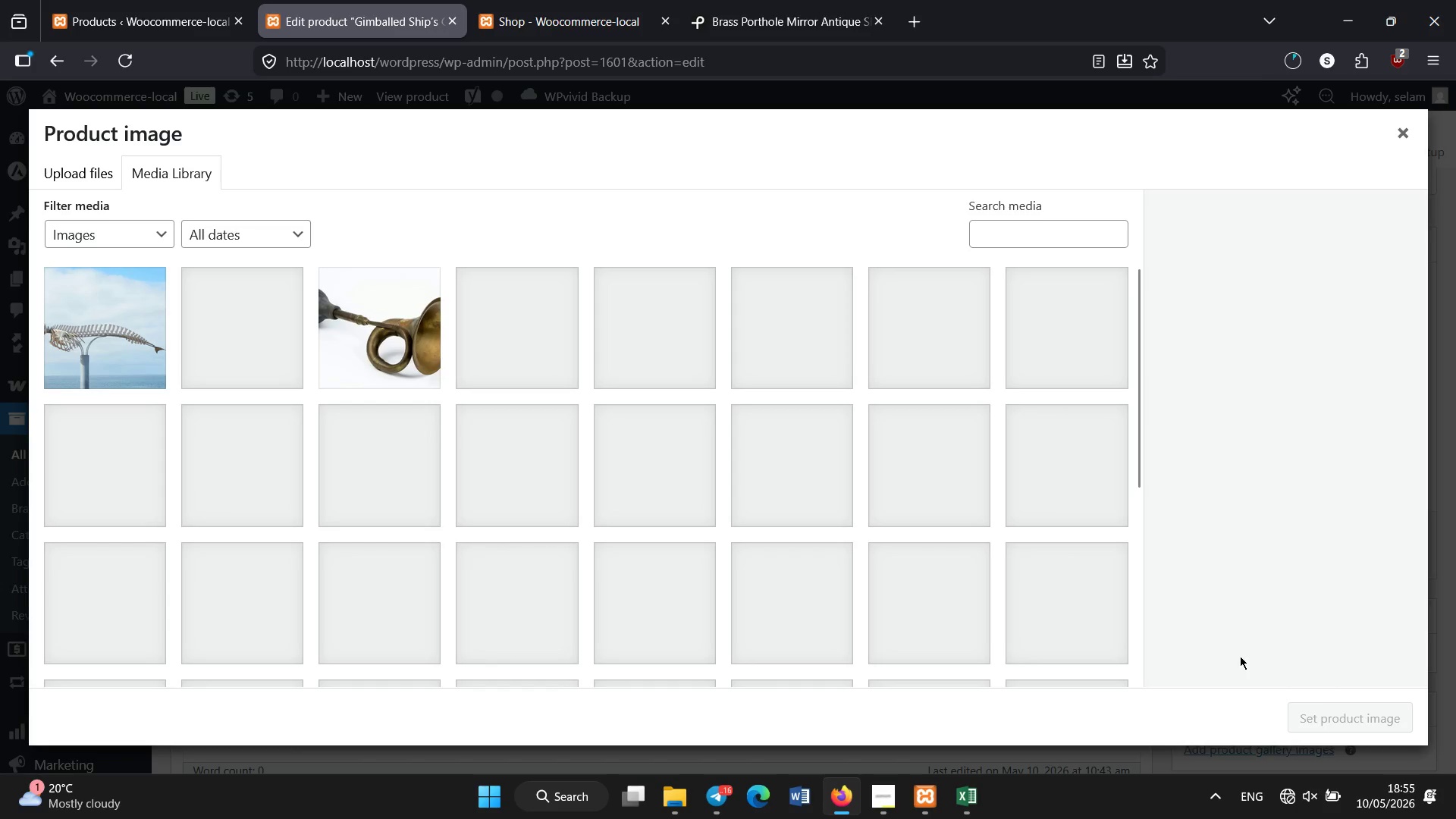 
wait(6.77)
 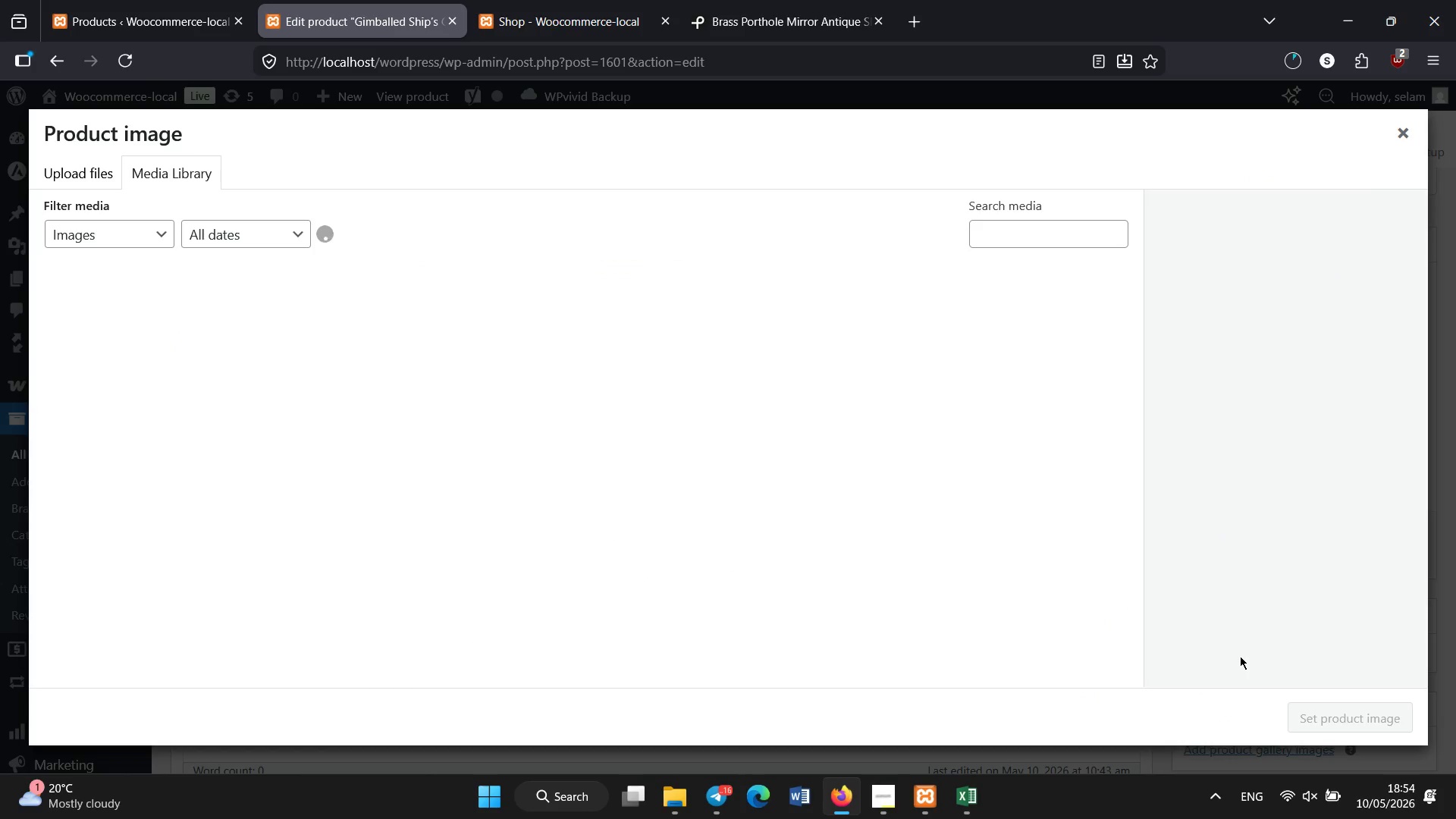 
mouse_move([789, 786])
 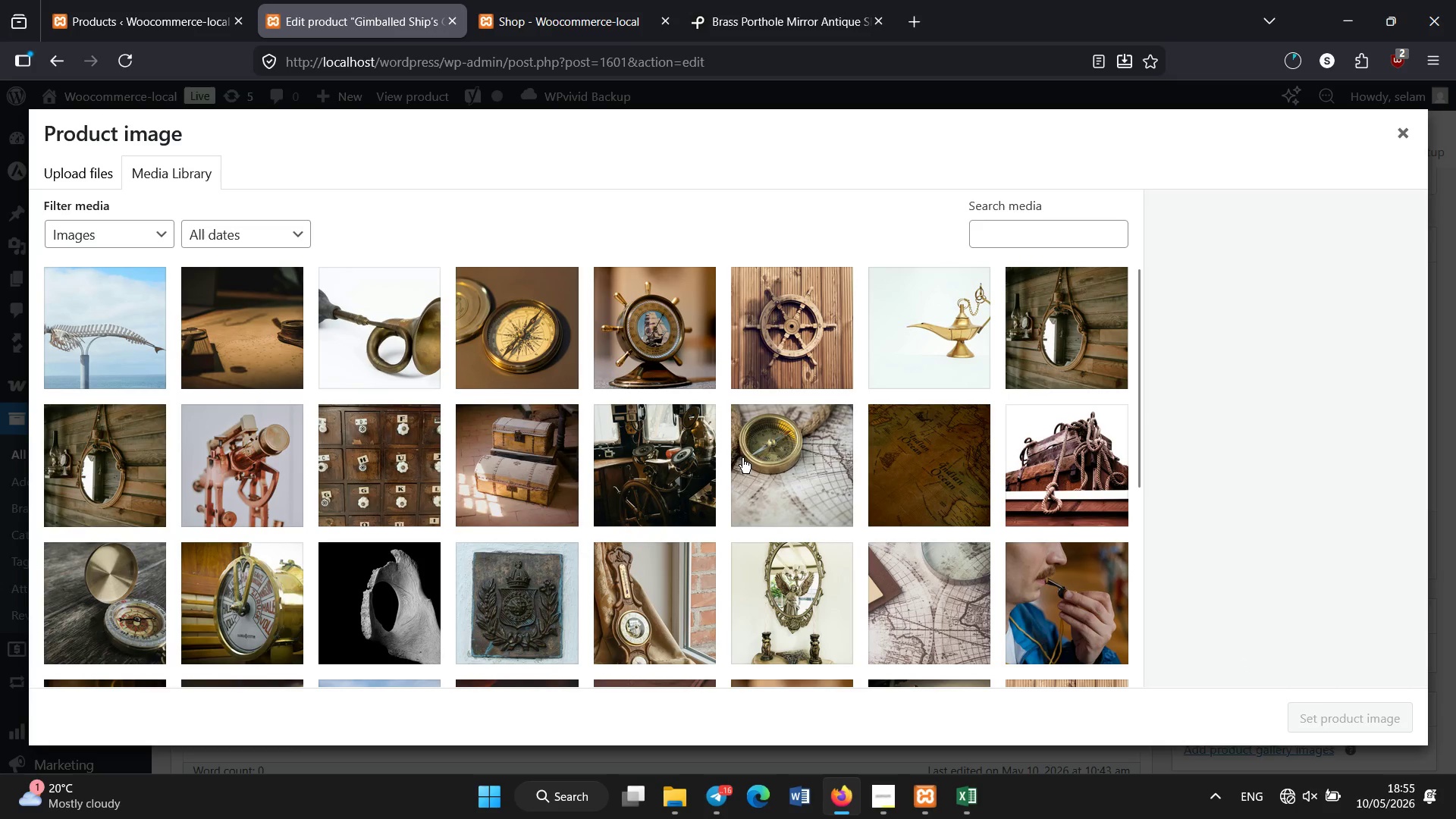 
left_click([765, 442])
 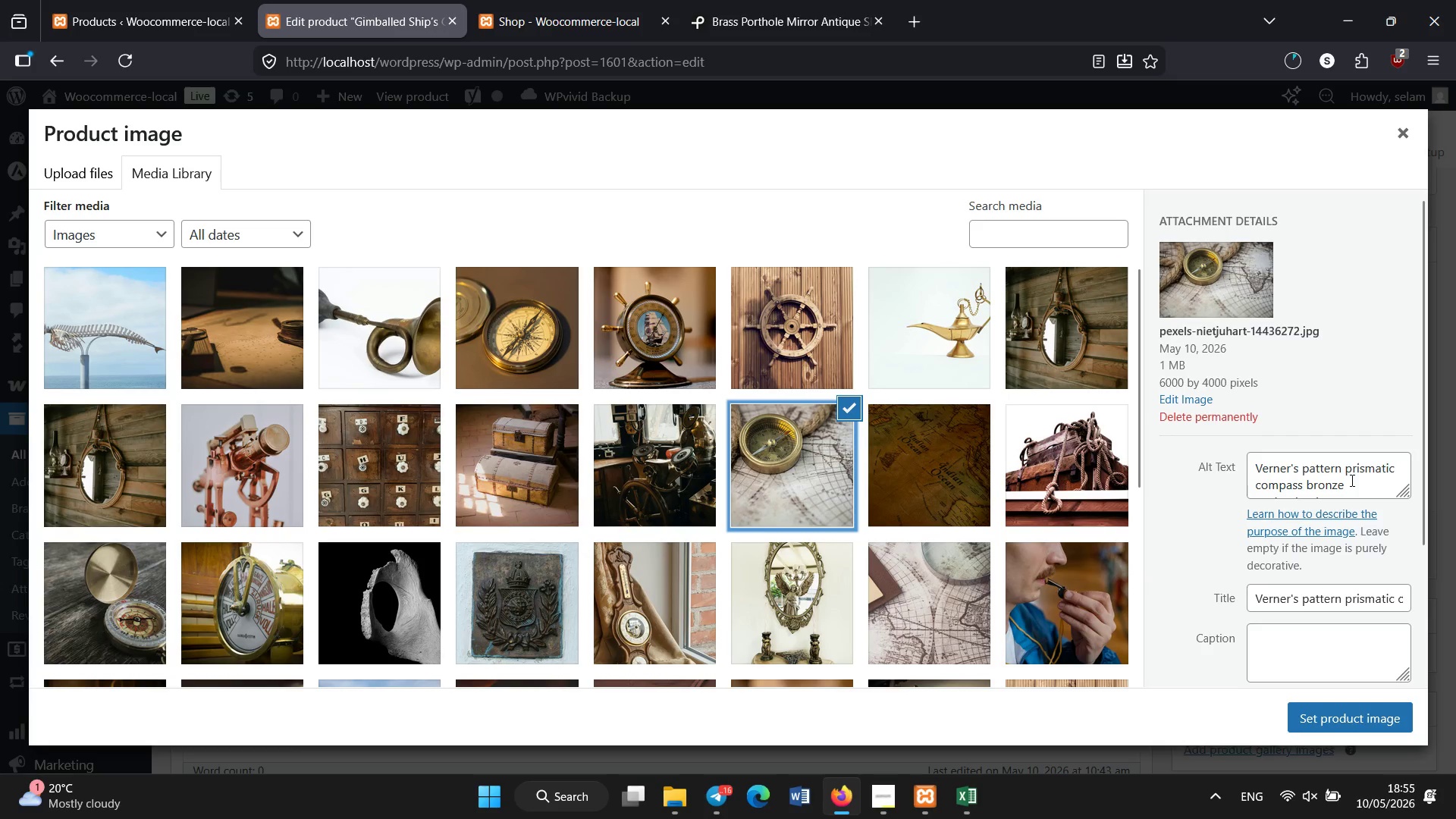 
left_click([1353, 482])
 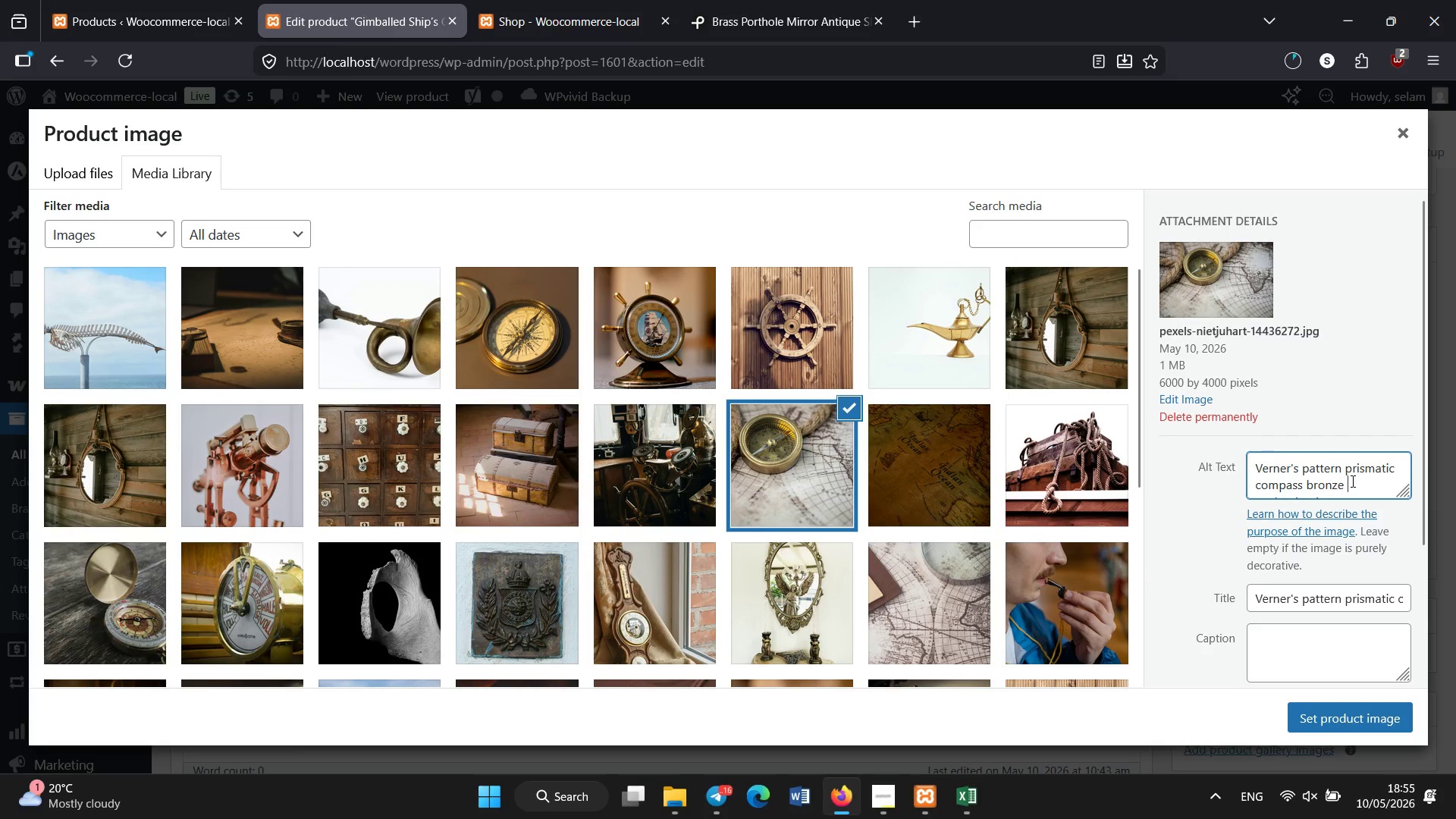 
key(Control+A)
 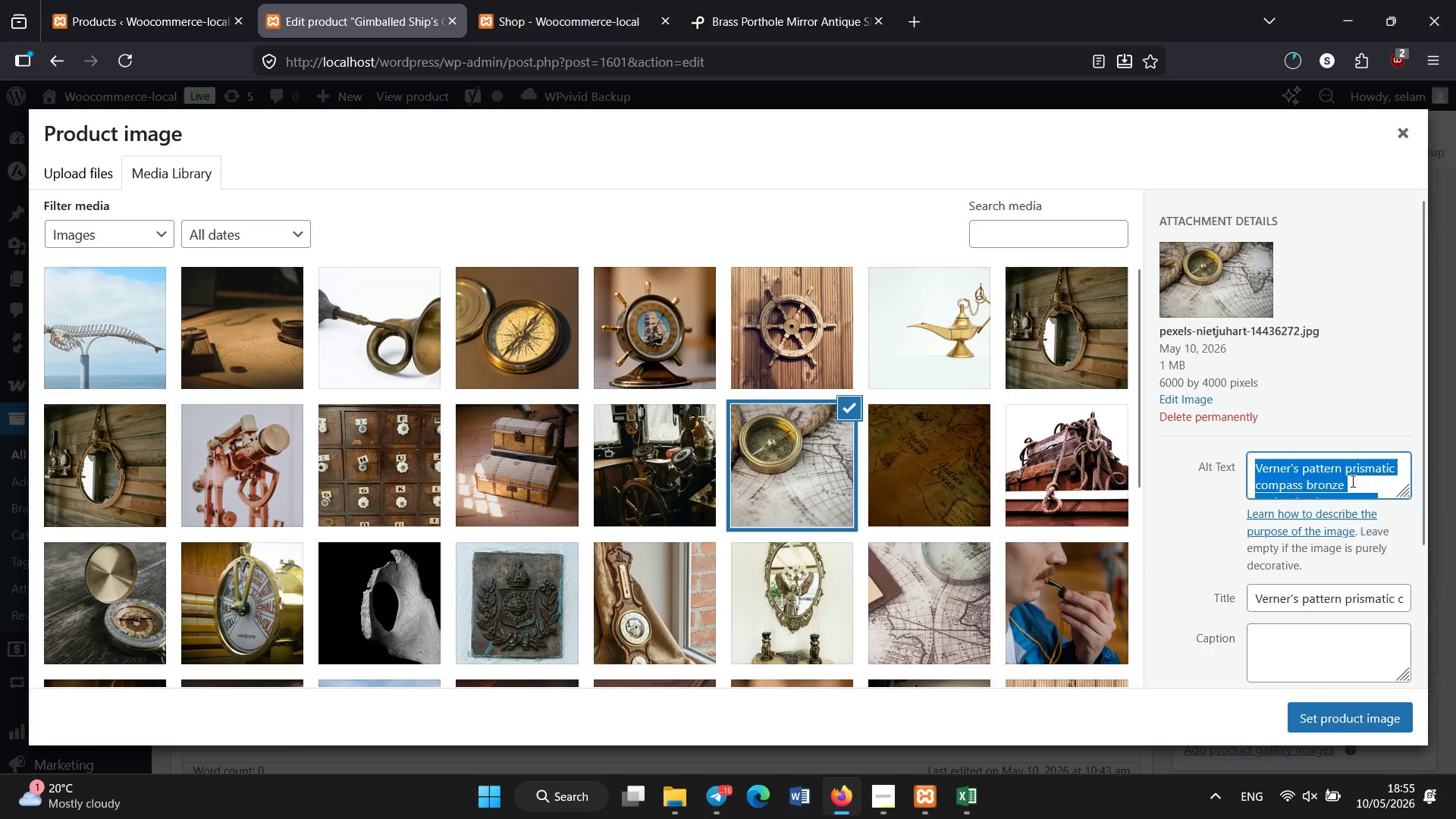 
key(Control+Backspace)
 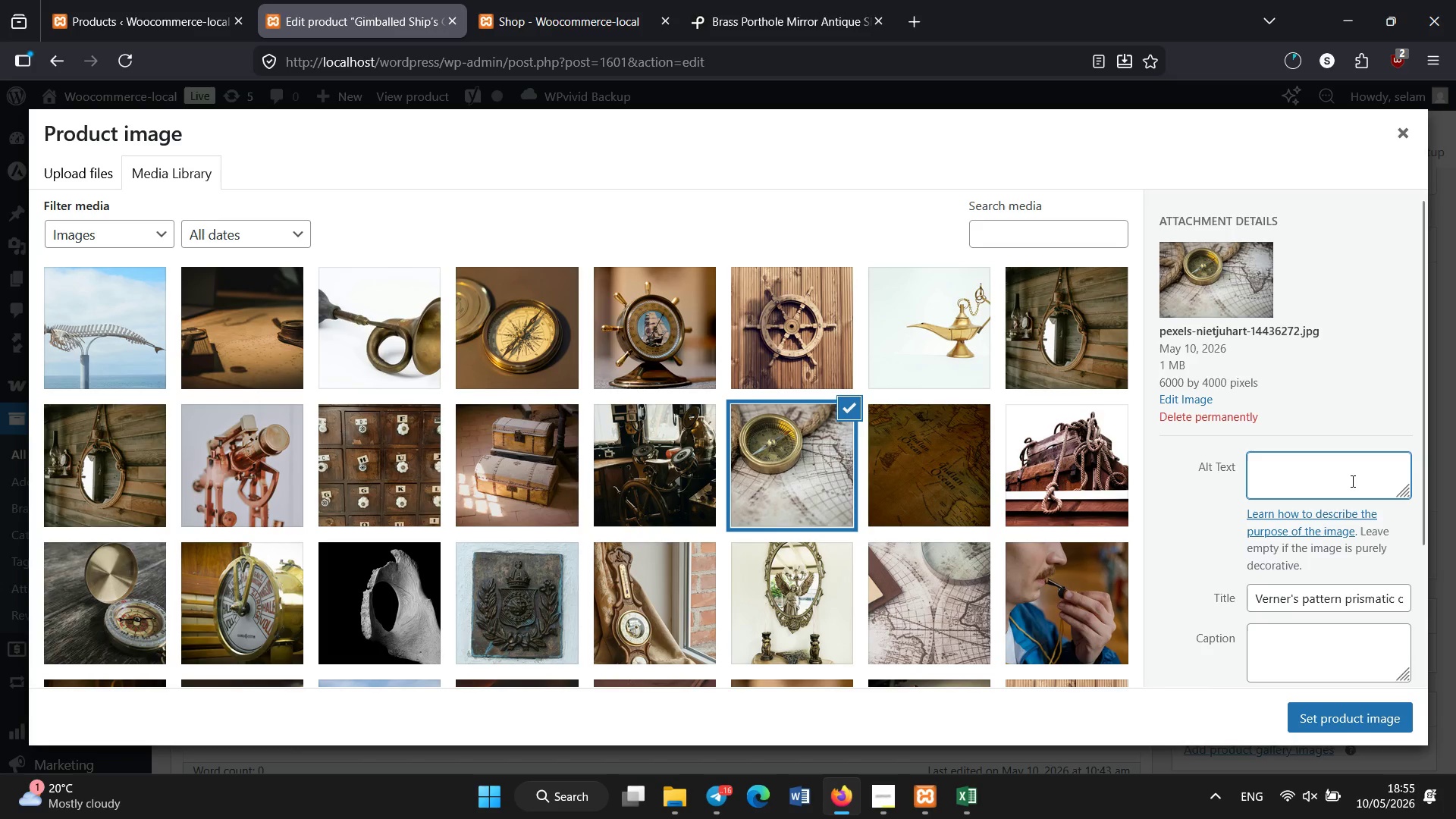 
type(teak ship compass antique maritime navigation)
 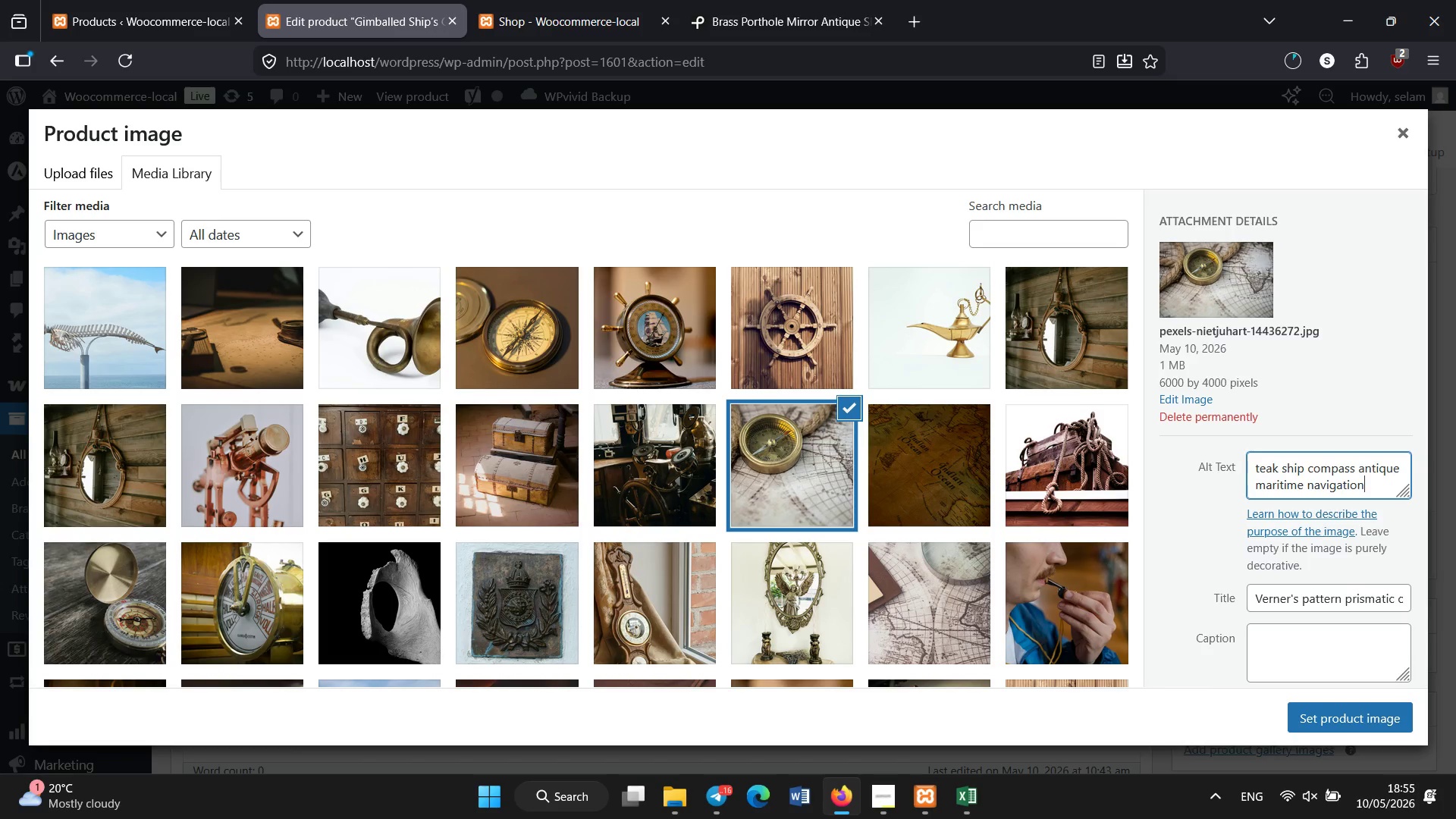 
key(Control+A)
 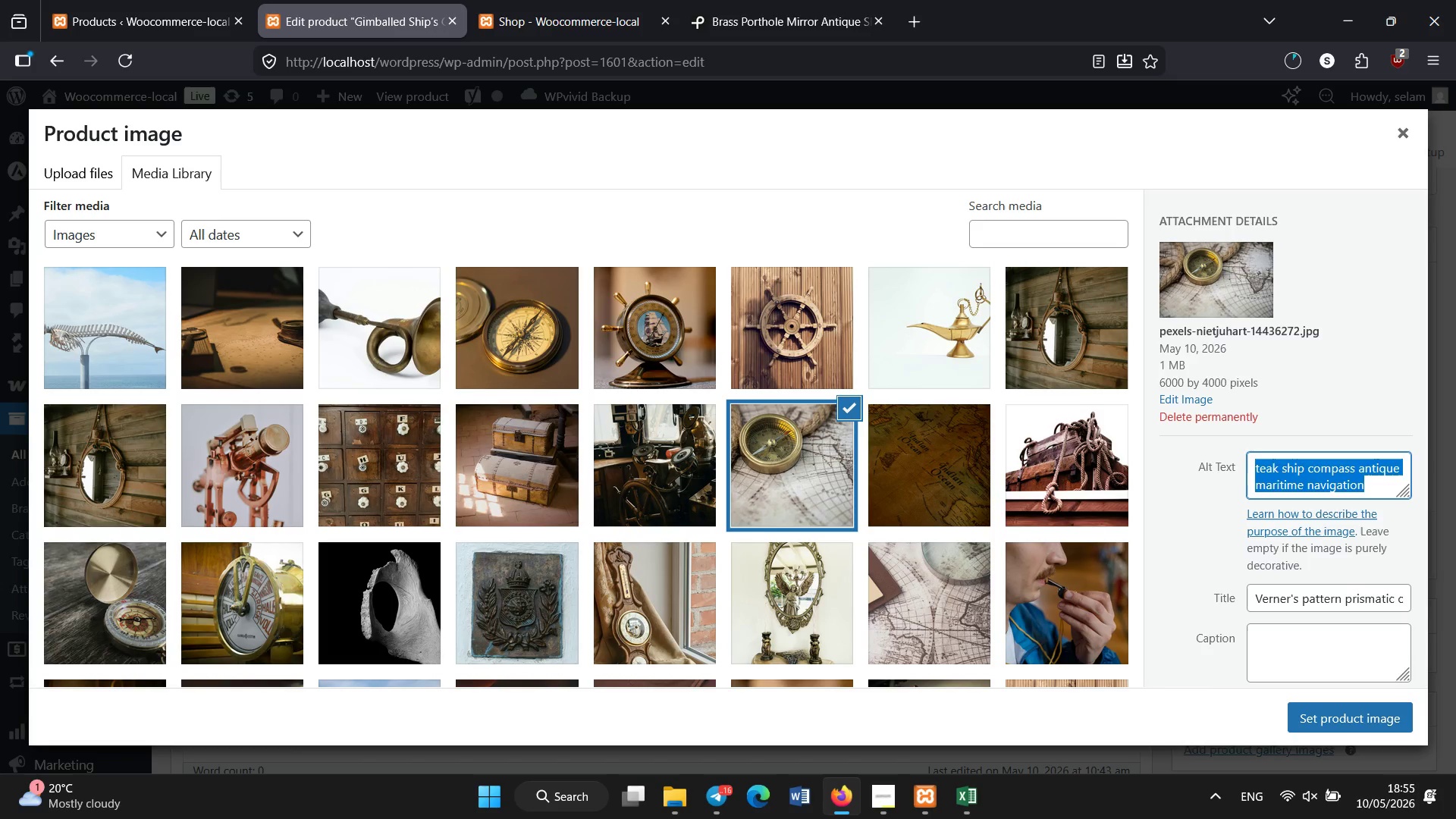 
key(Control+C)
 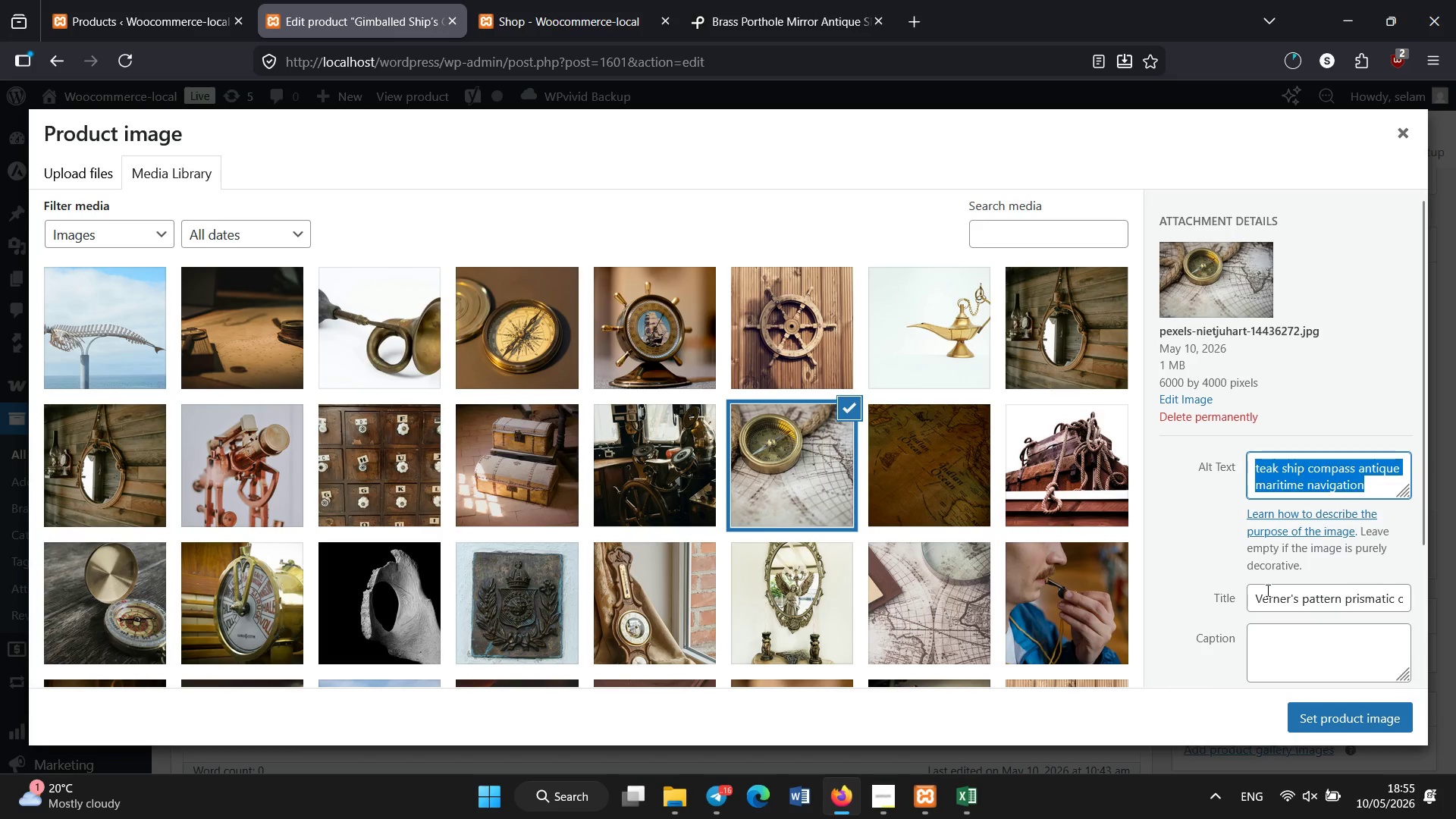 
left_click([1269, 604])
 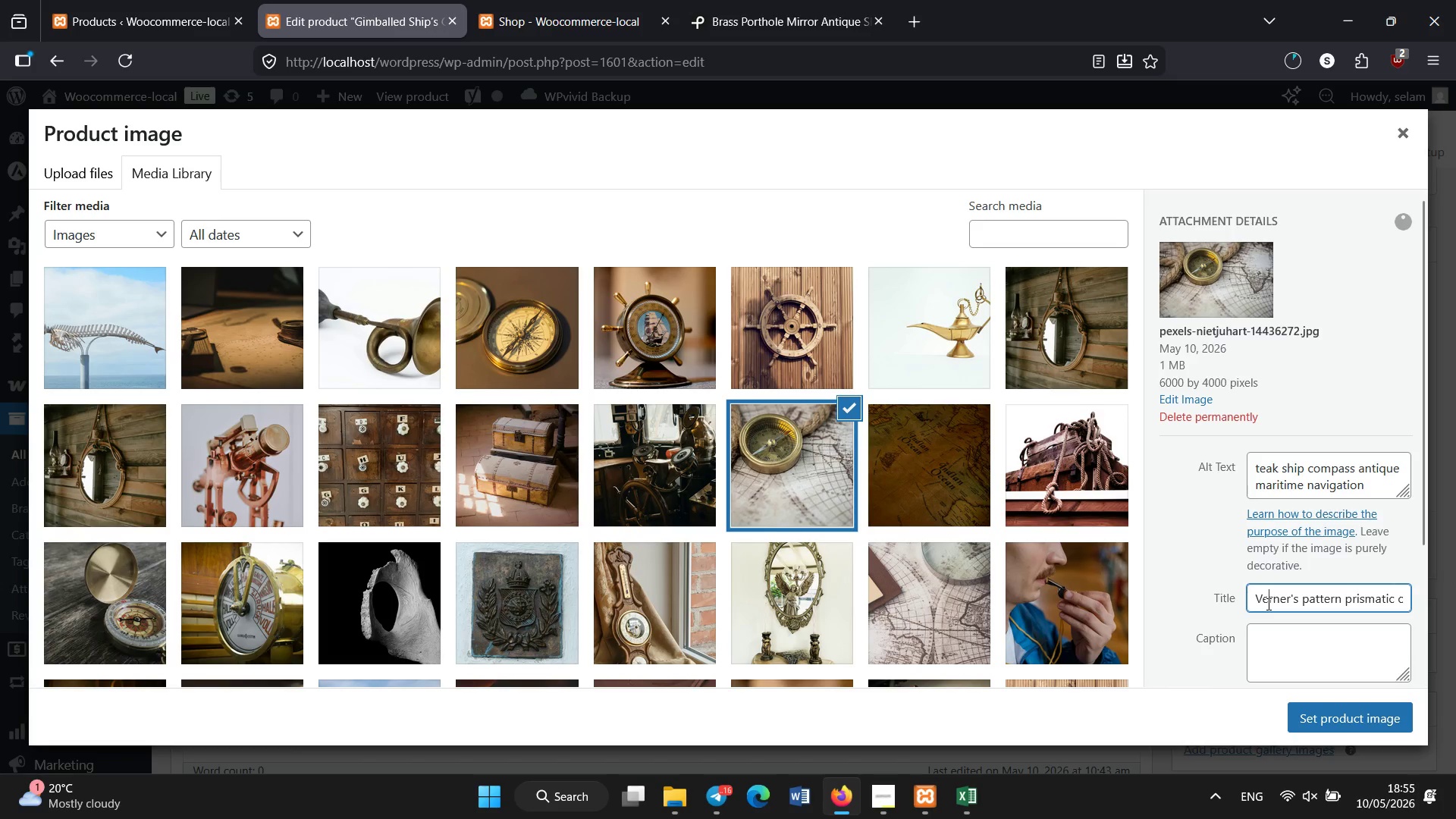 
key(Control+A)
 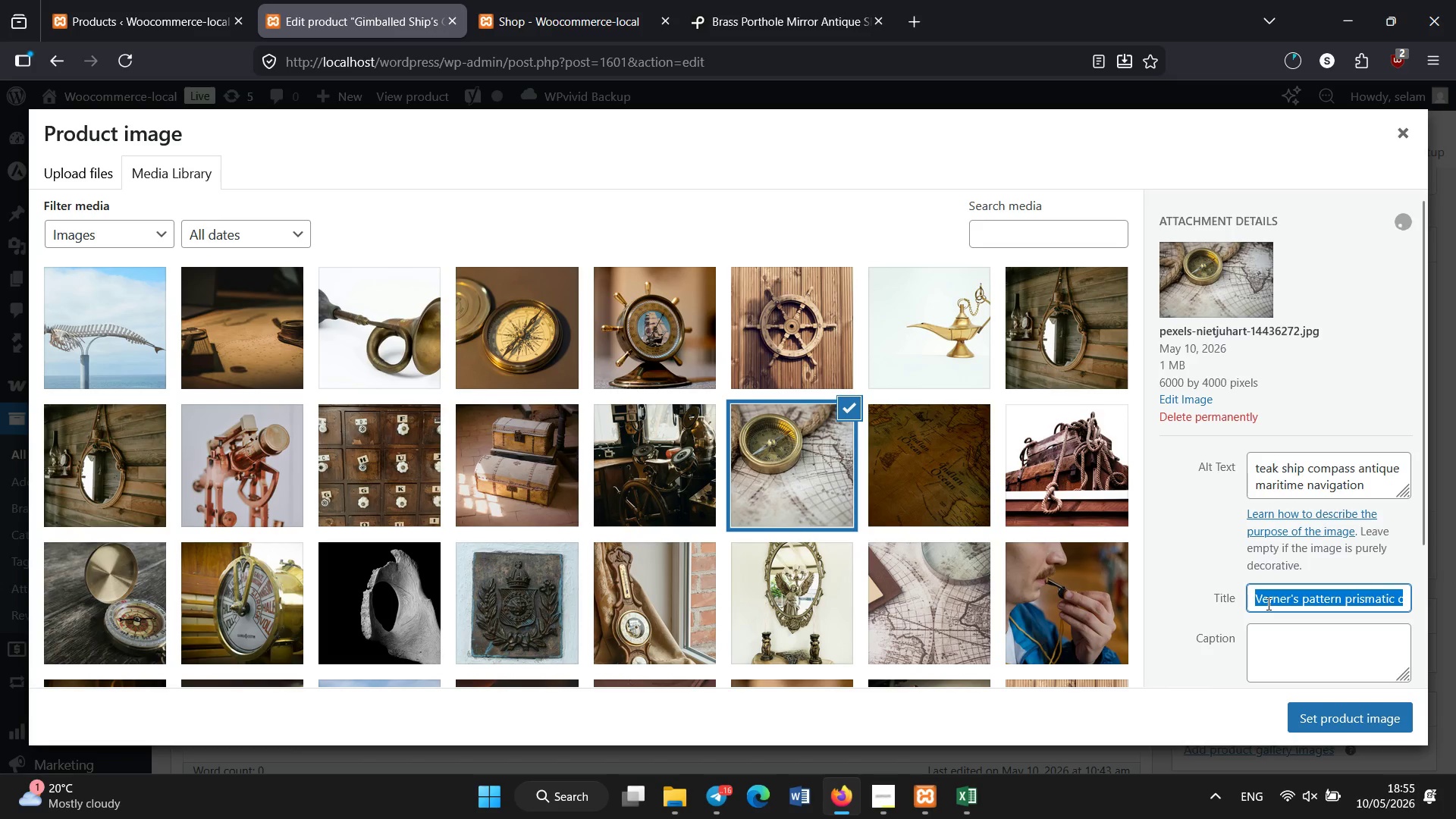 
key(Control+V)
 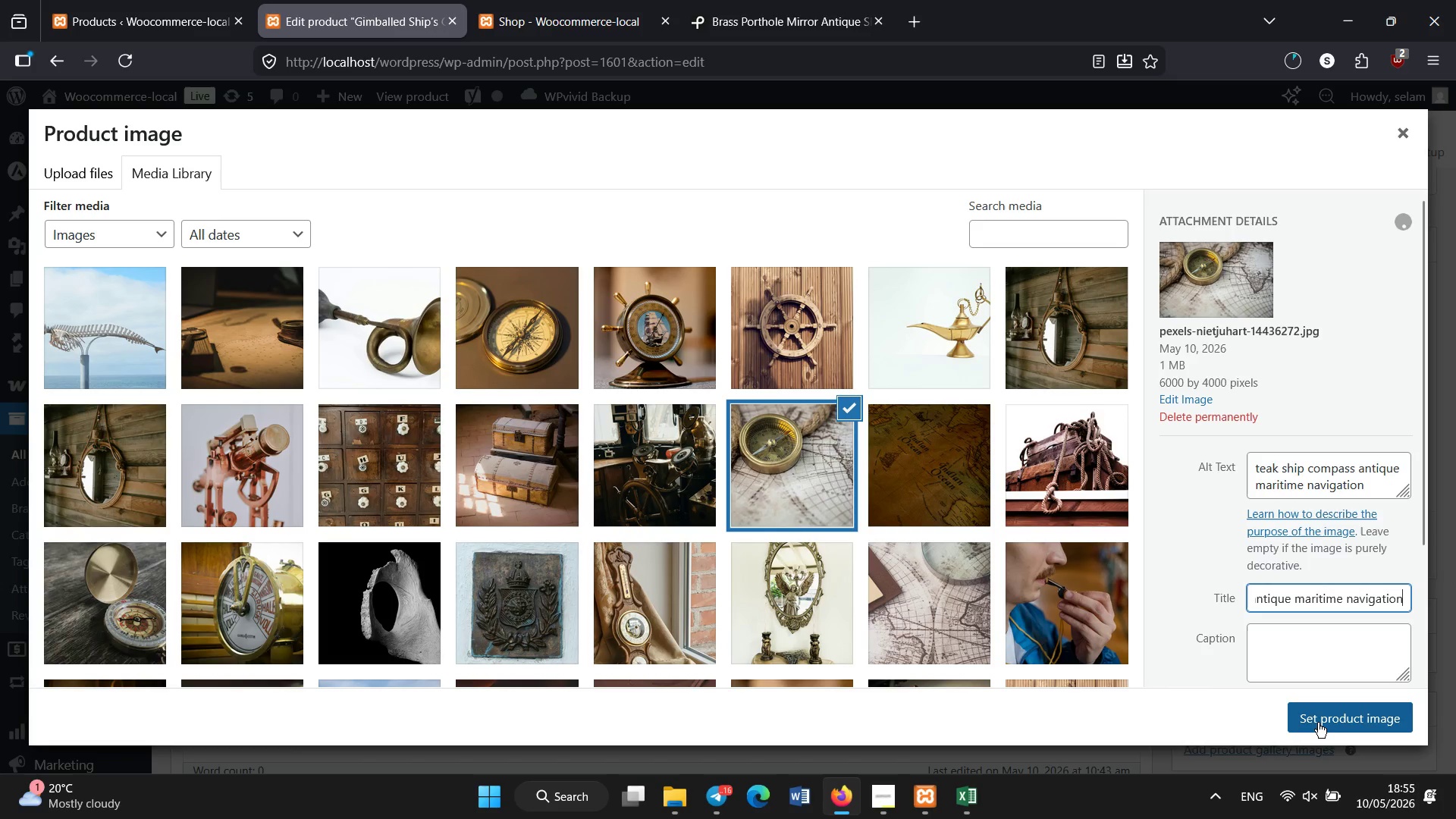 
left_click([1317, 723])
 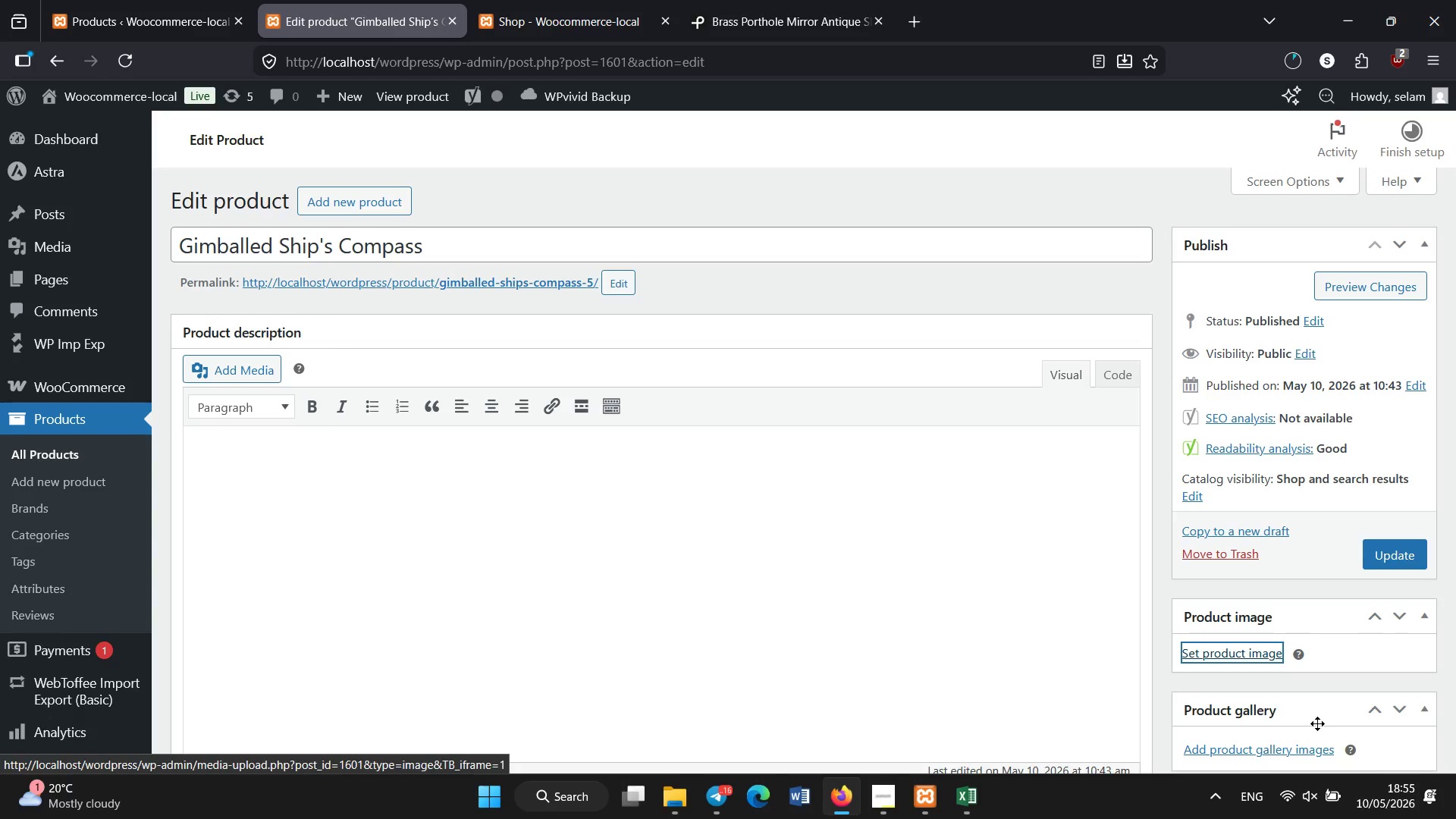 
wait(10.61)
 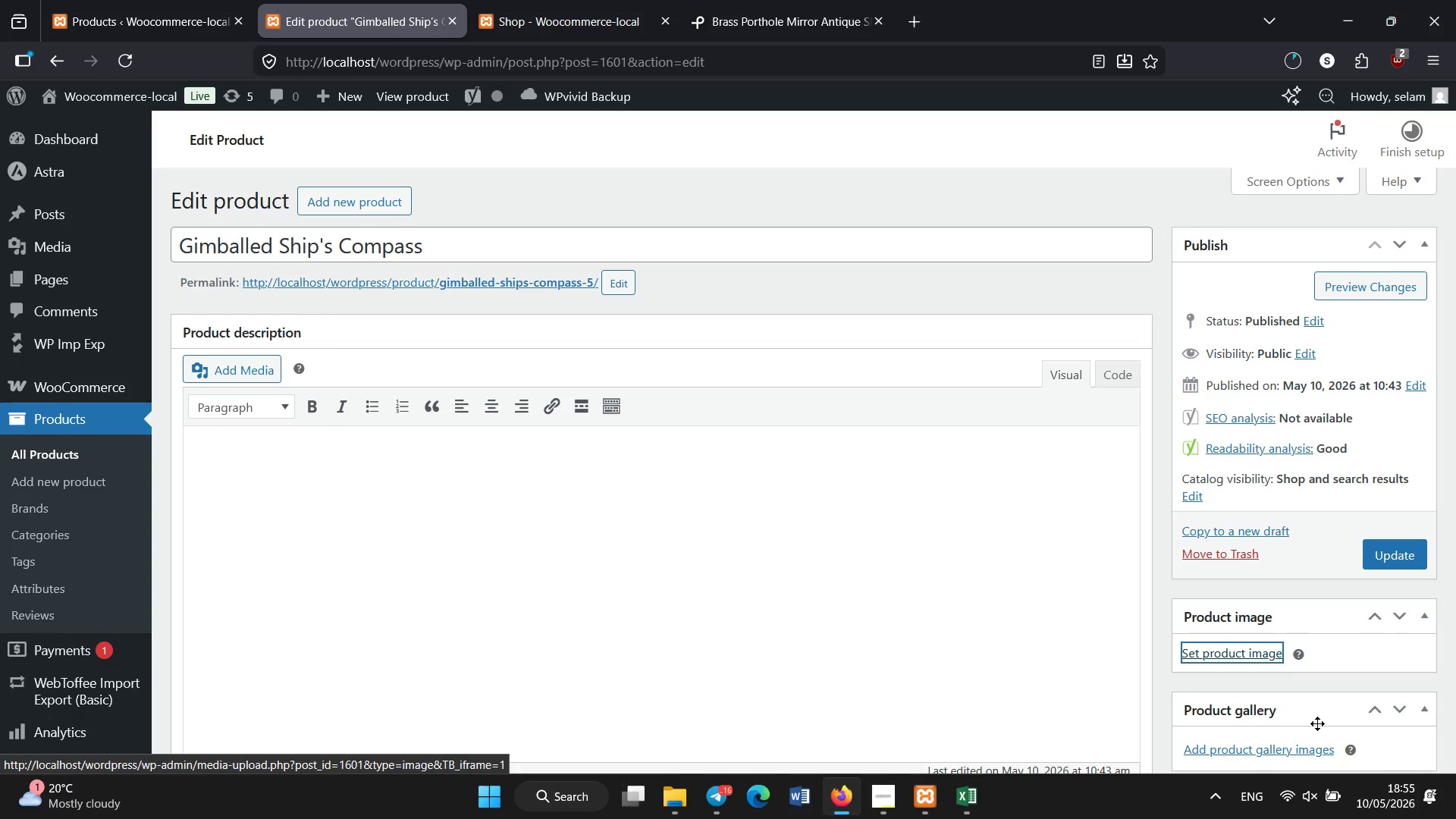 
left_click([1392, 555])
 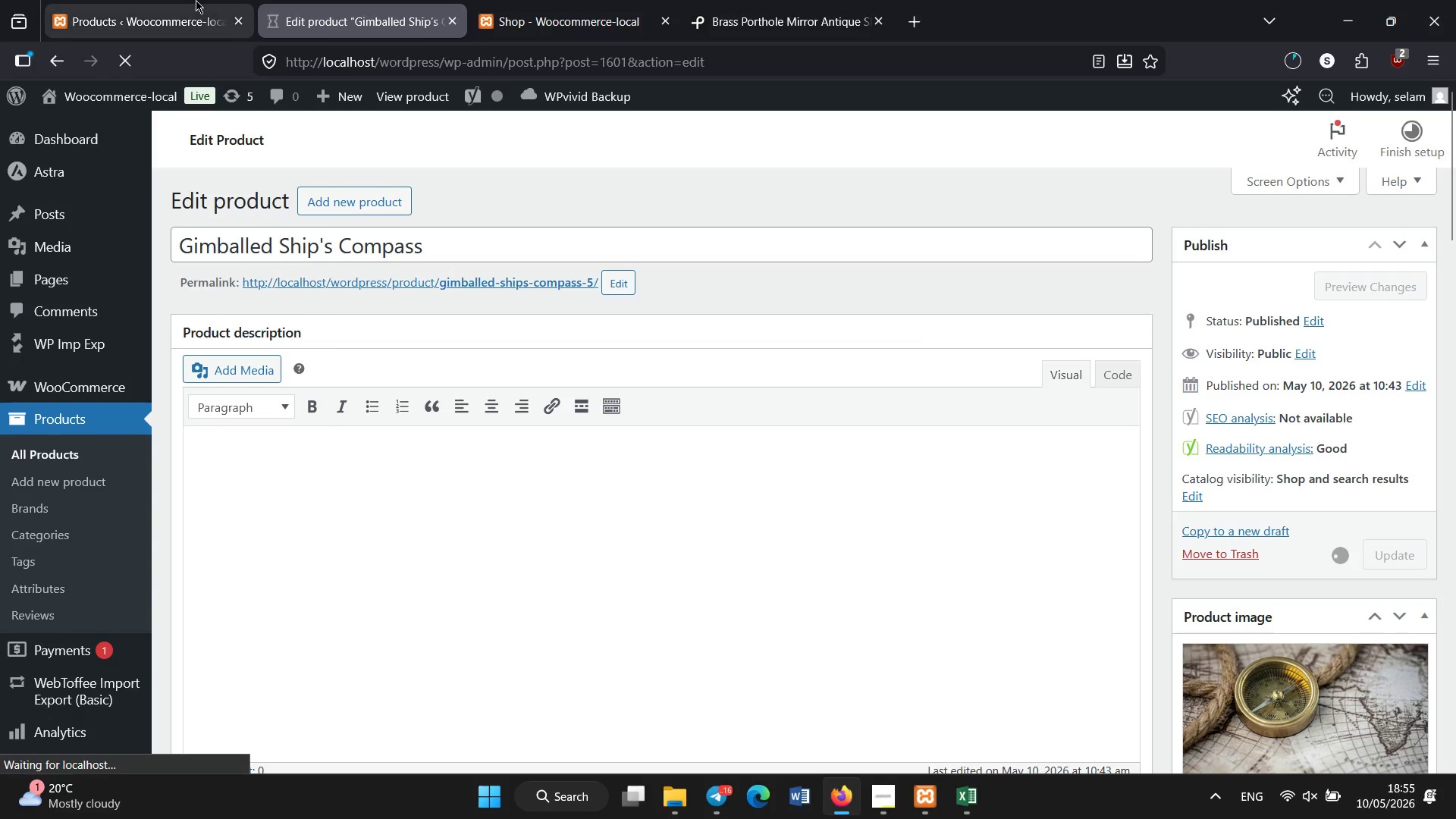 
left_click([170, 0])
 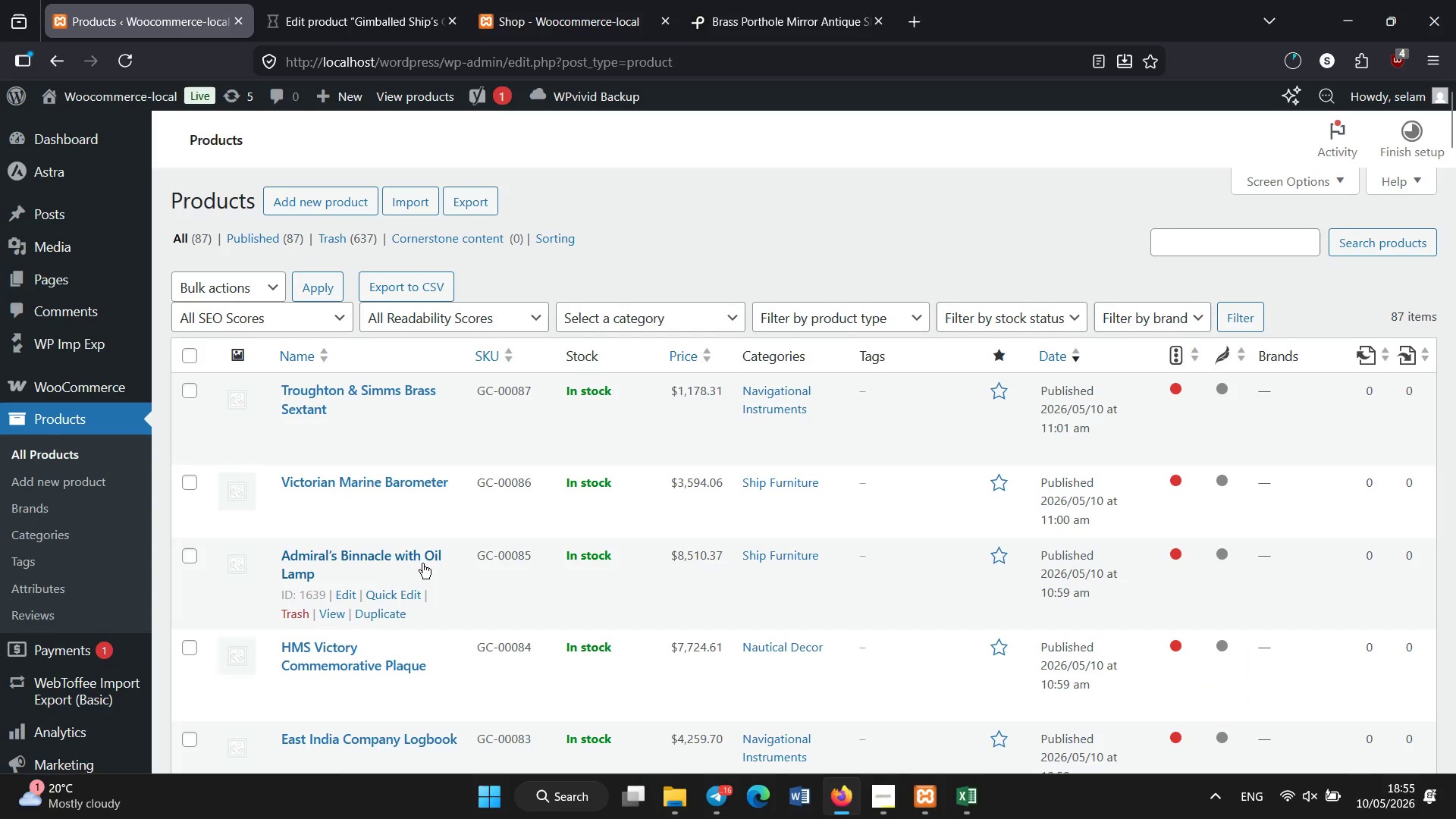 
scroll: coordinate [423, 566], scroll_direction: down, amount: 34.0
 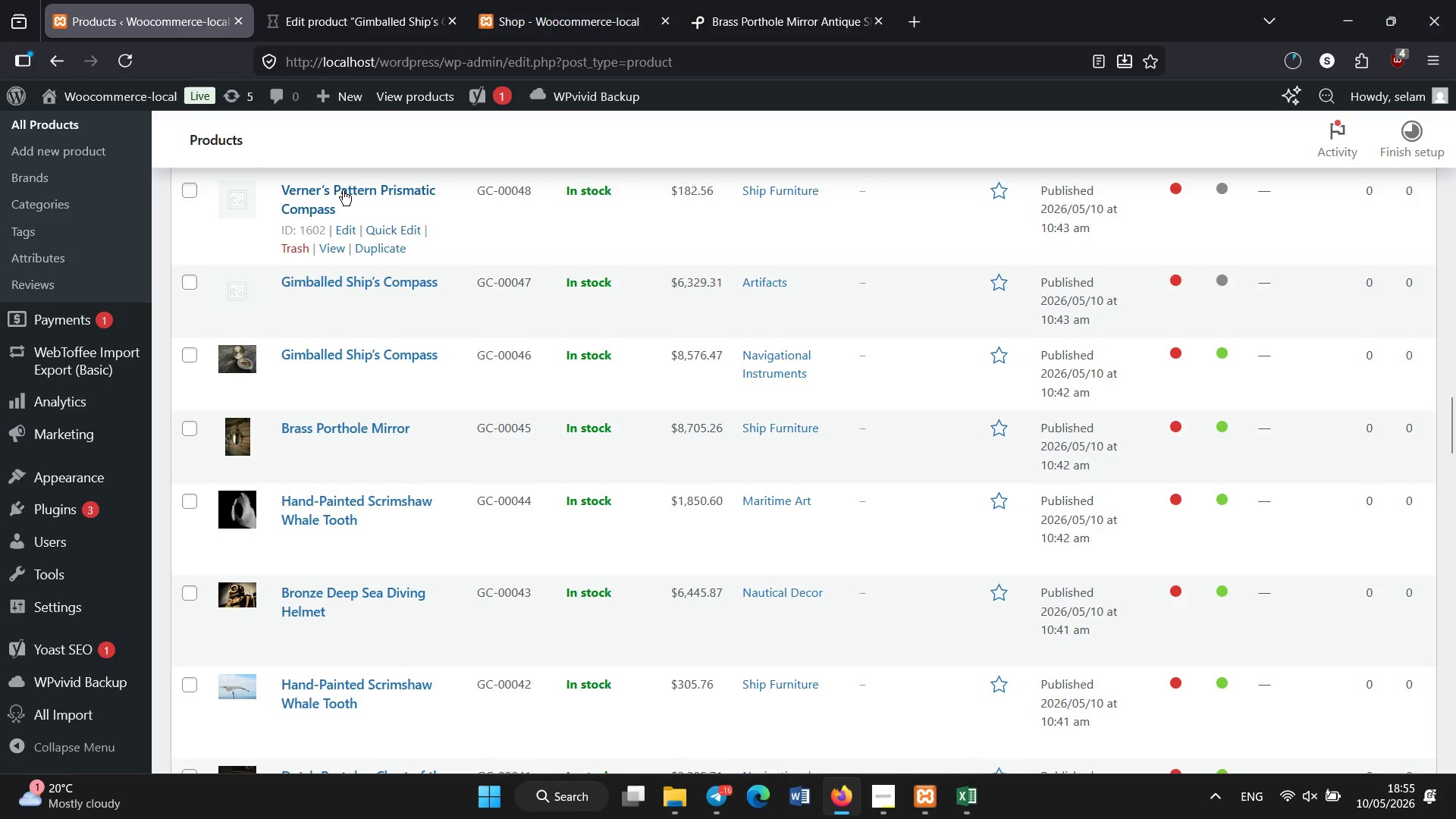 
left_click([343, 190])
 